 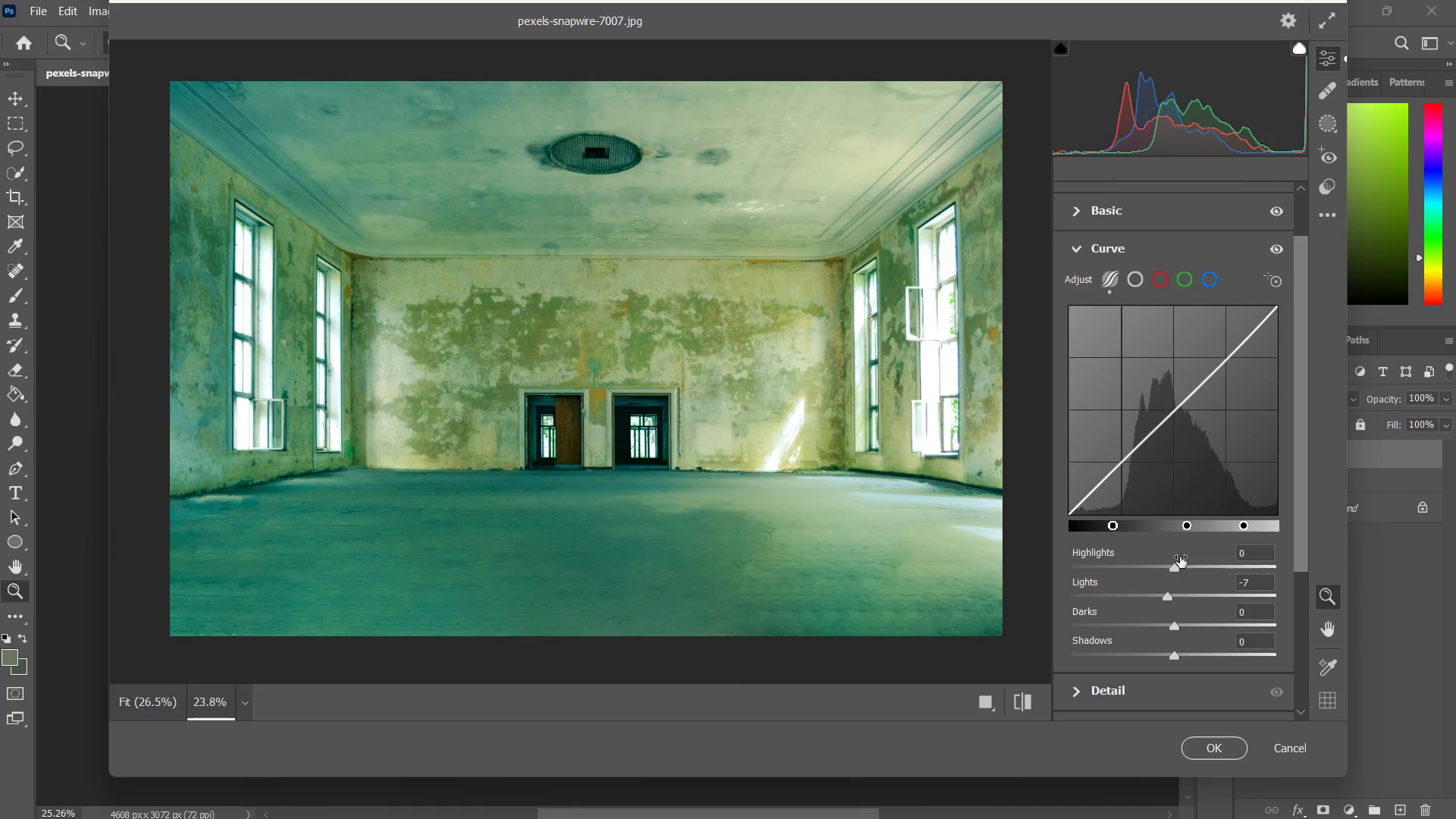 
left_click_drag(start_coordinate=[1173, 565], to_coordinate=[1224, 572])
 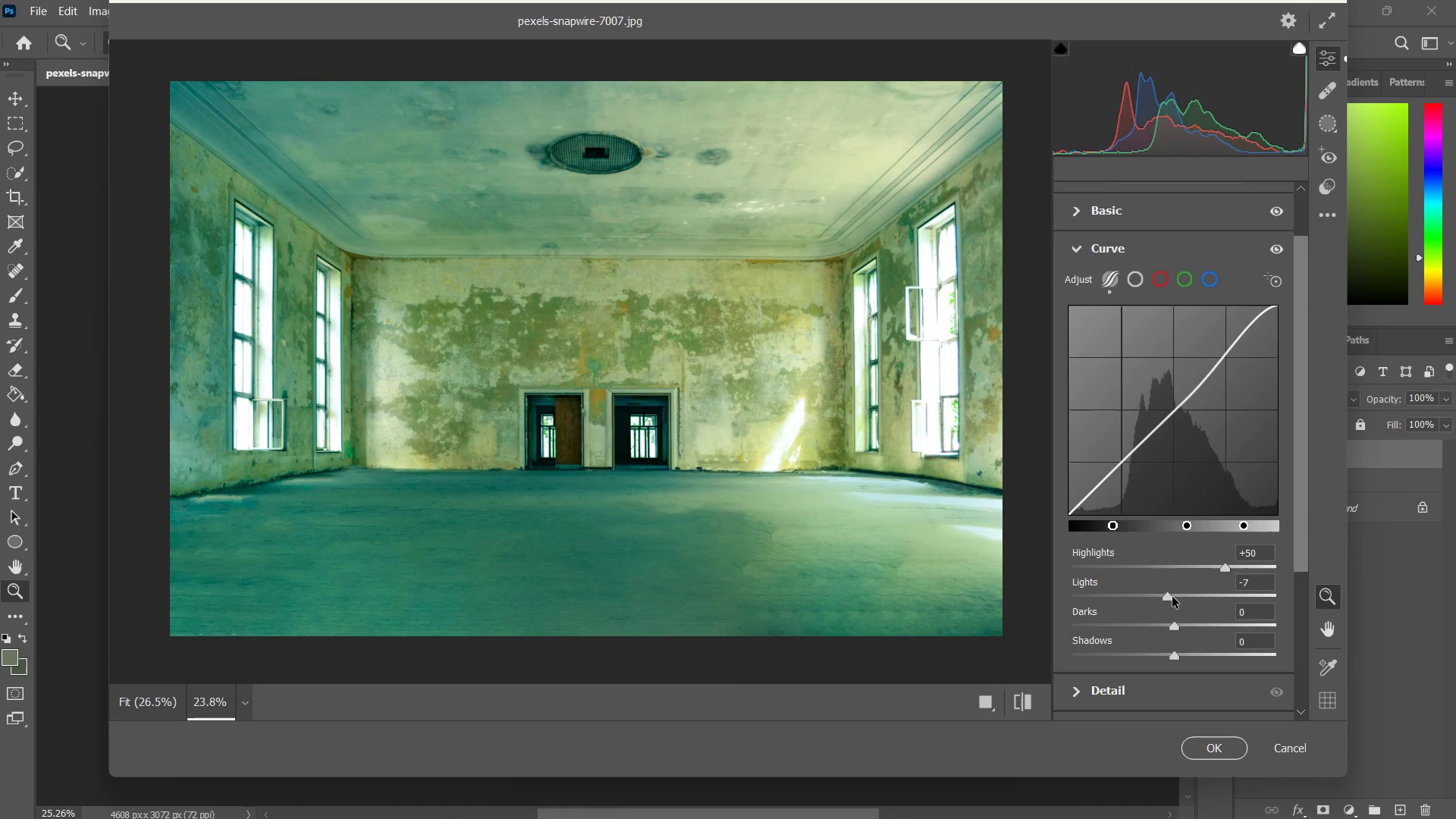 
left_click_drag(start_coordinate=[1169, 597], to_coordinate=[1150, 592])
 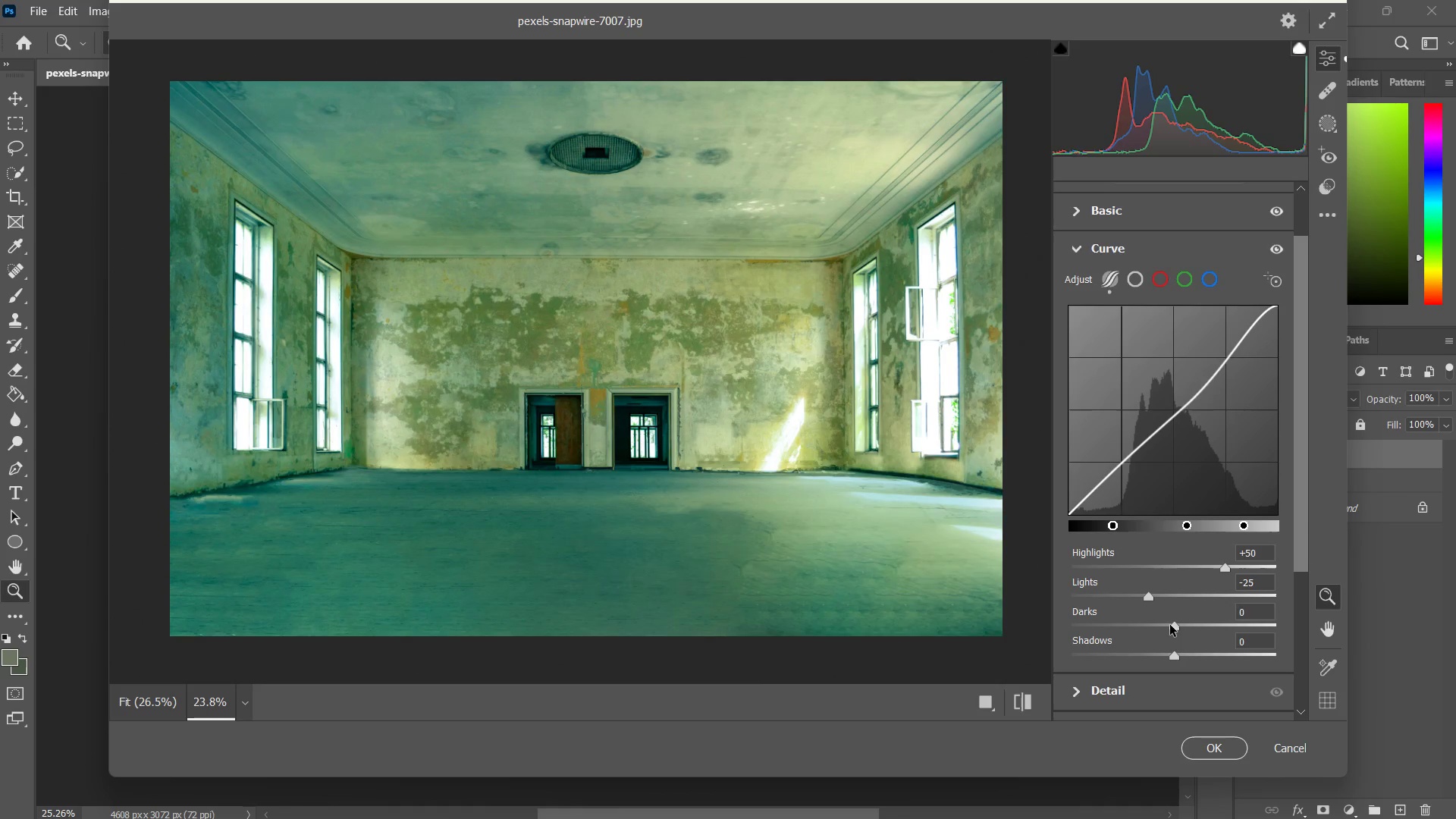 
left_click_drag(start_coordinate=[1172, 625], to_coordinate=[1180, 619])
 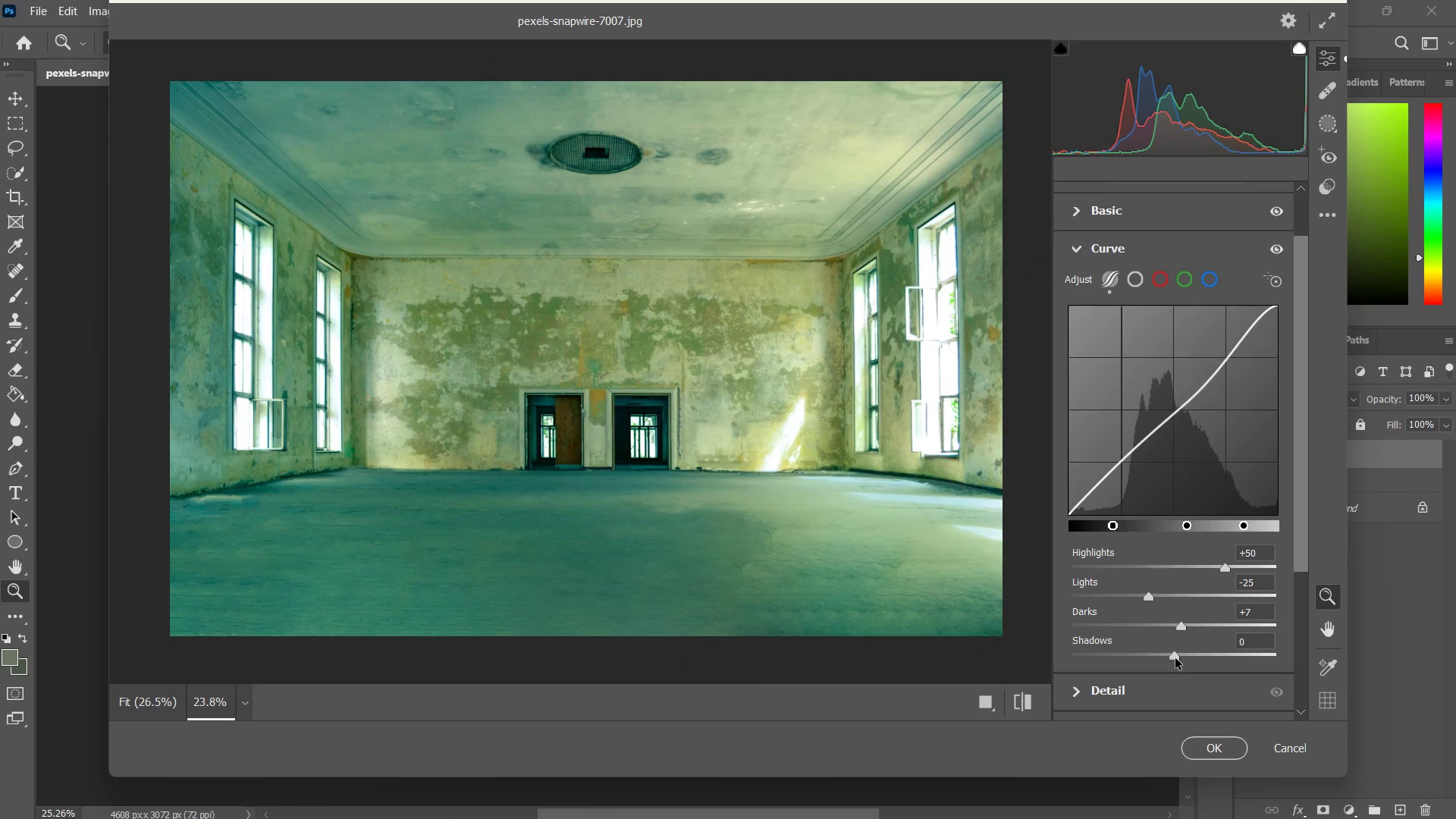 
left_click_drag(start_coordinate=[1175, 658], to_coordinate=[1195, 642])
 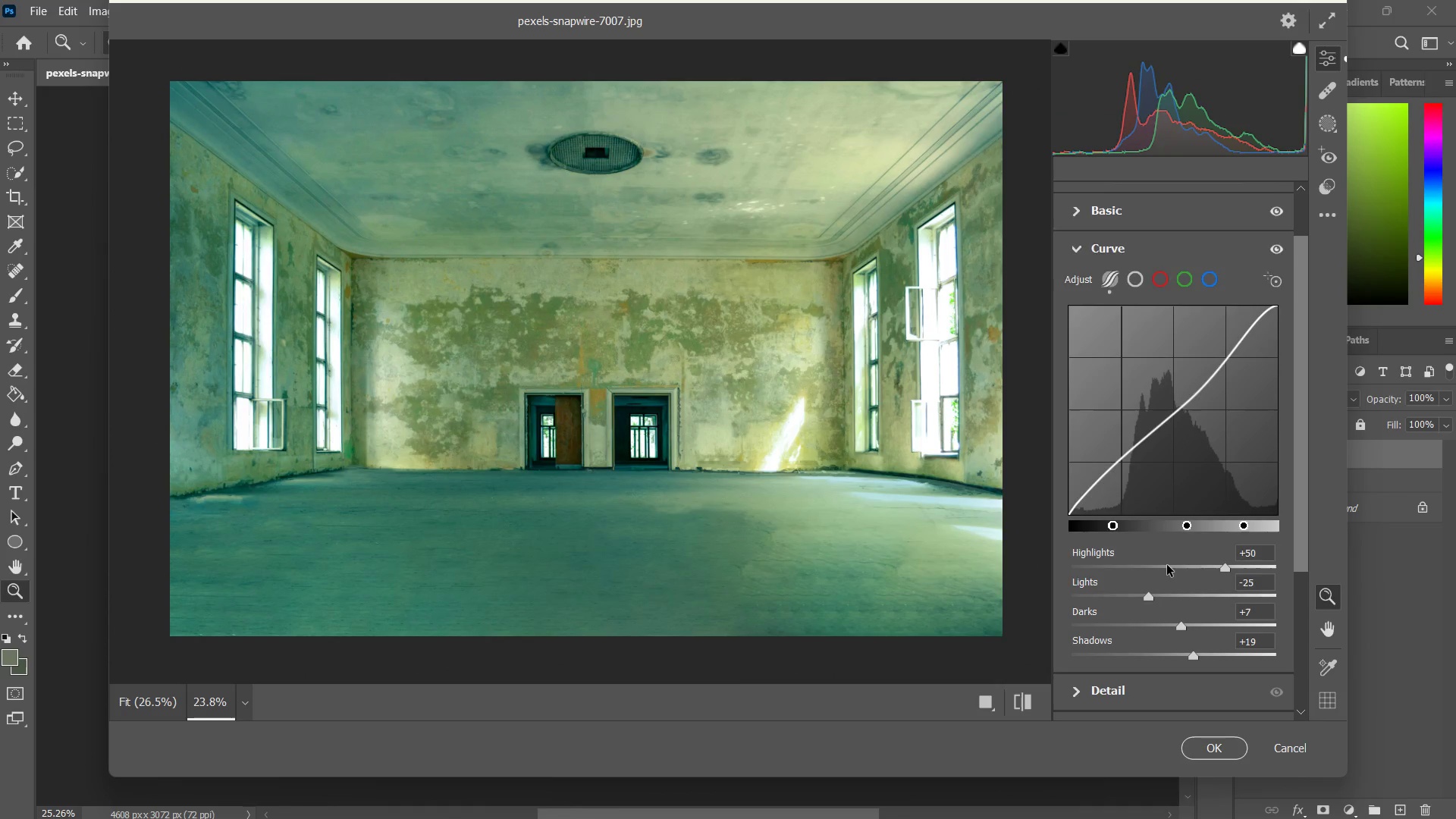 
scroll: coordinate [1167, 565], scroll_direction: down, amount: 2.0
 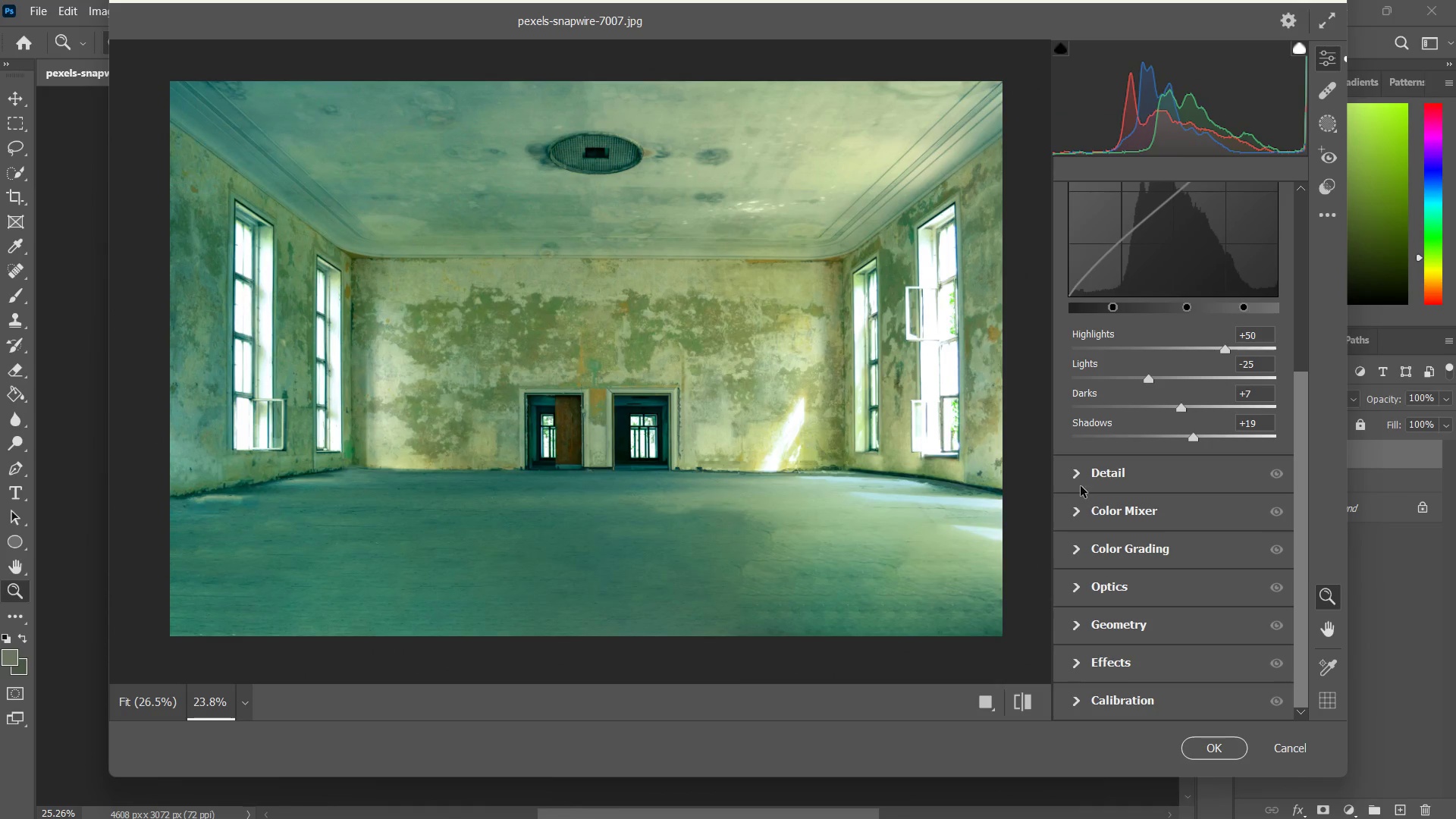 
left_click([1073, 482])
 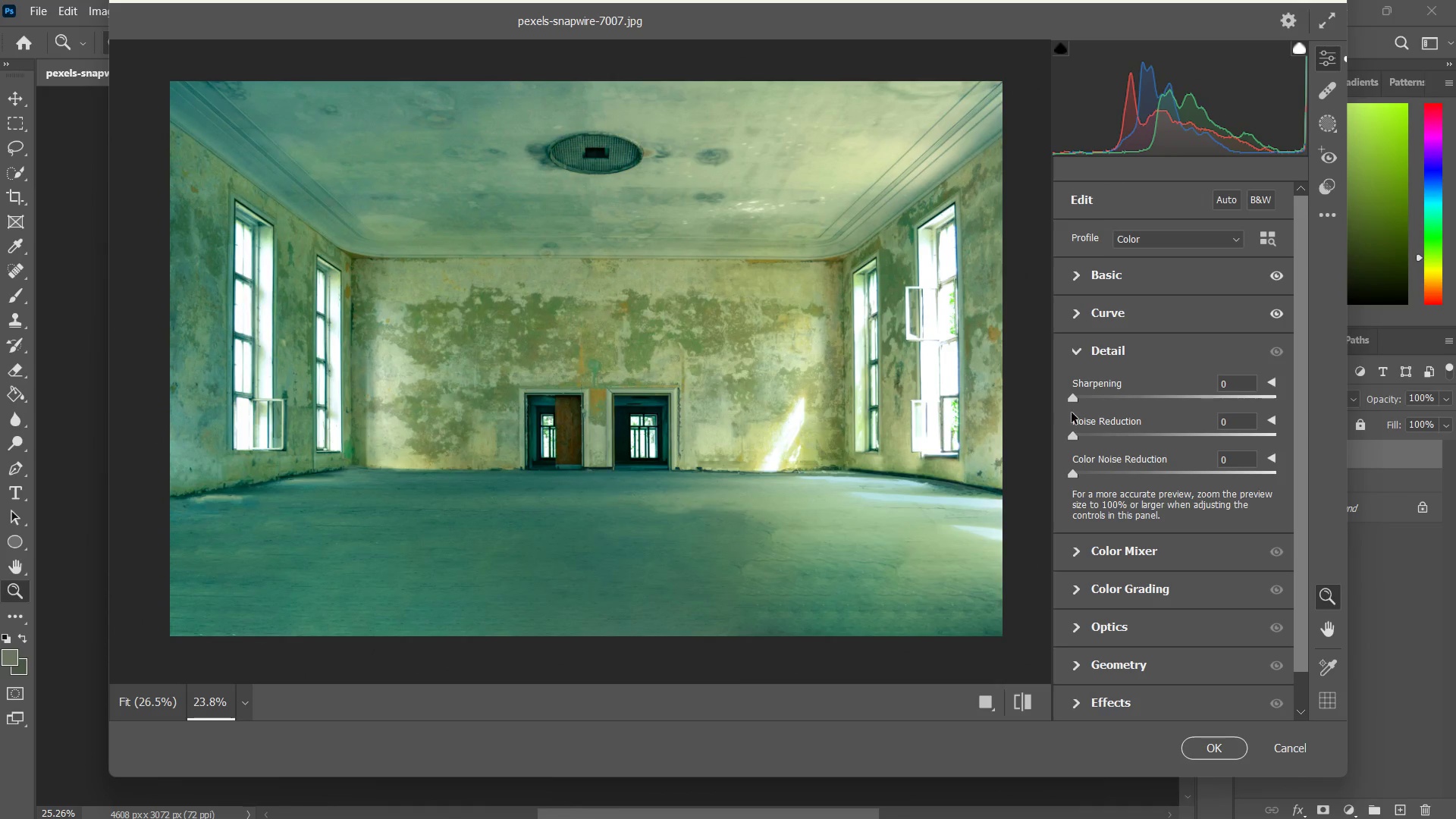 
left_click_drag(start_coordinate=[1074, 398], to_coordinate=[1108, 403])
 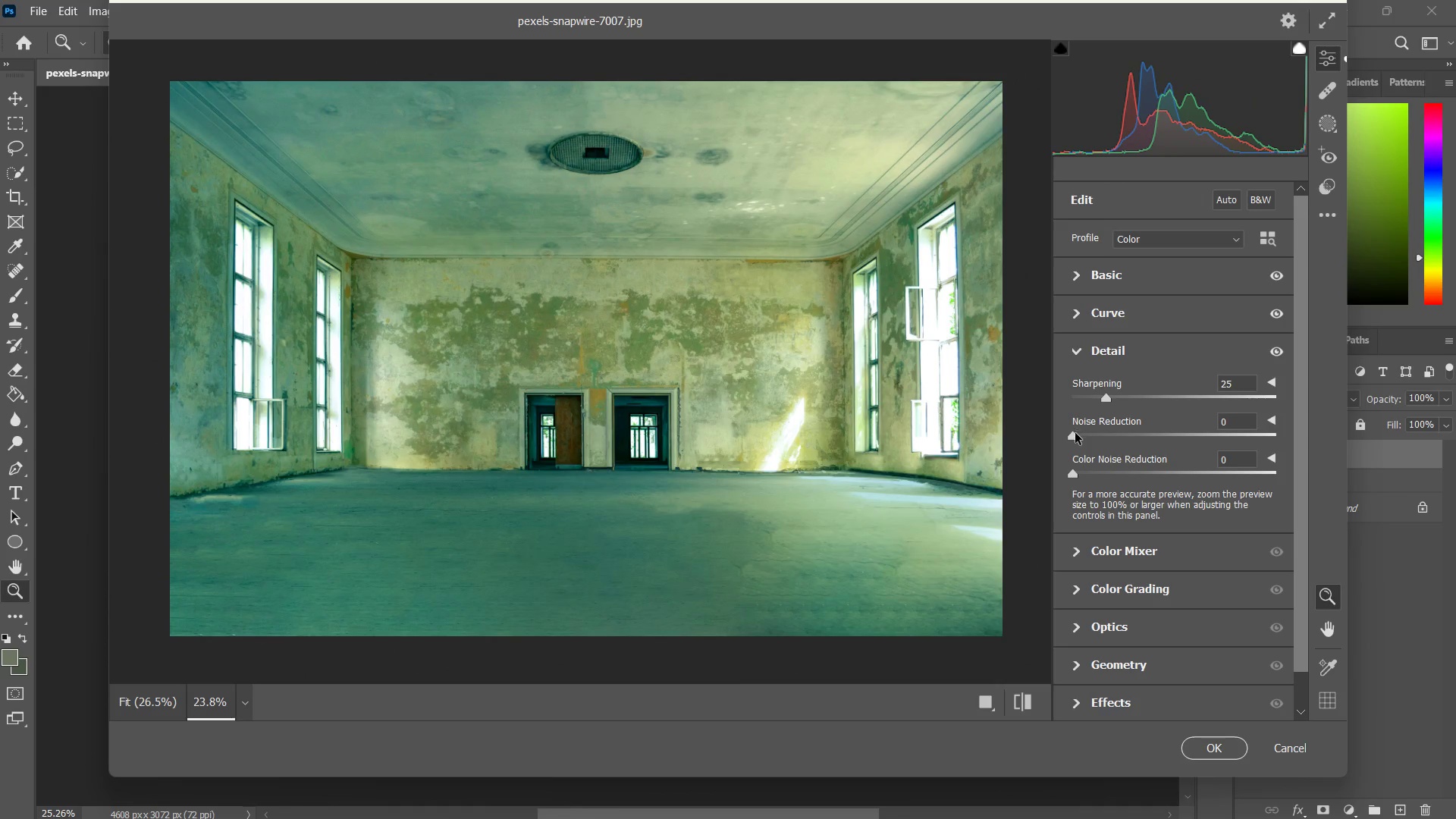 
left_click_drag(start_coordinate=[1075, 433], to_coordinate=[1079, 438])
 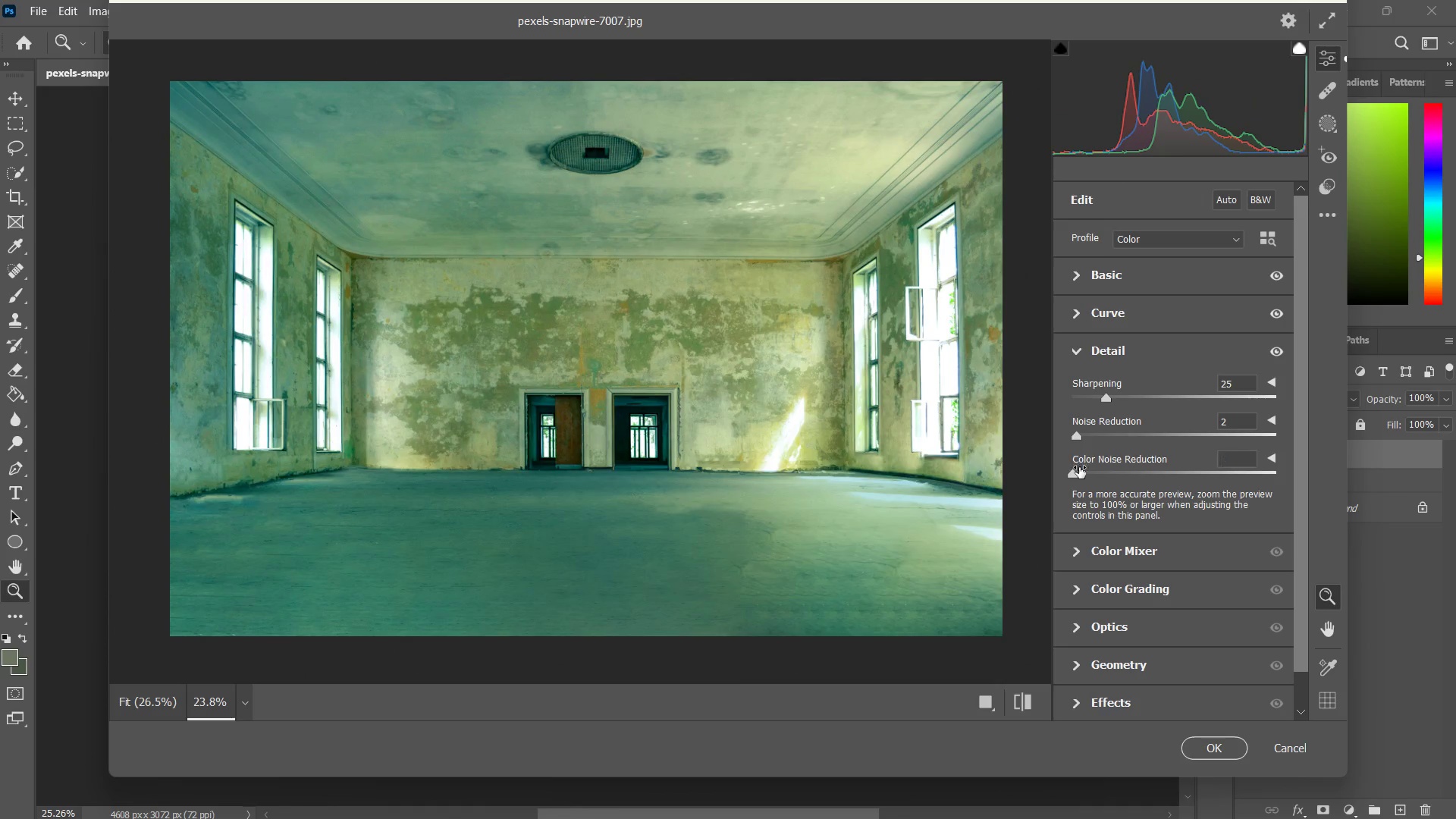 
left_click_drag(start_coordinate=[1079, 466], to_coordinate=[1087, 470])
 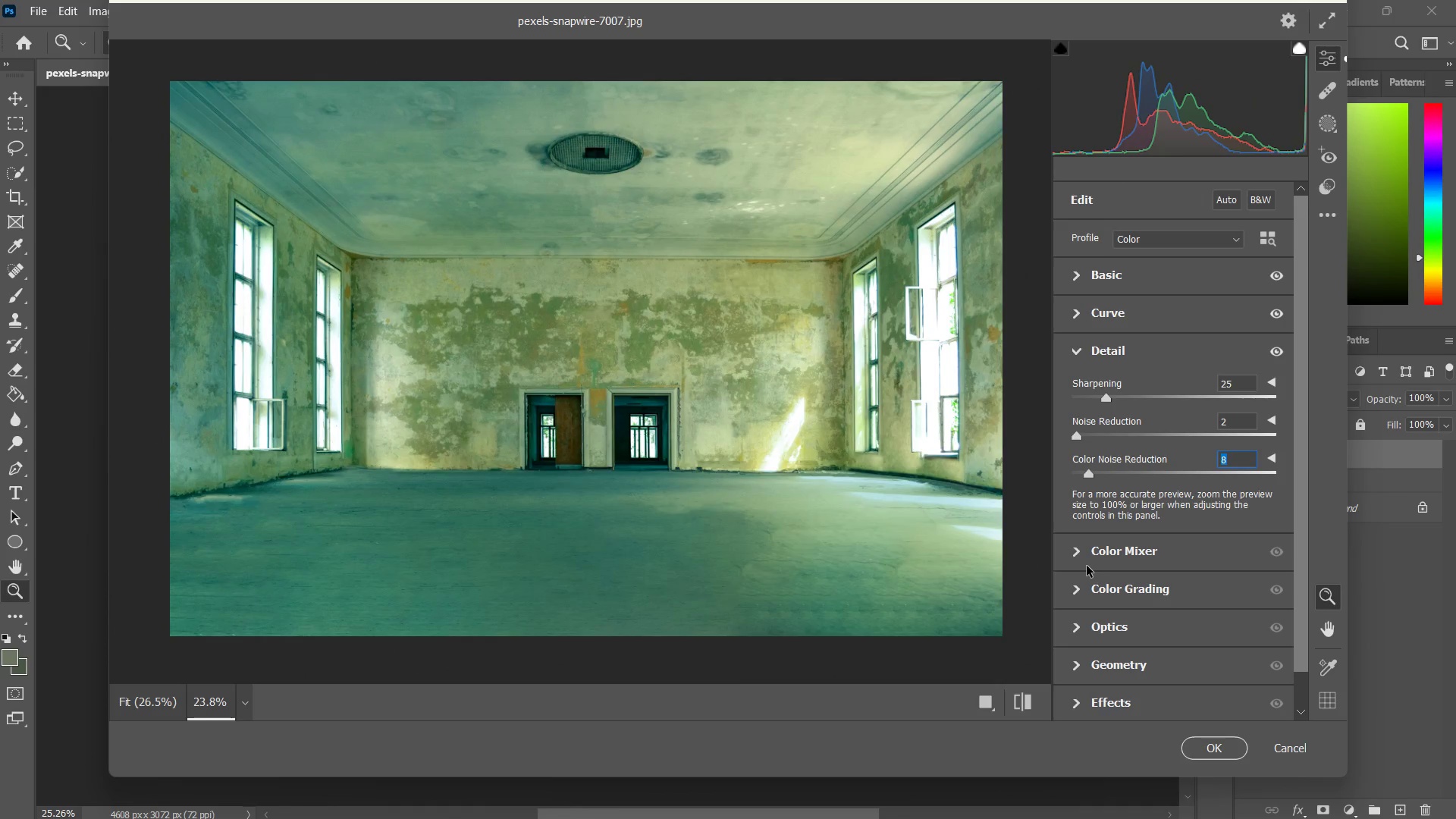 
left_click([1083, 562])
 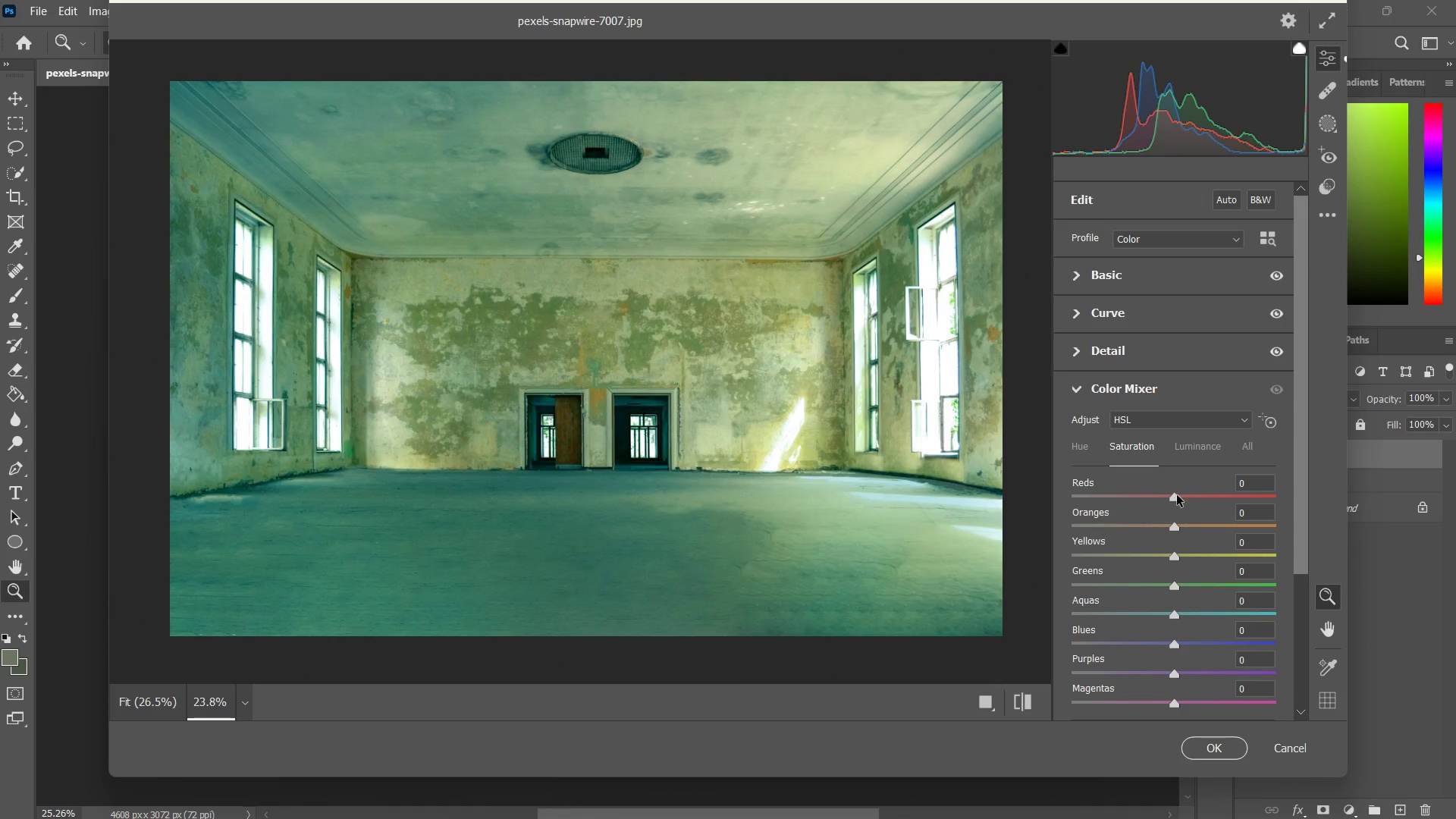 
left_click_drag(start_coordinate=[1177, 495], to_coordinate=[1169, 499])
 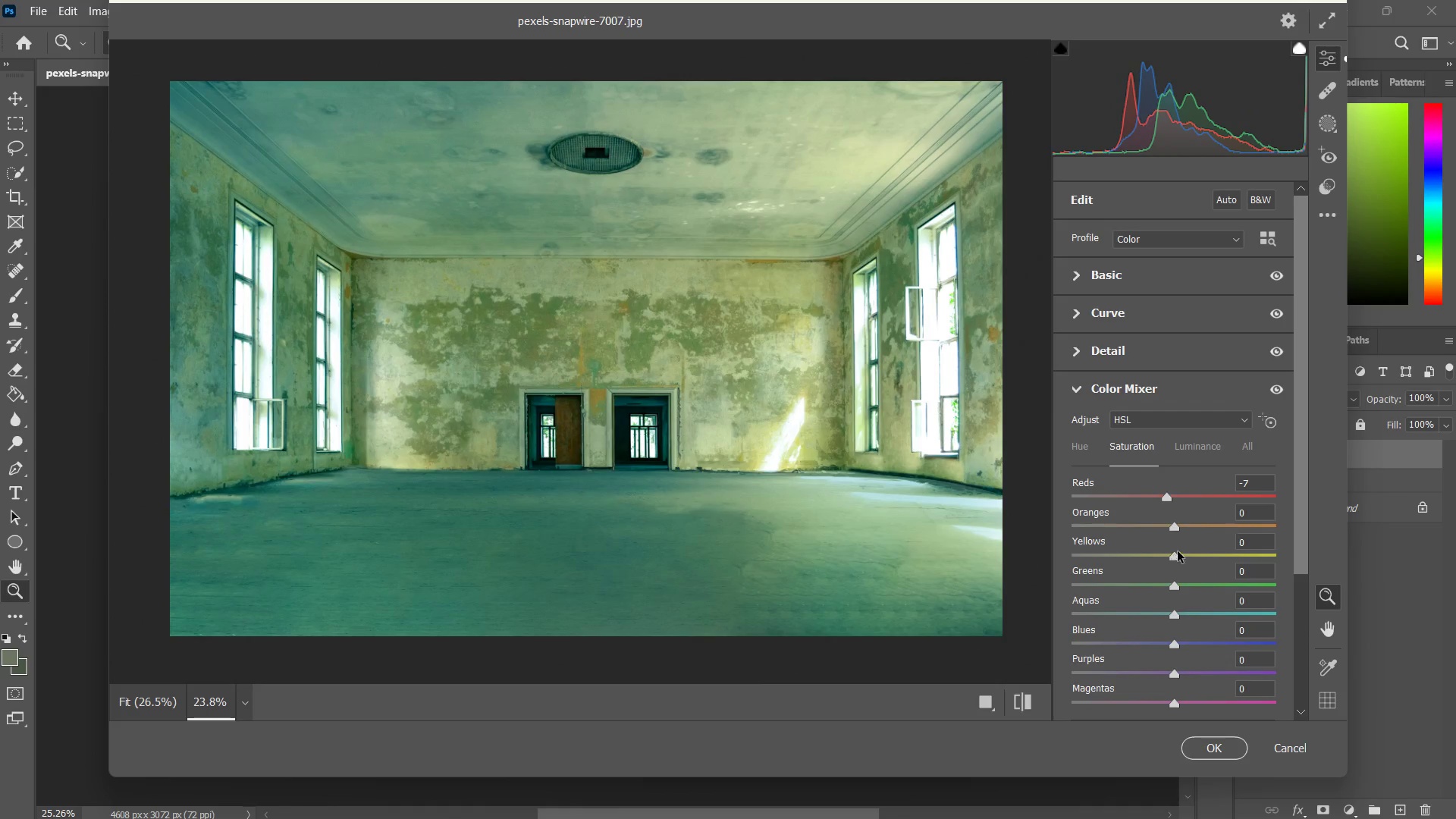 
left_click_drag(start_coordinate=[1174, 557], to_coordinate=[1225, 549])
 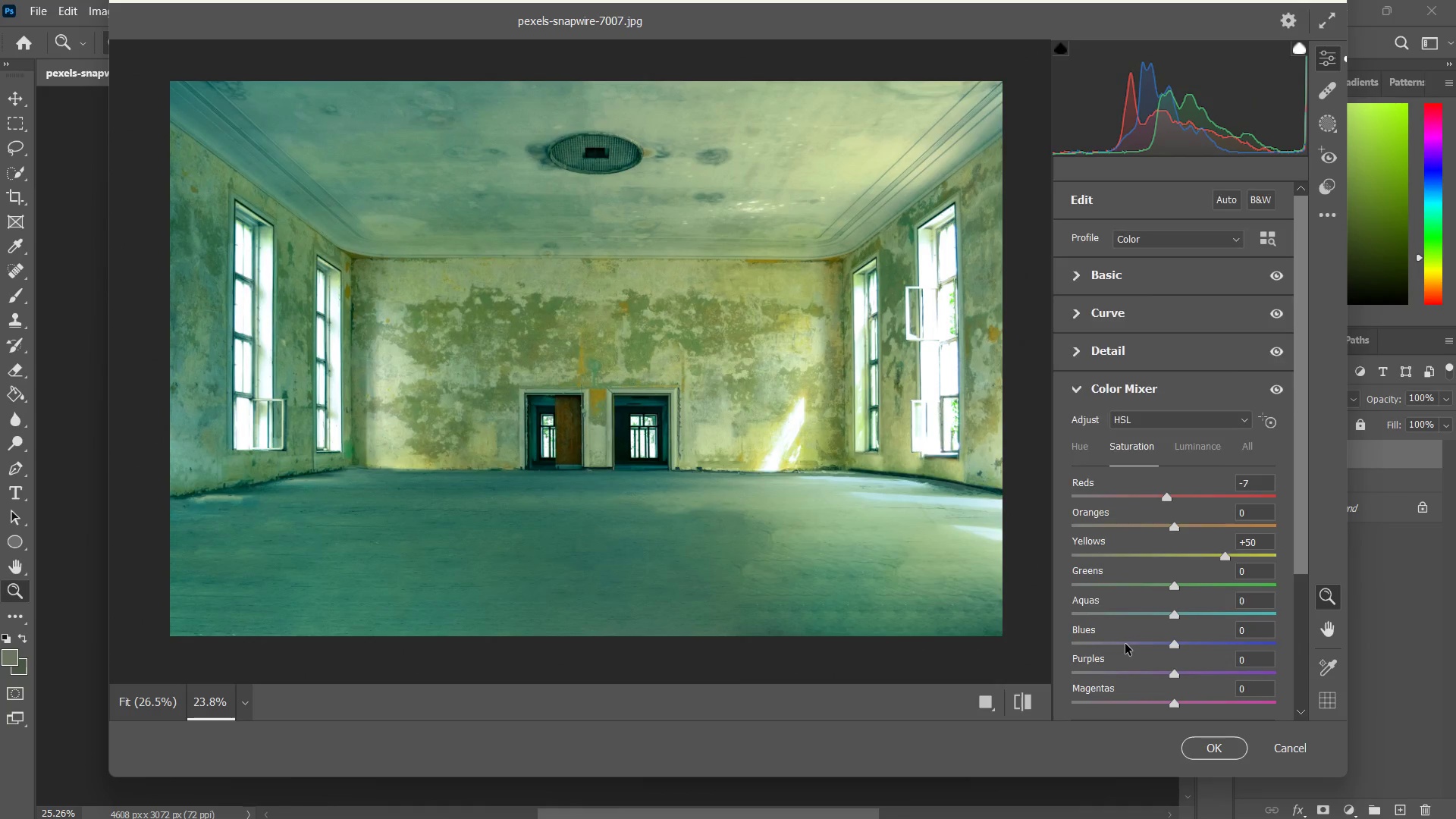 
scroll: coordinate [1125, 644], scroll_direction: down, amount: 2.0
 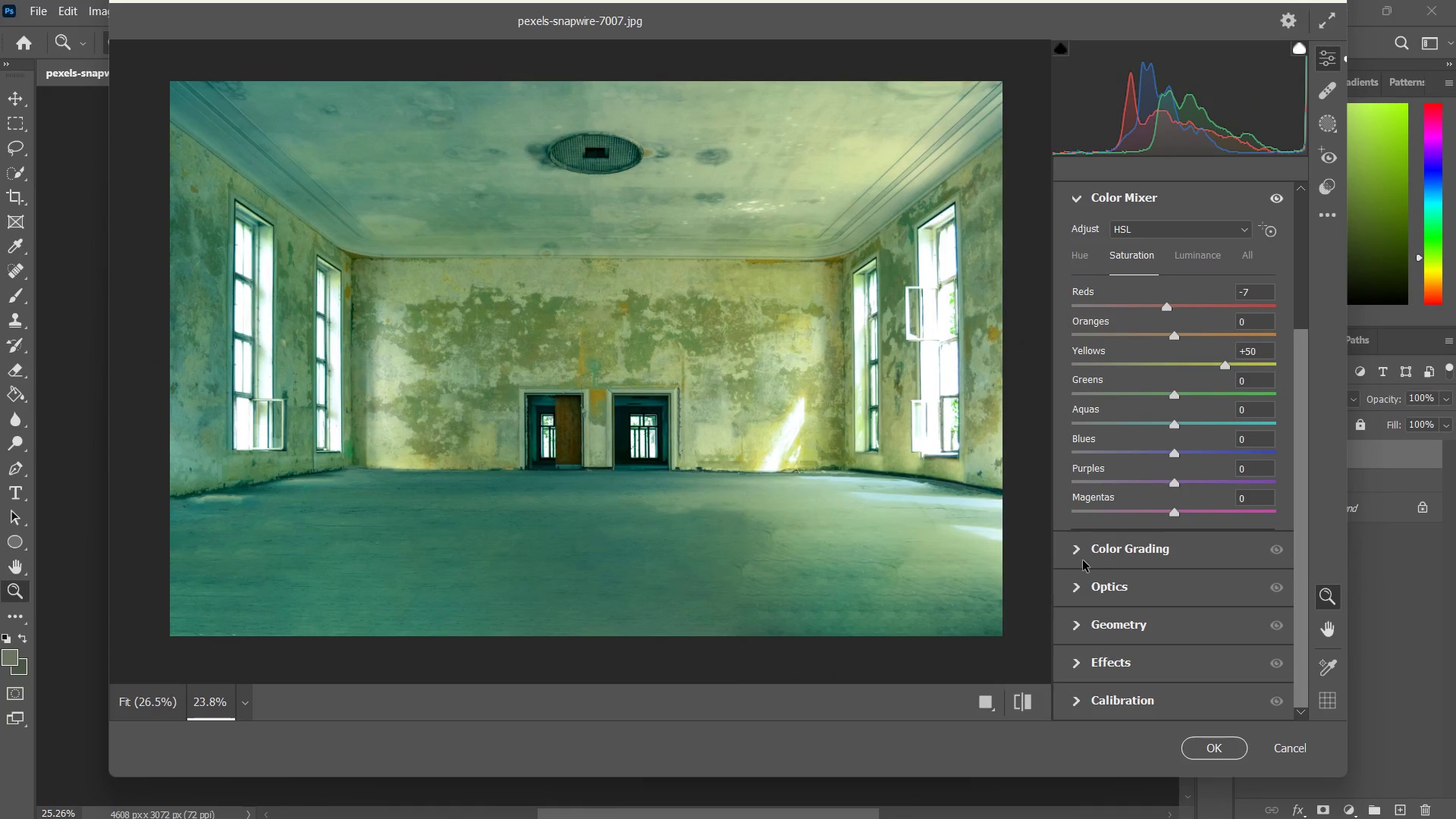 
left_click([1078, 556])
 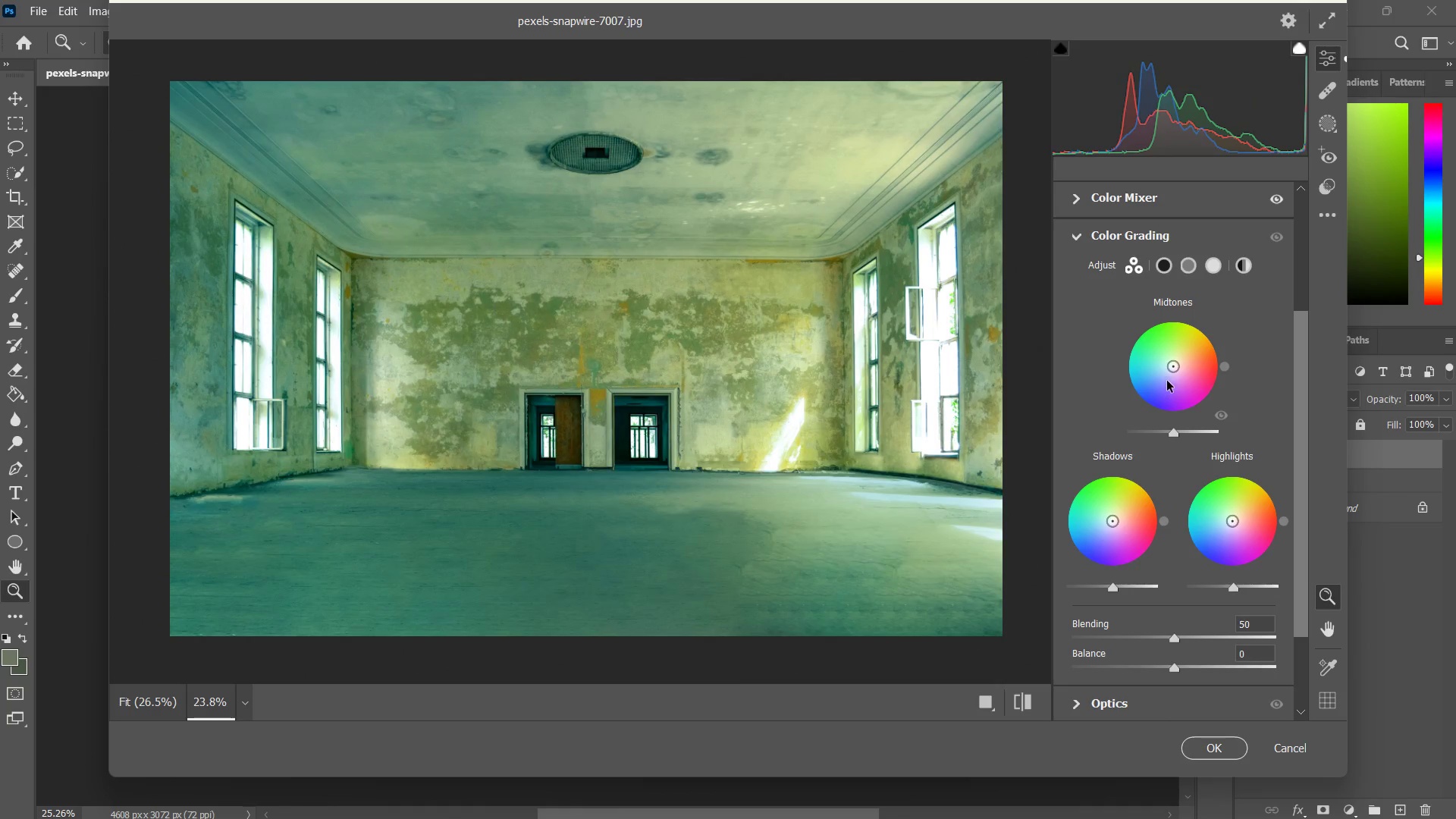 
left_click_drag(start_coordinate=[1169, 372], to_coordinate=[1166, 368])
 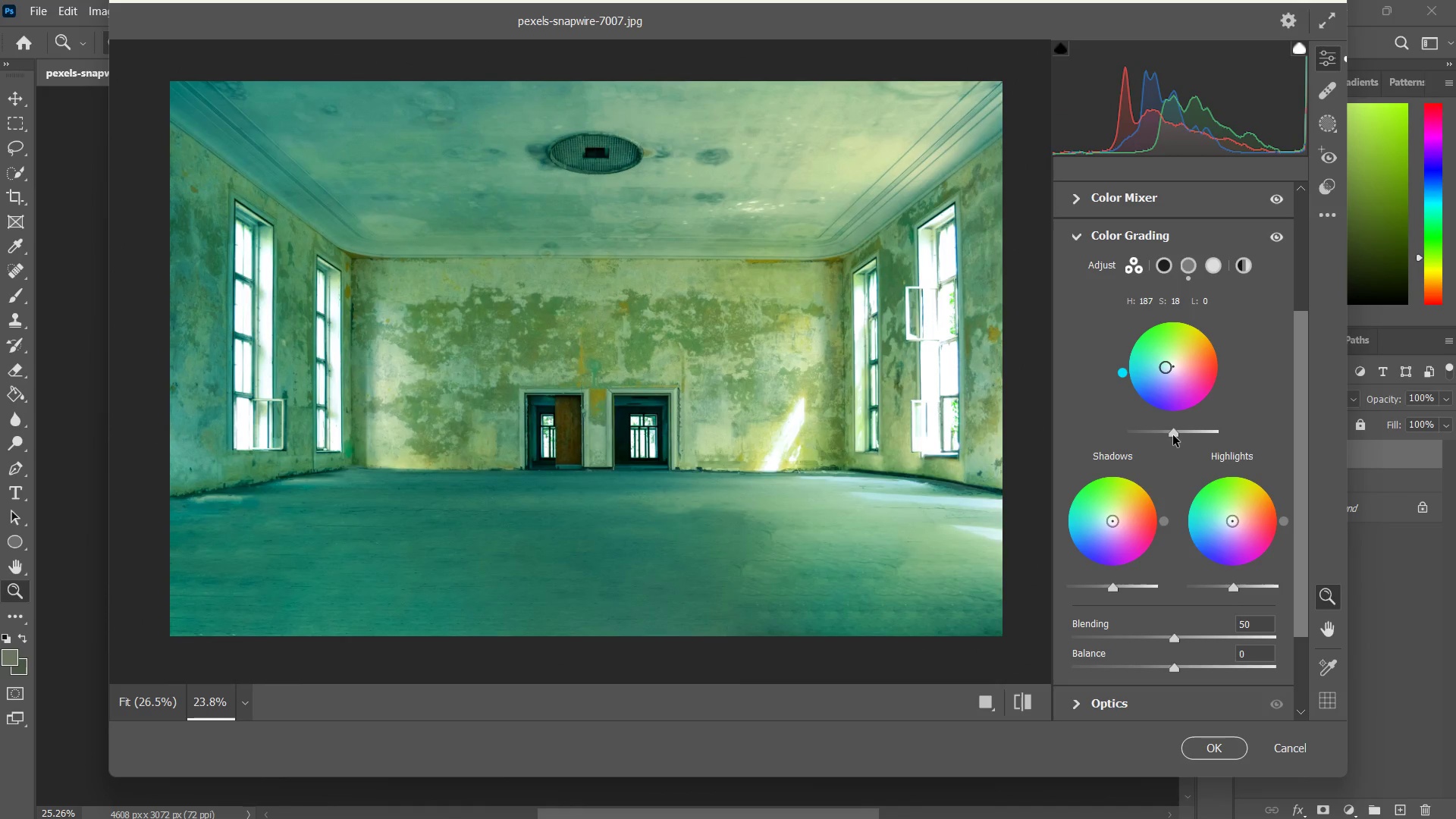 
left_click_drag(start_coordinate=[1177, 435], to_coordinate=[1194, 424])
 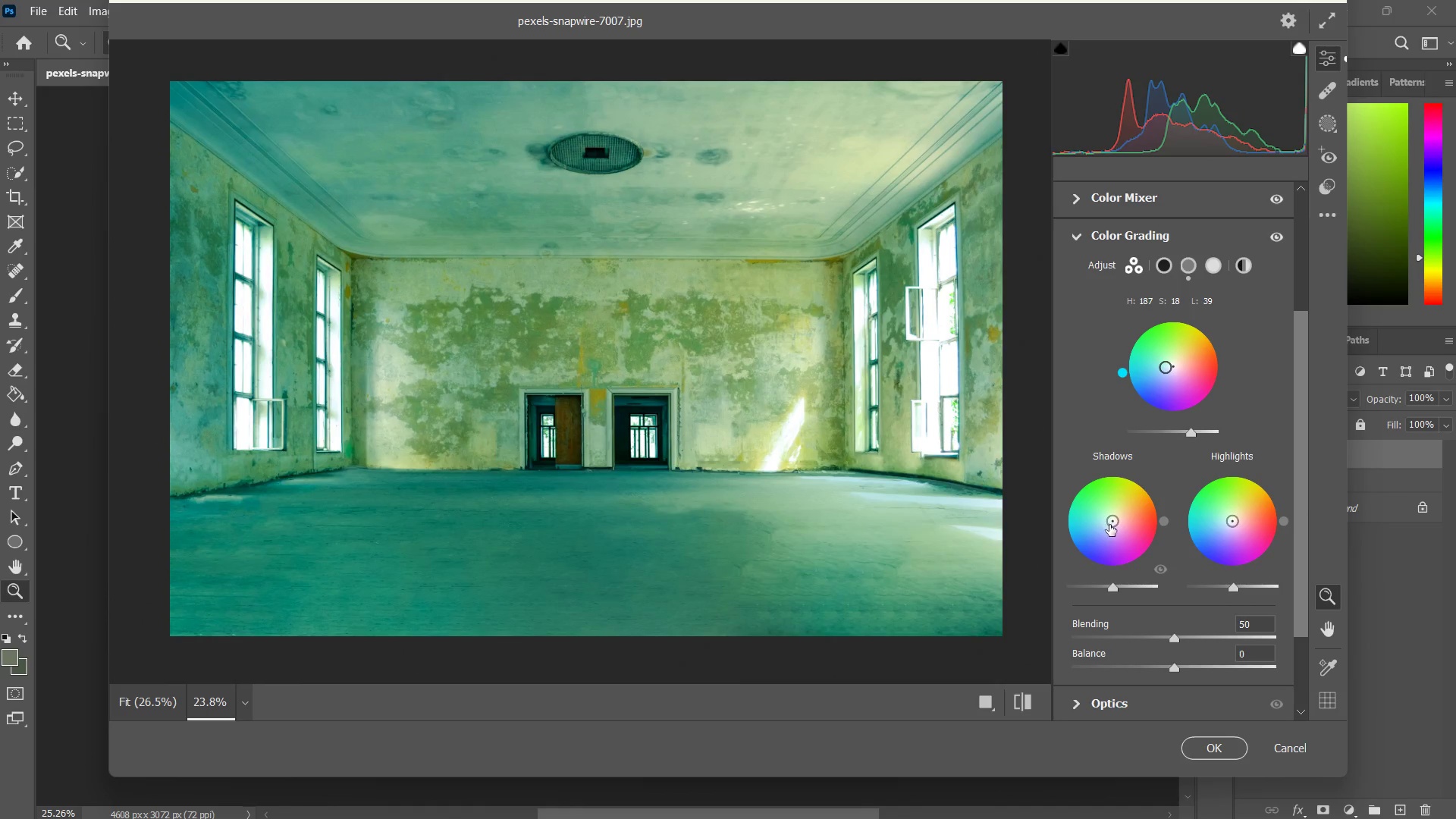 
left_click_drag(start_coordinate=[1111, 525], to_coordinate=[1114, 519])
 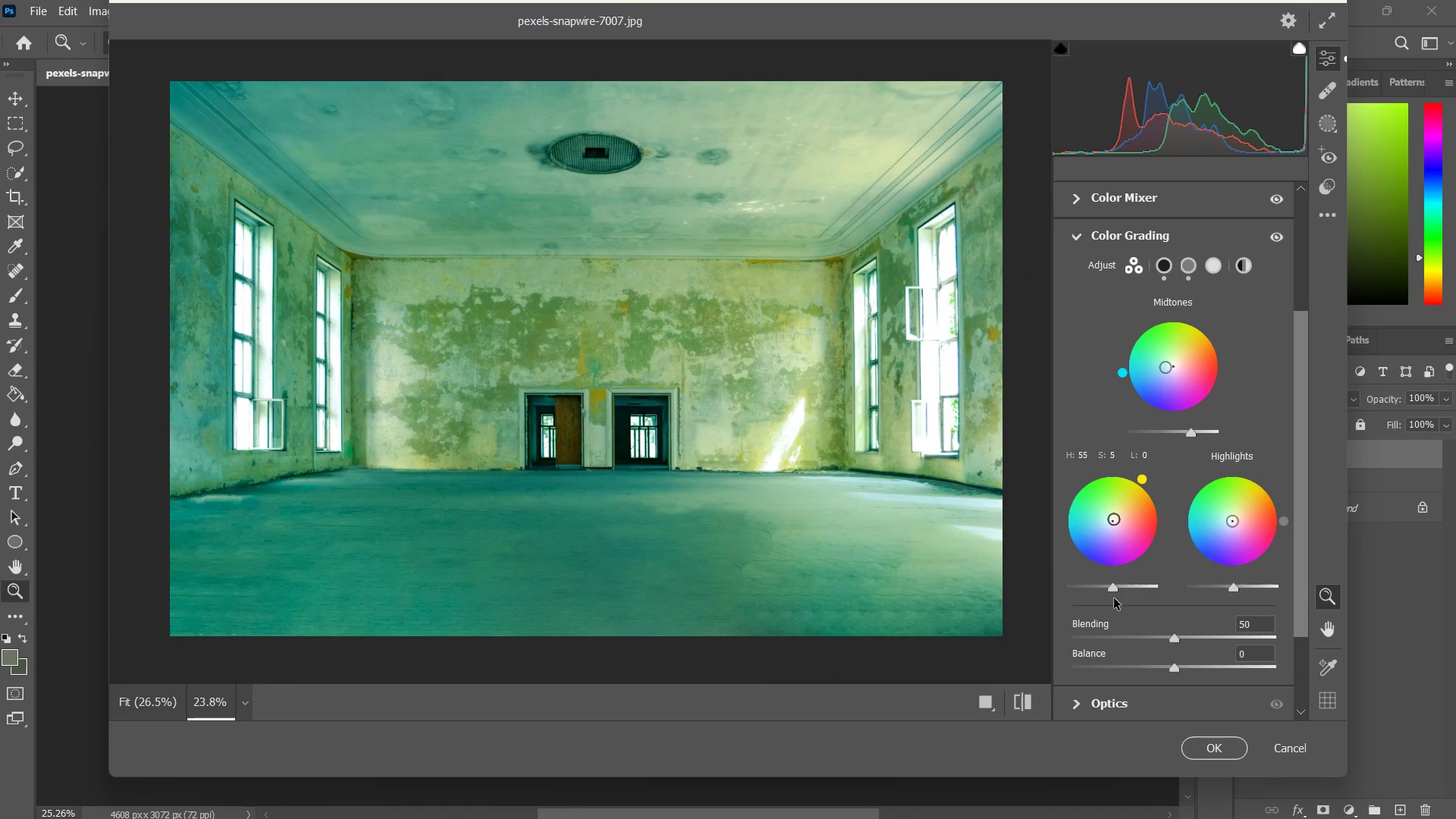 
left_click_drag(start_coordinate=[1112, 590], to_coordinate=[1100, 571])
 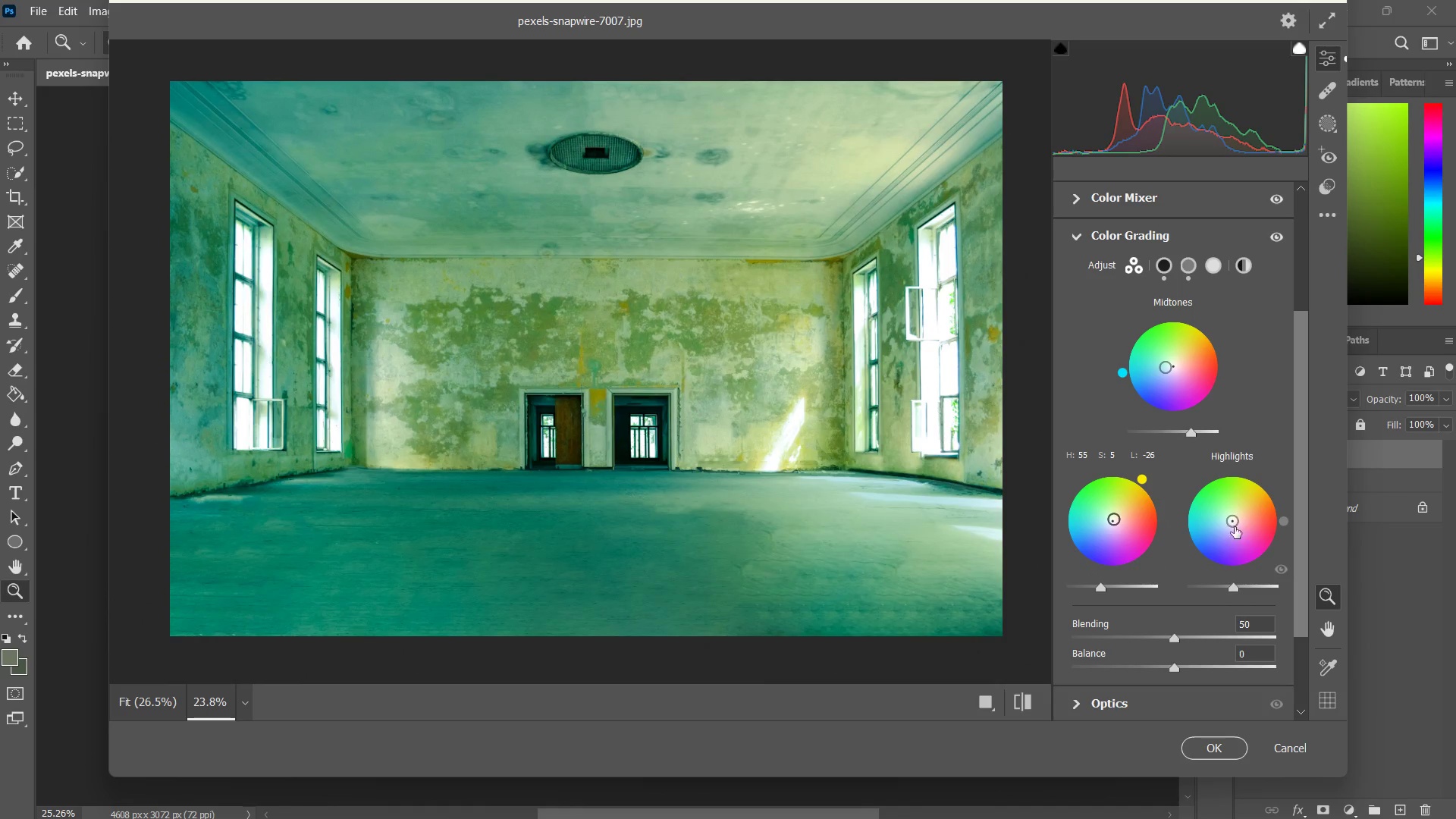 
left_click_drag(start_coordinate=[1229, 524], to_coordinate=[1224, 532])
 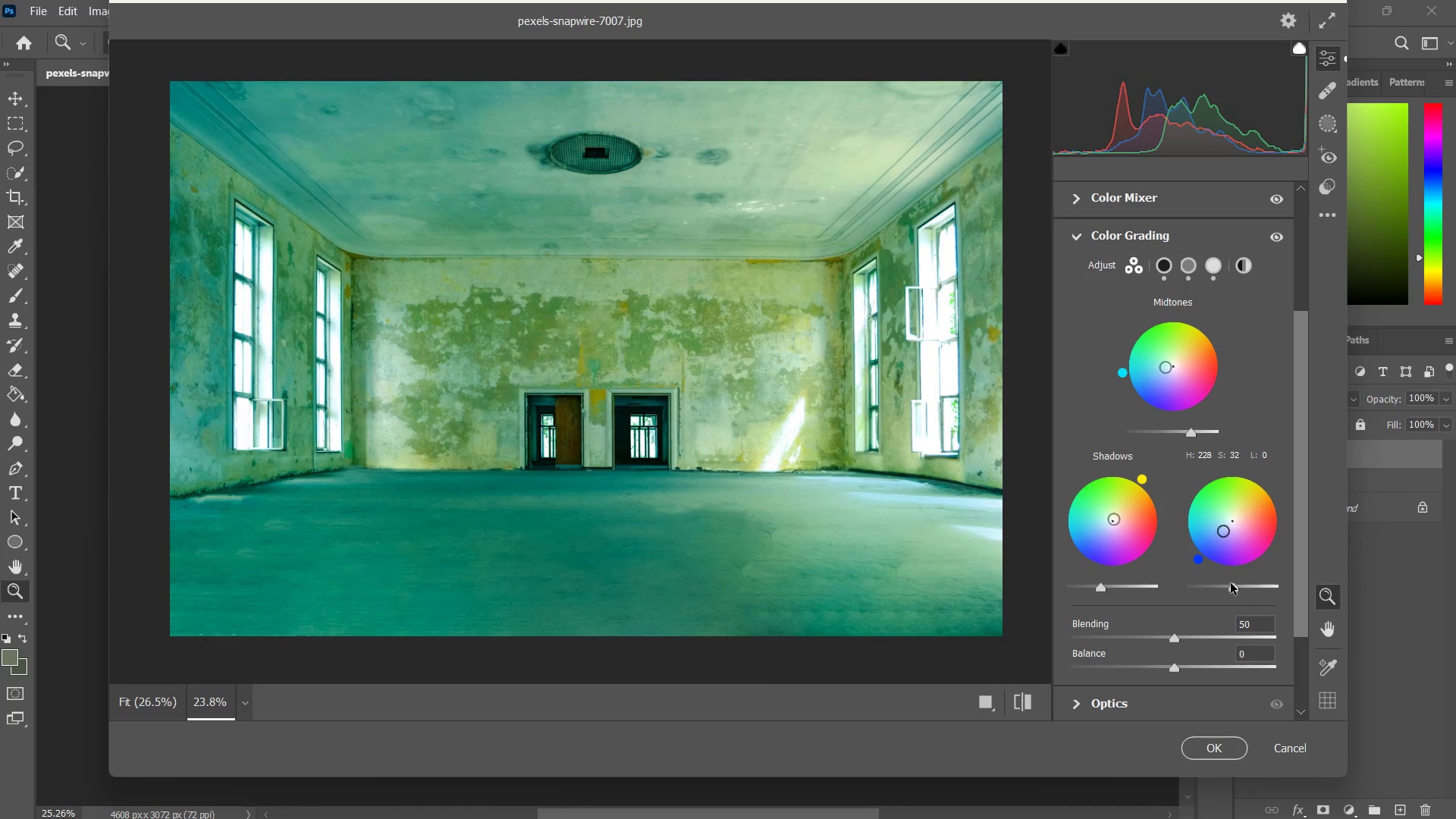 
left_click_drag(start_coordinate=[1235, 583], to_coordinate=[1260, 581])
 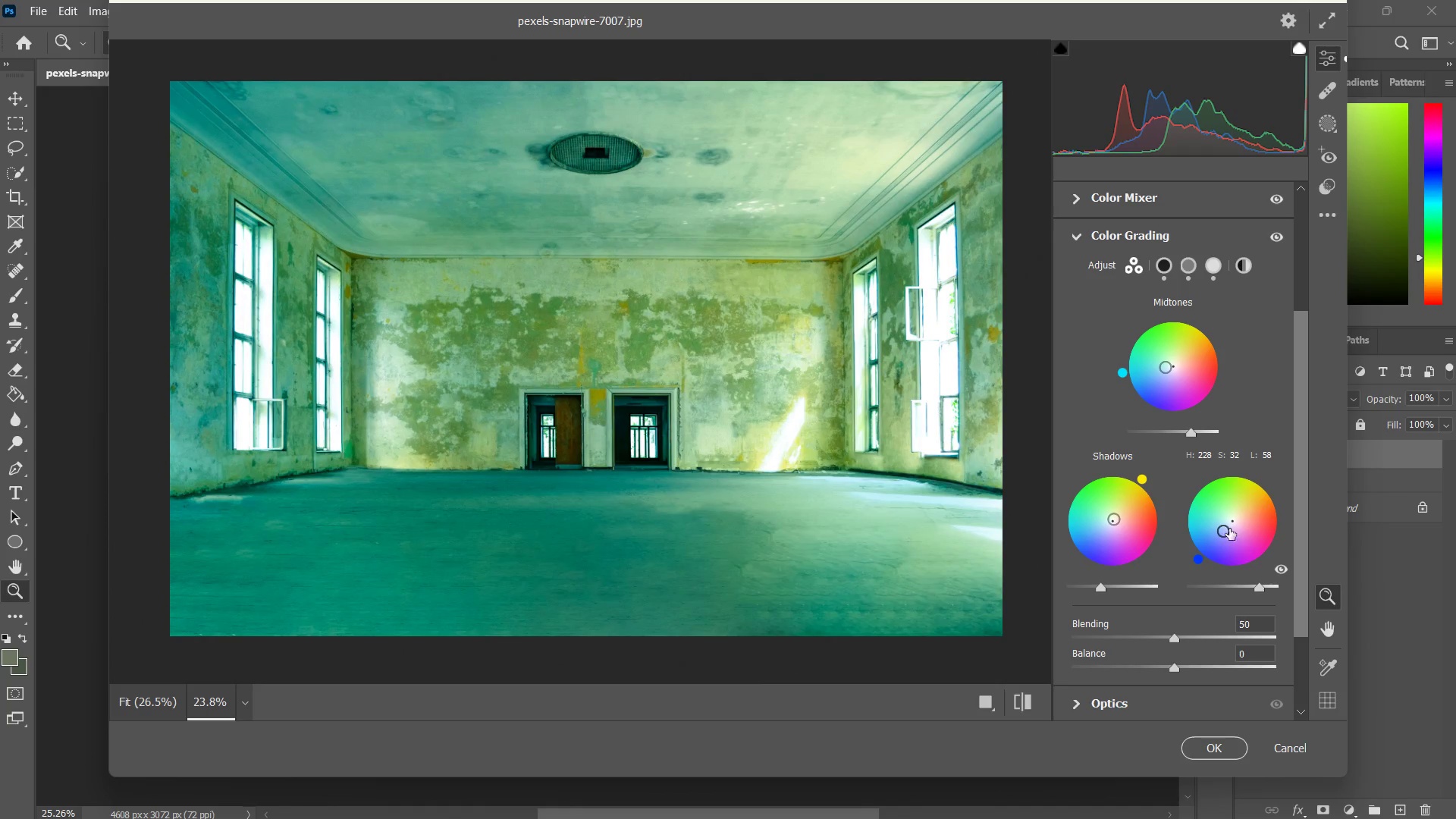 
left_click_drag(start_coordinate=[1229, 529], to_coordinate=[1238, 525])
 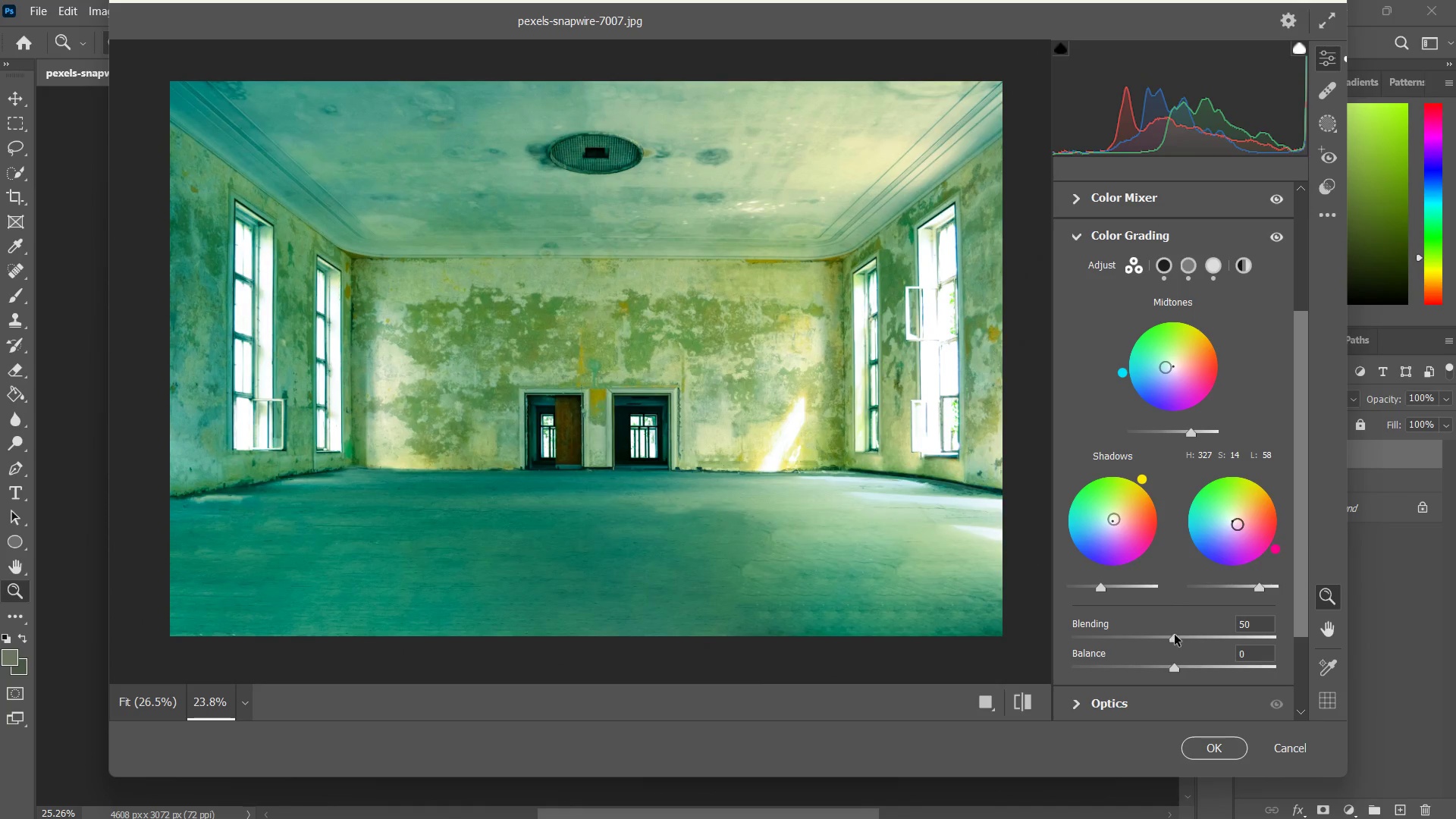 
left_click_drag(start_coordinate=[1175, 635], to_coordinate=[1212, 631])
 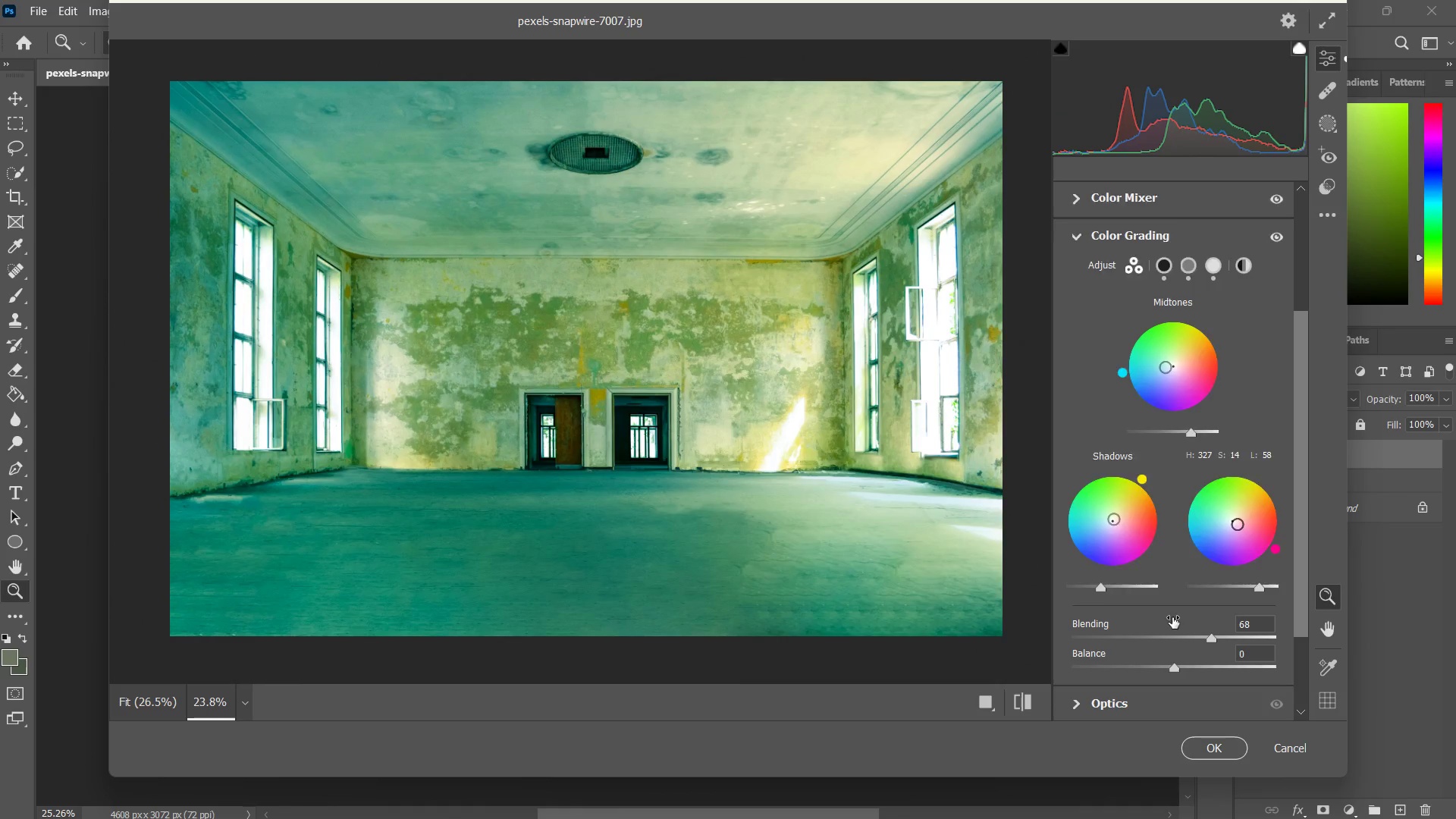 
scroll: coordinate [1172, 613], scroll_direction: down, amount: 3.0
 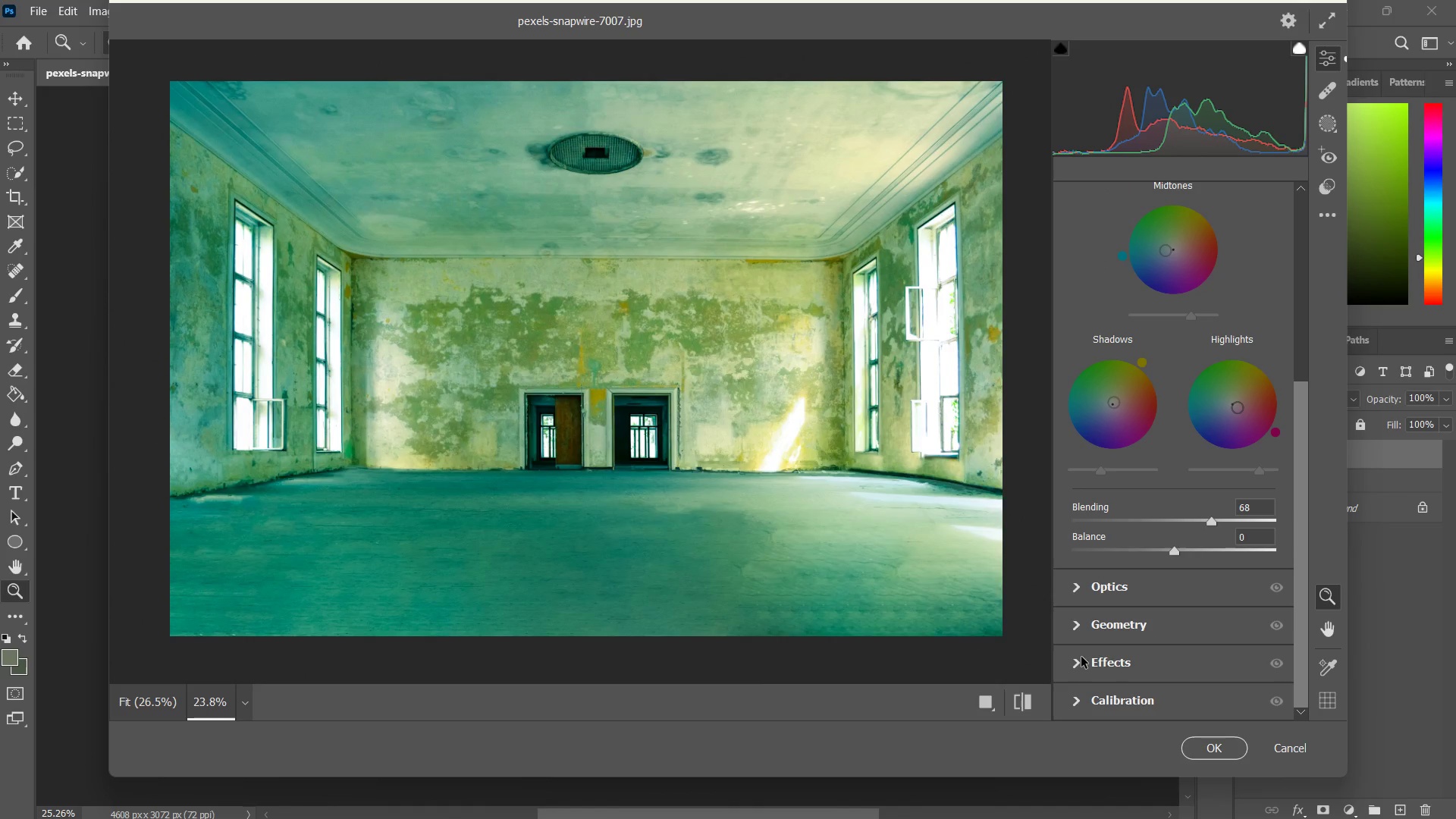 
left_click([1082, 667])
 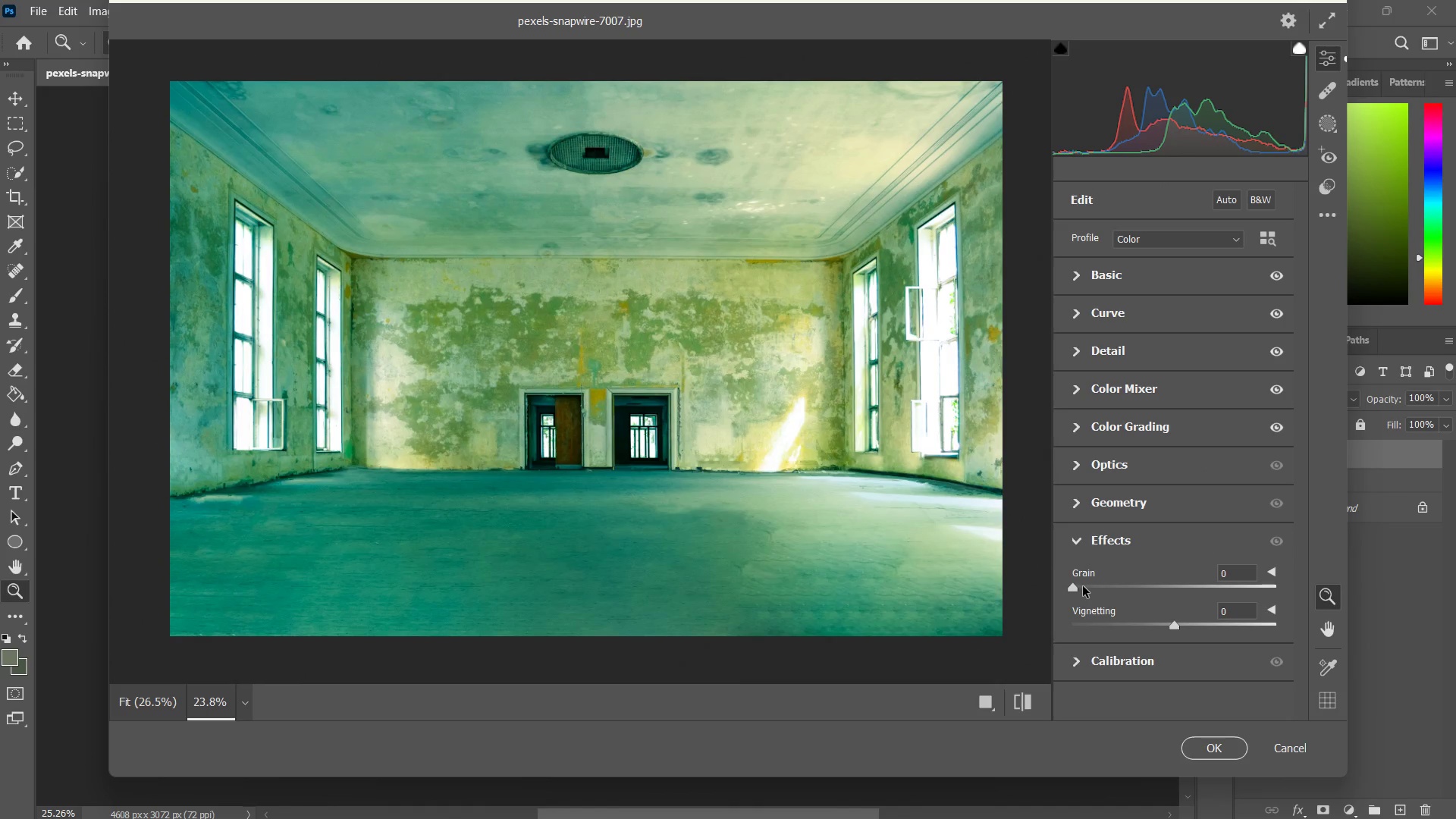 
left_click_drag(start_coordinate=[1075, 592], to_coordinate=[1080, 592])
 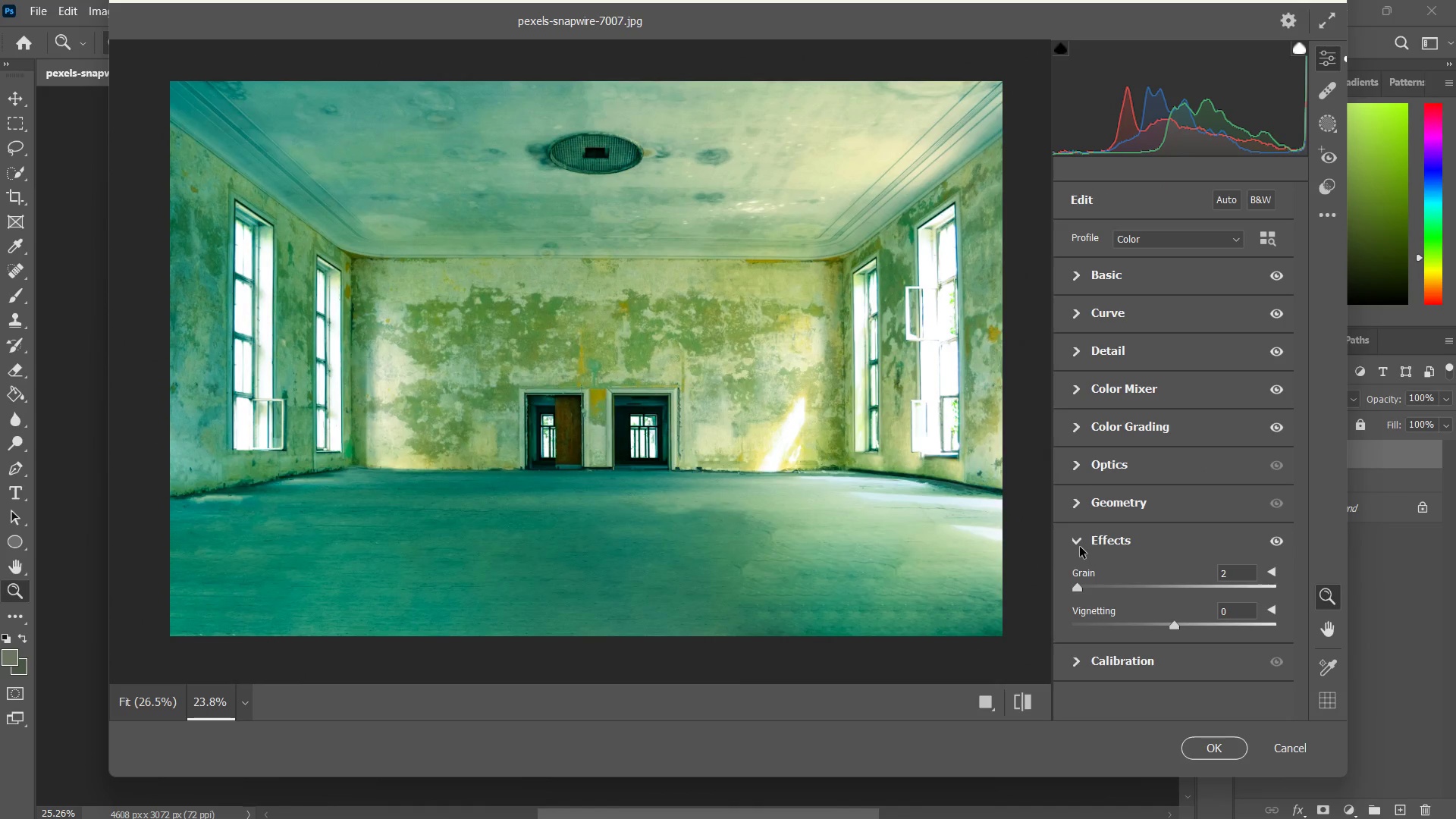 
left_click([1080, 547])
 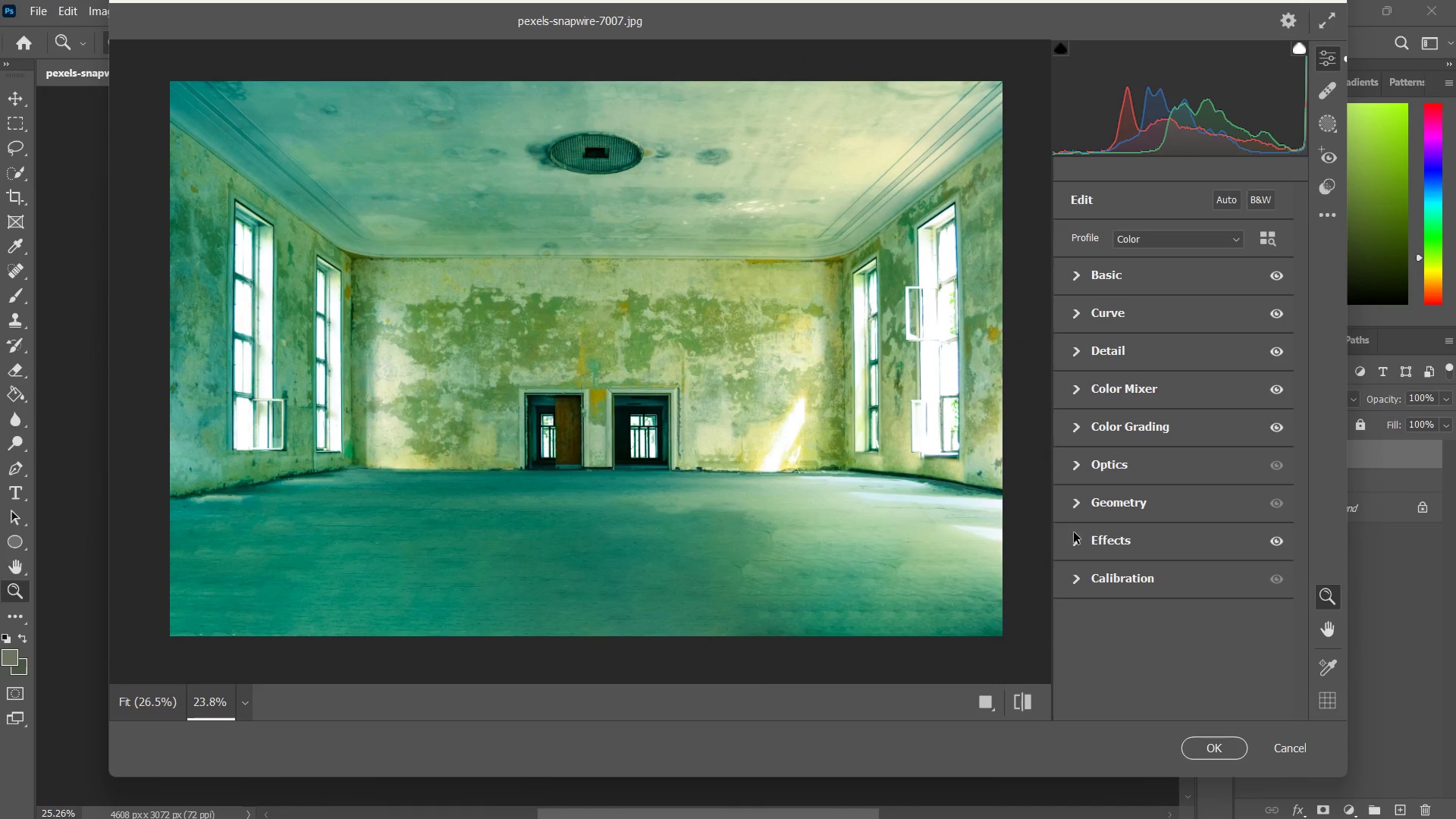 
left_click([1075, 577])
 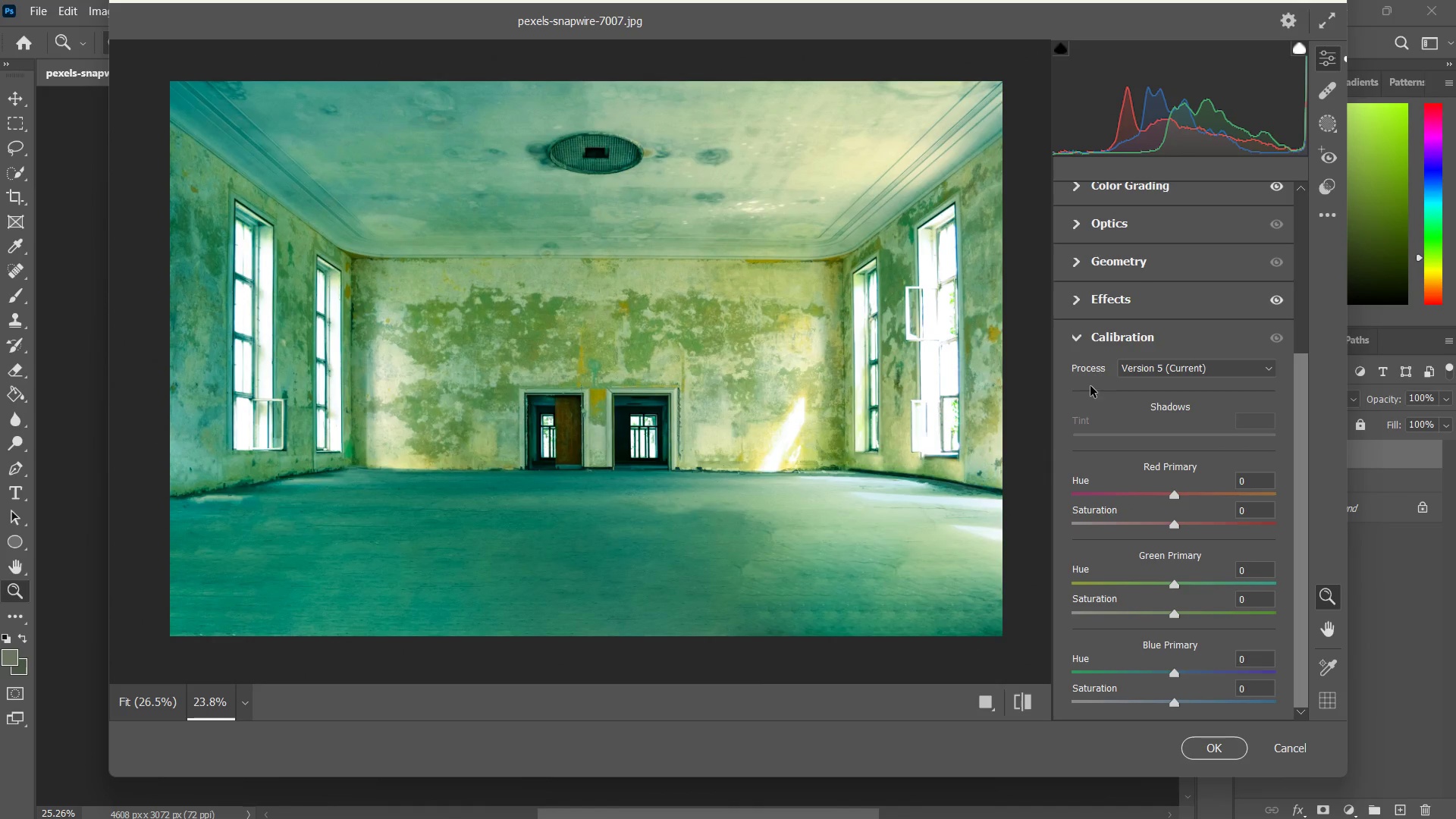 
left_click([1072, 344])
 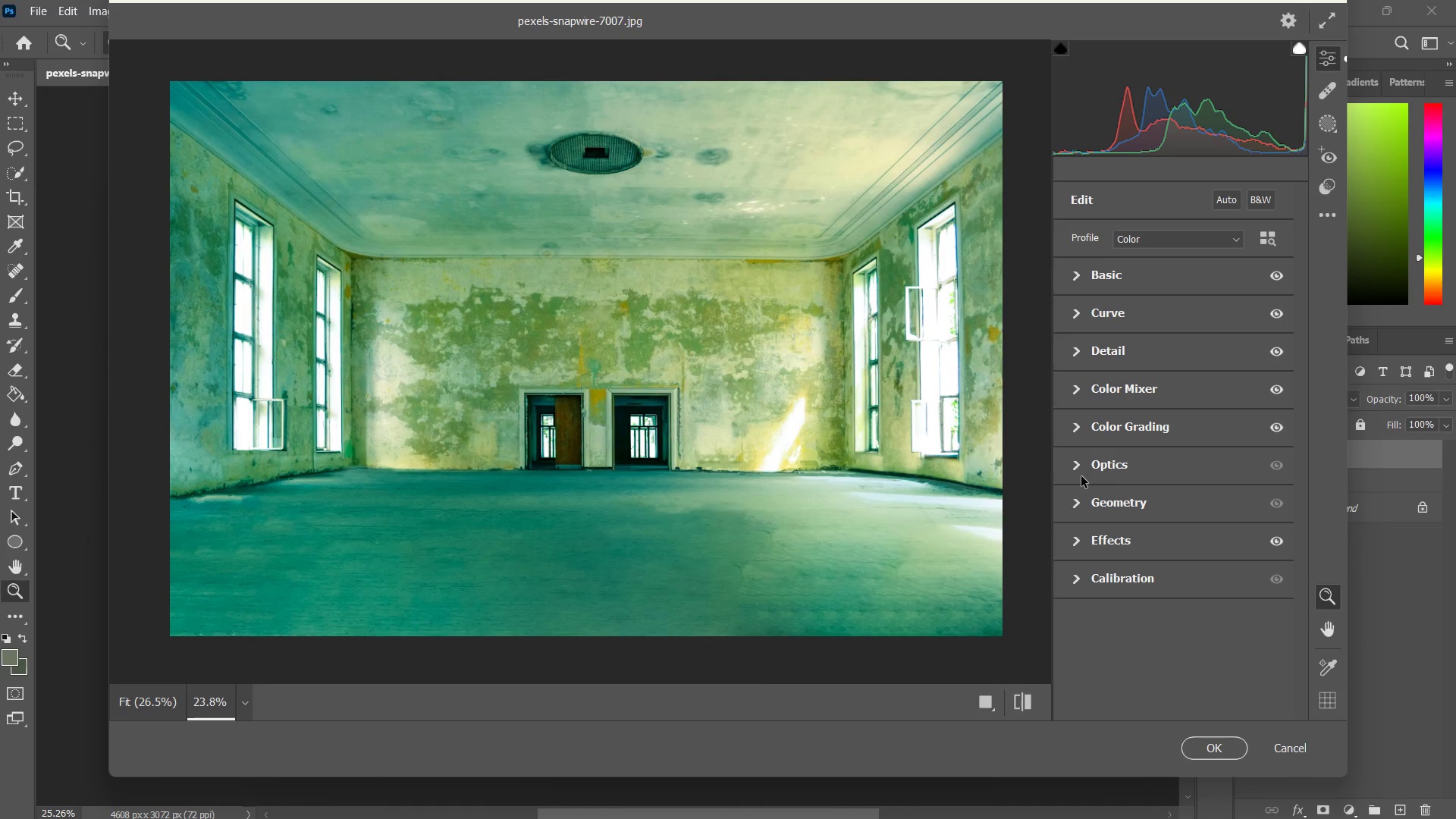 
left_click([1077, 550])
 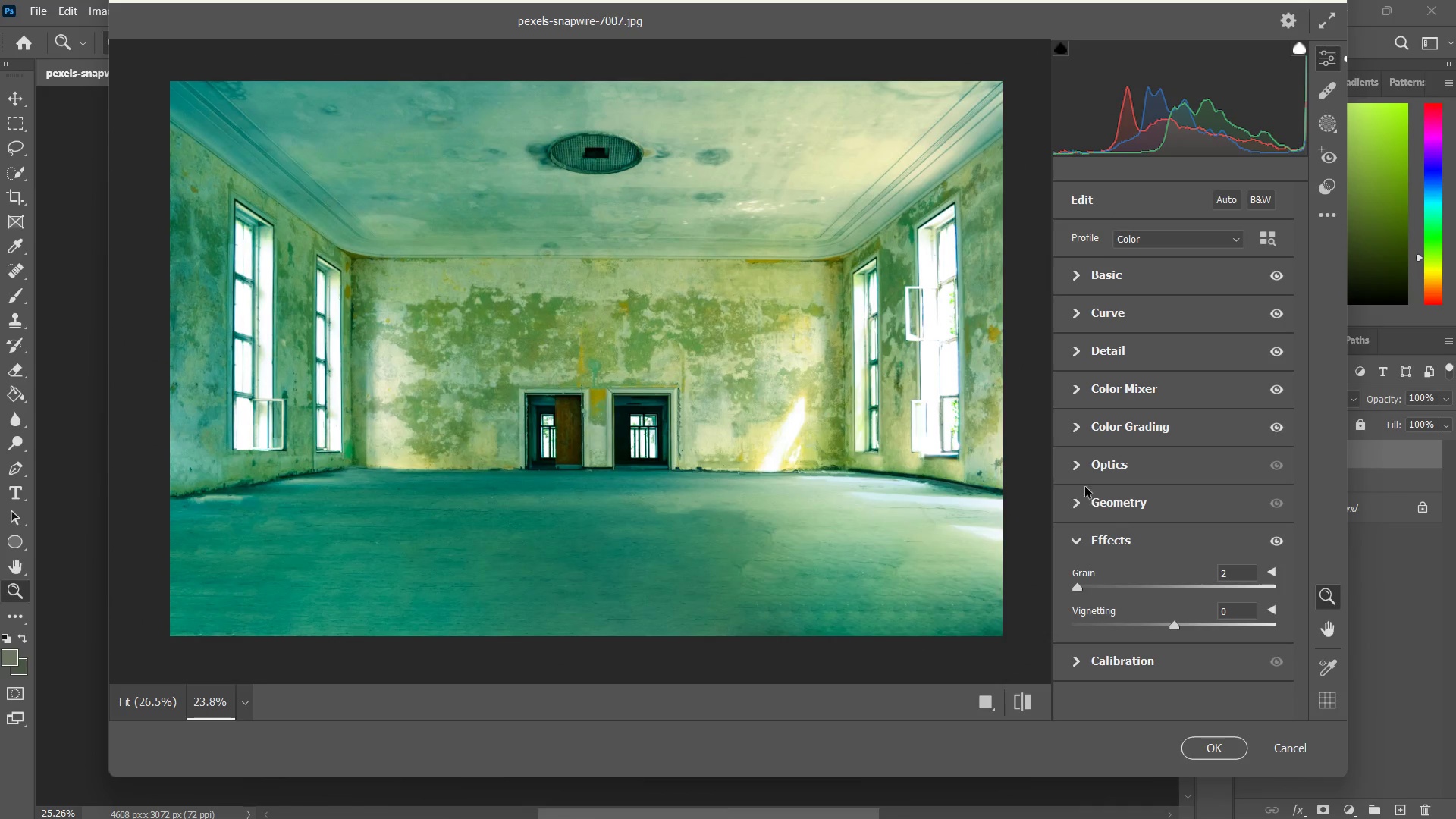 
left_click([1075, 472])
 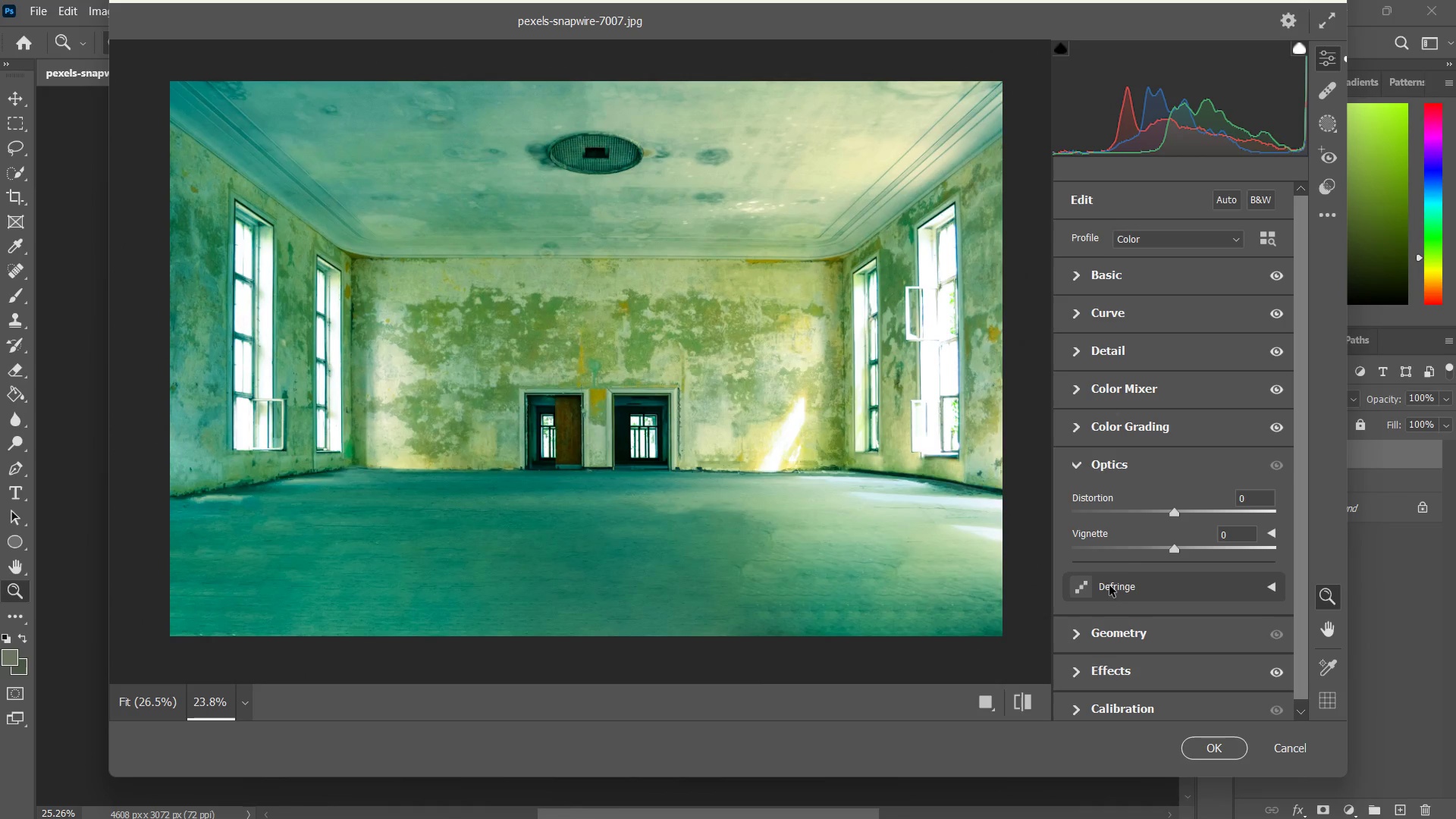 
left_click_drag(start_coordinate=[1169, 551], to_coordinate=[1147, 536])
 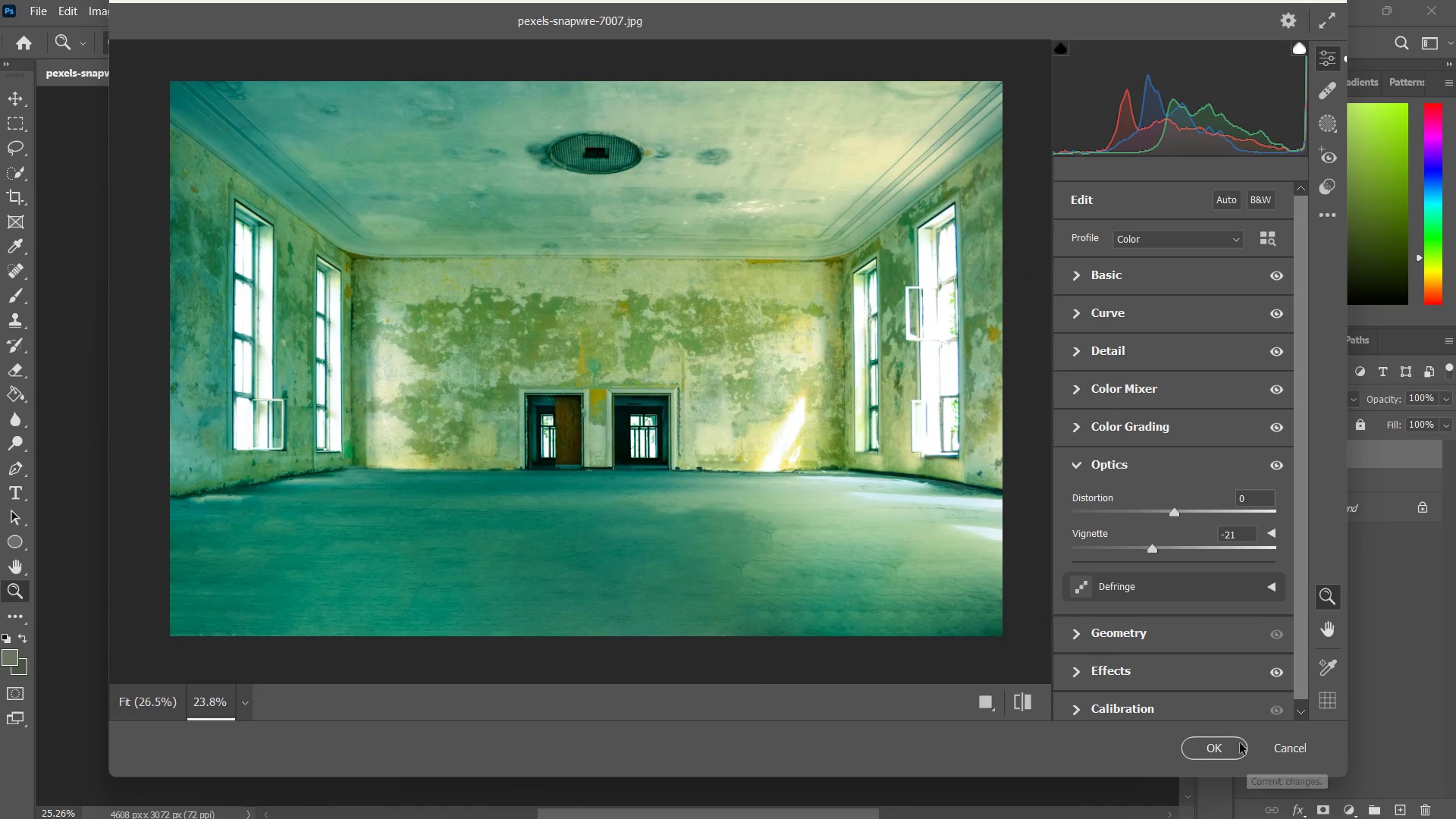 
left_click([1225, 744])
 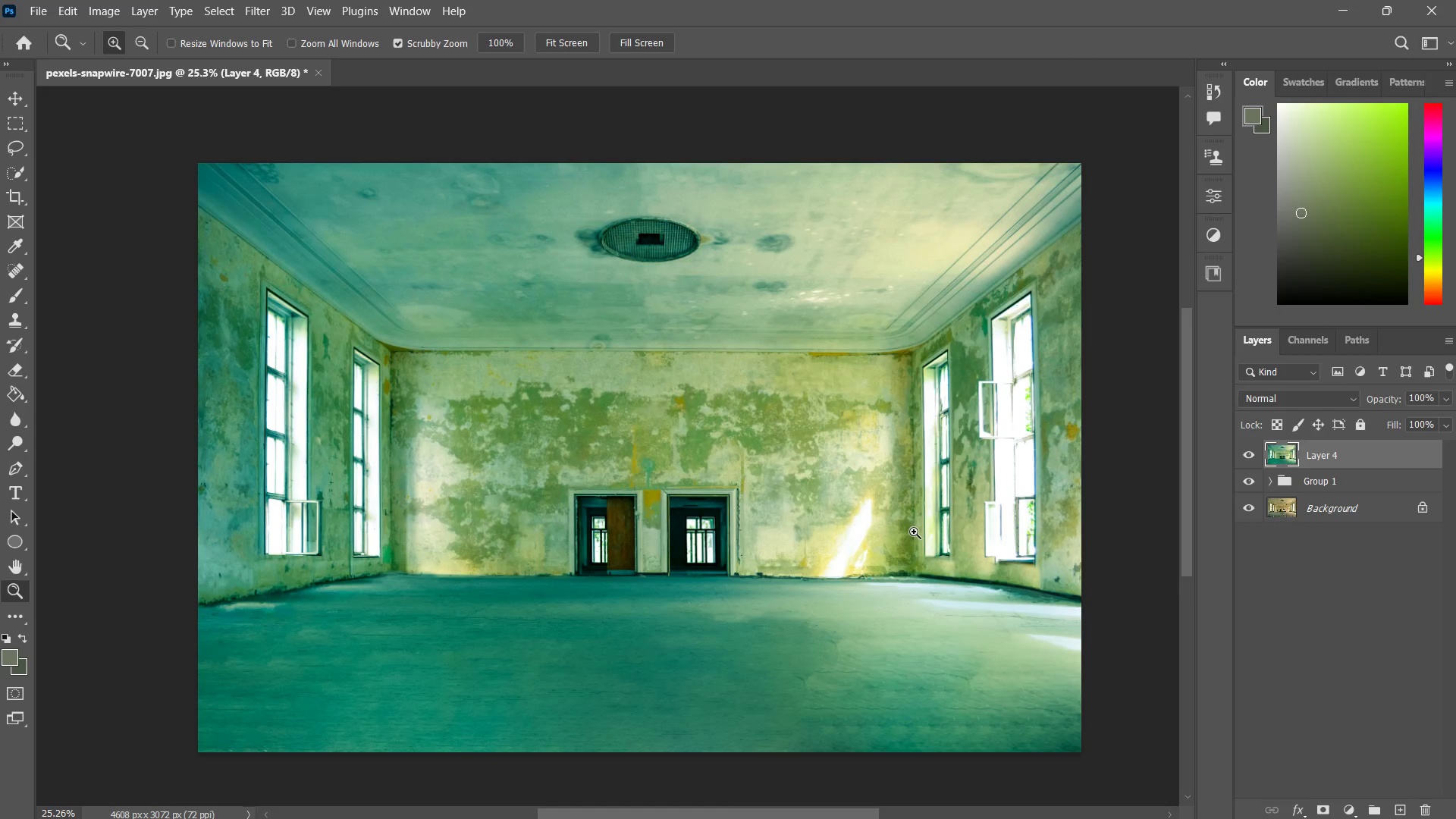 
wait(5.62)
 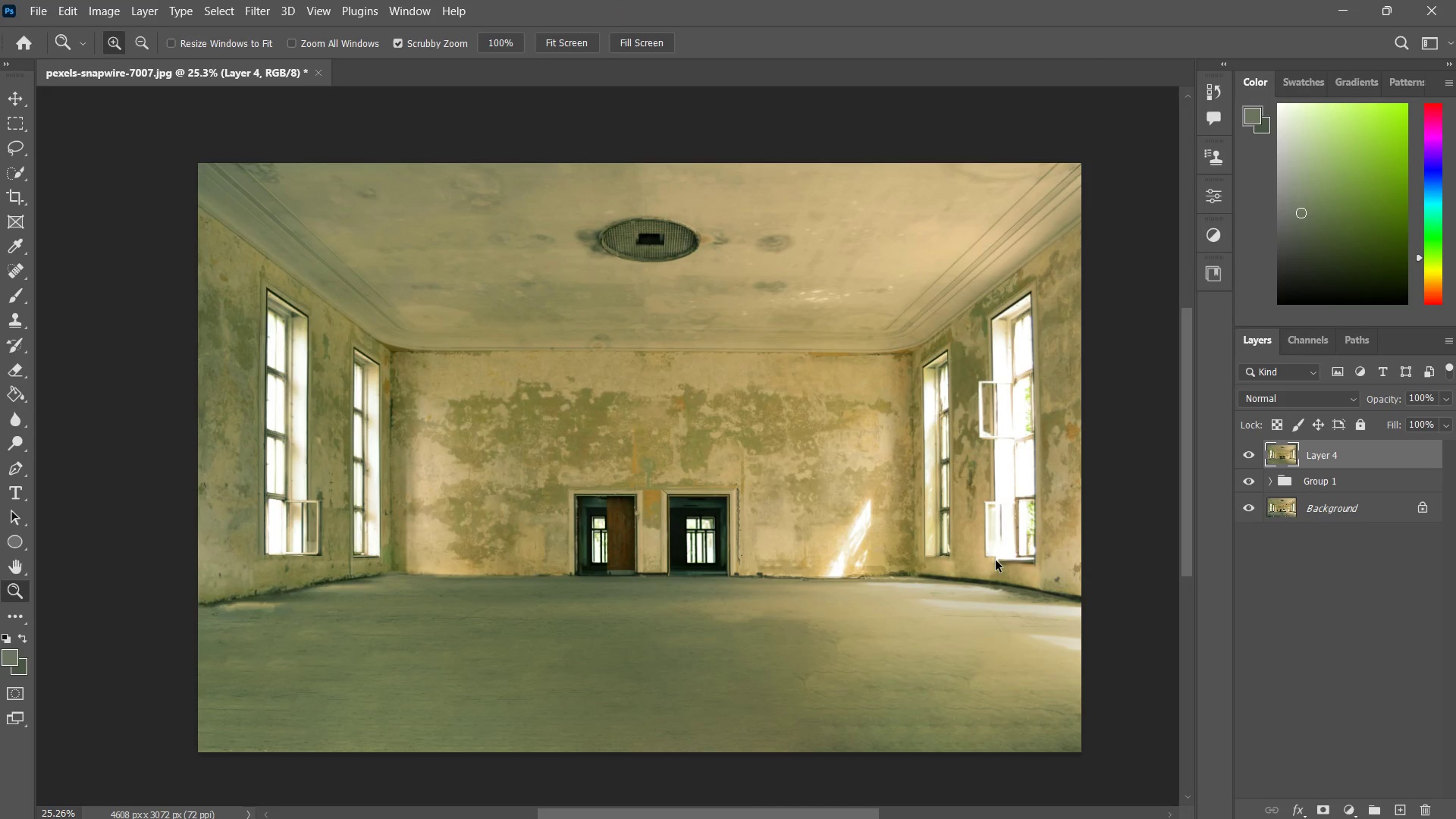 
left_click_drag(start_coordinate=[874, 428], to_coordinate=[849, 442])
 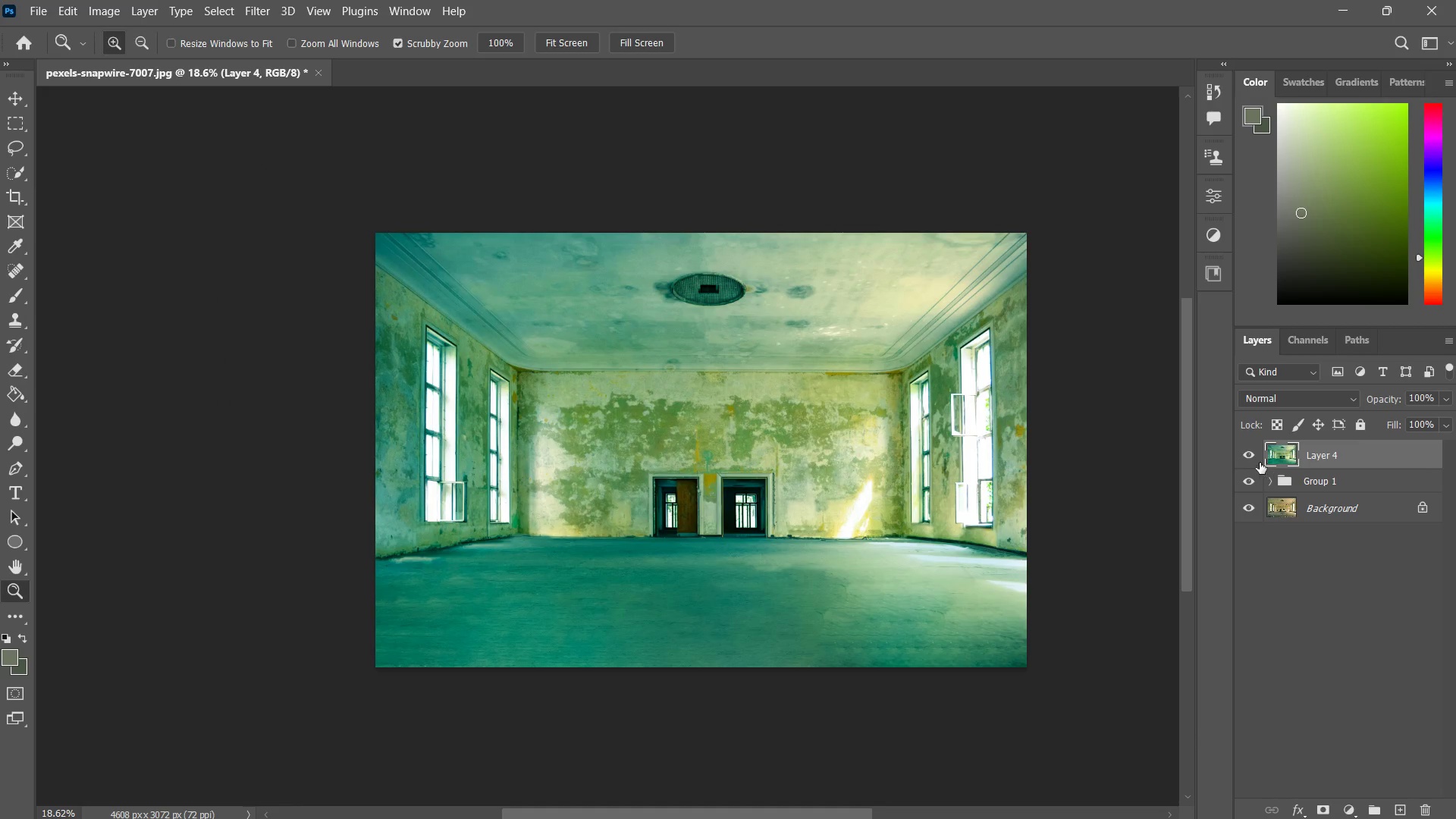 
left_click([1248, 456])
 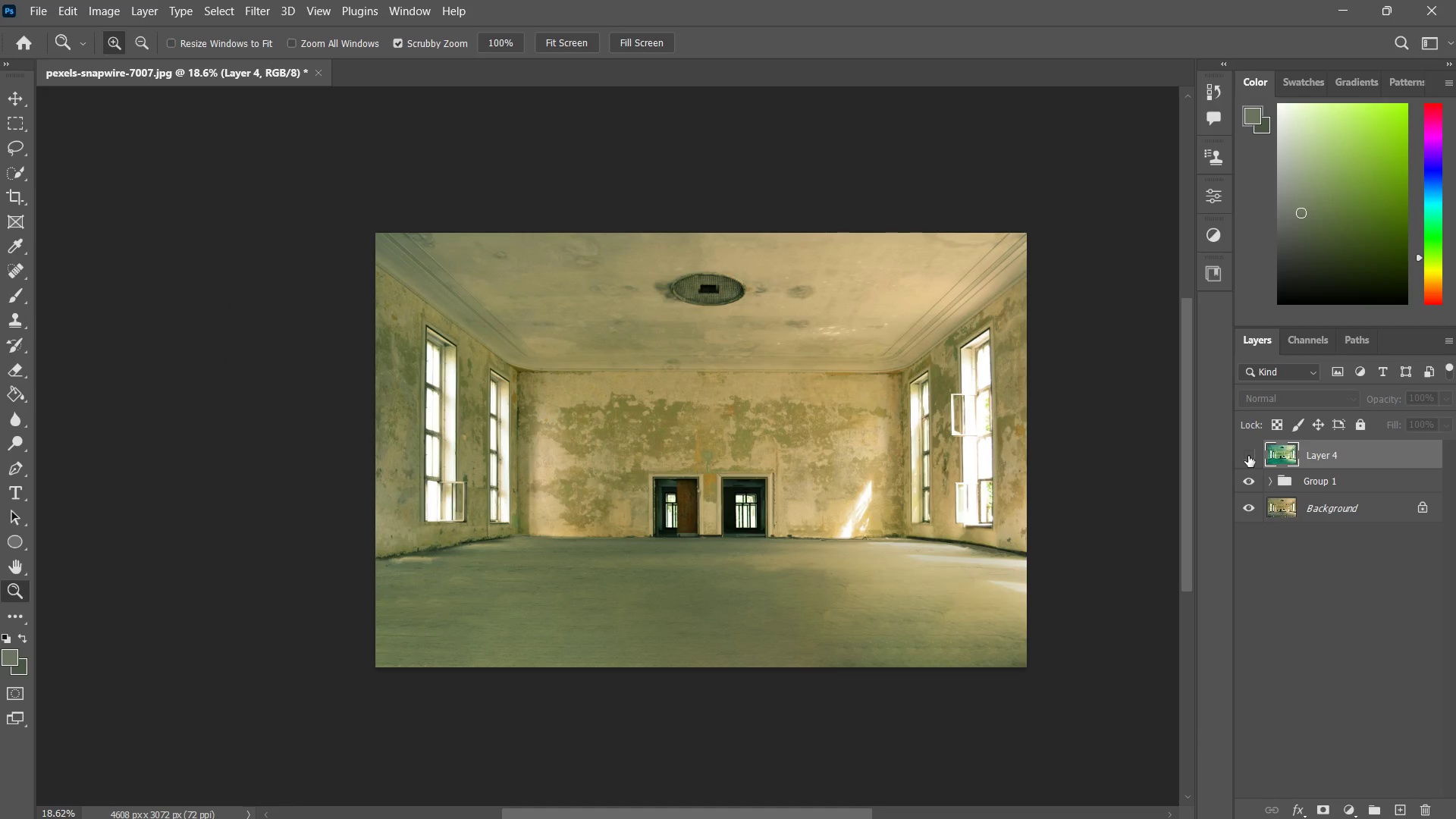 
left_click([1248, 456])
 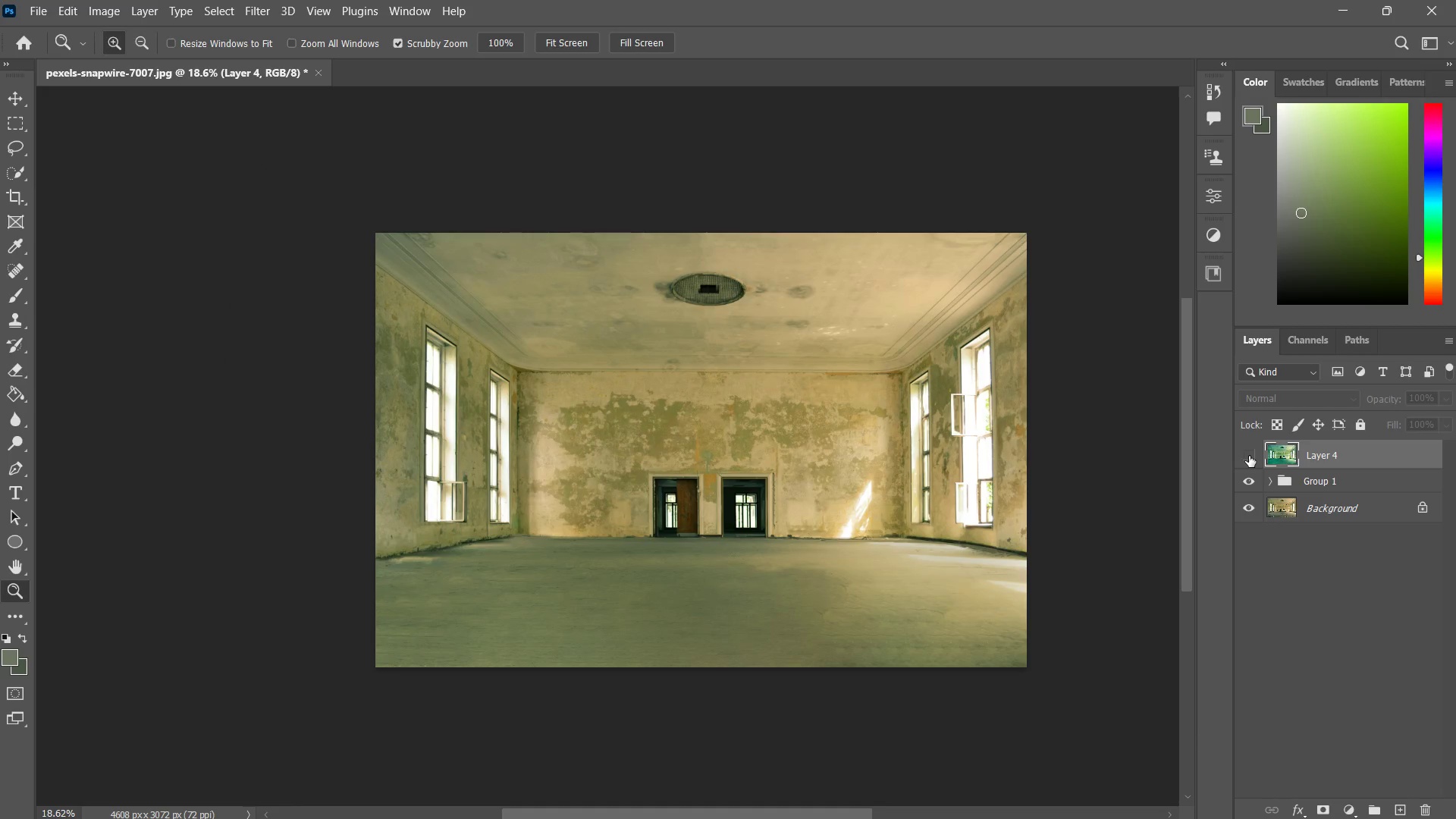 
left_click([1249, 456])
 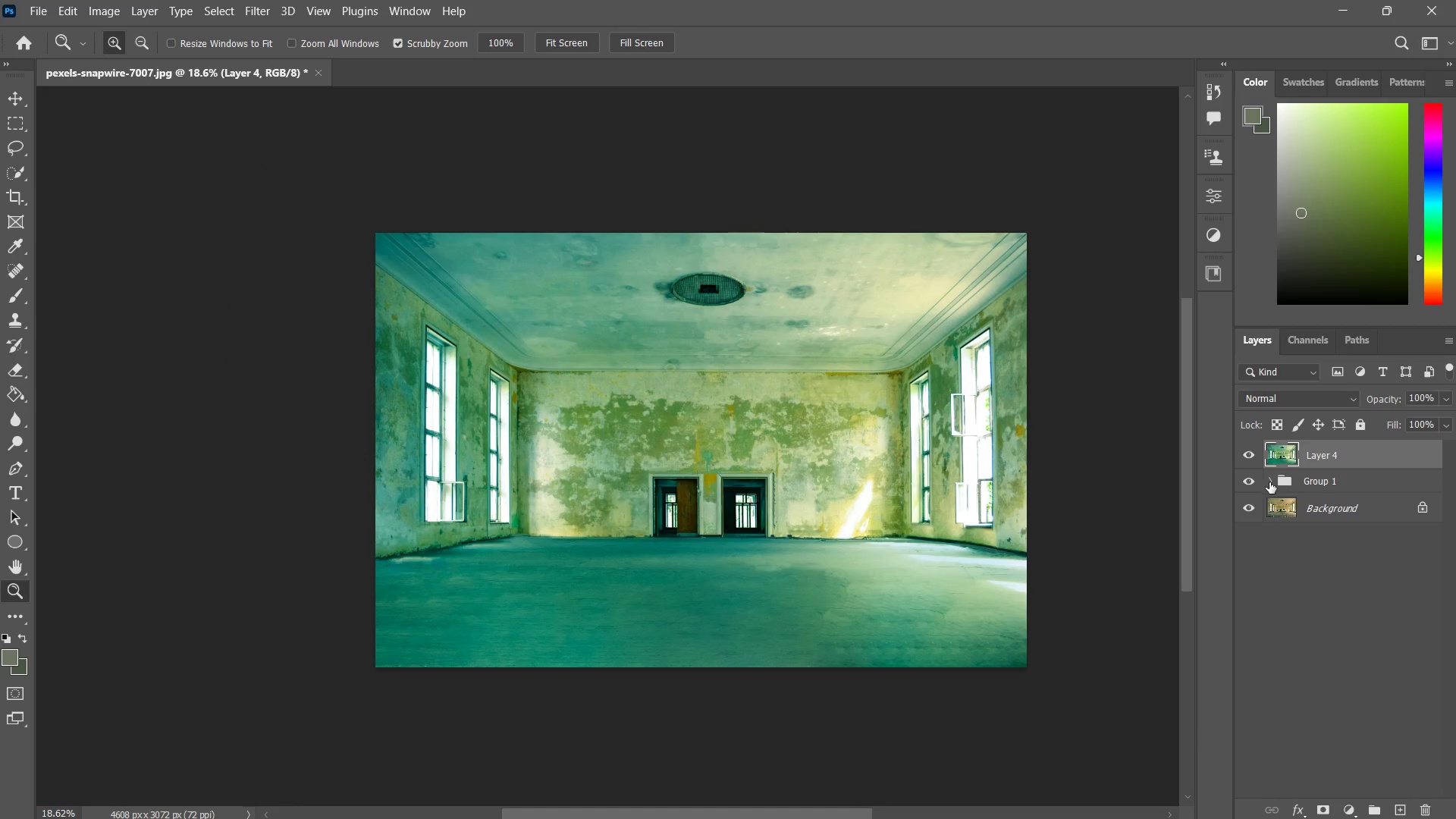 
left_click([1271, 484])
 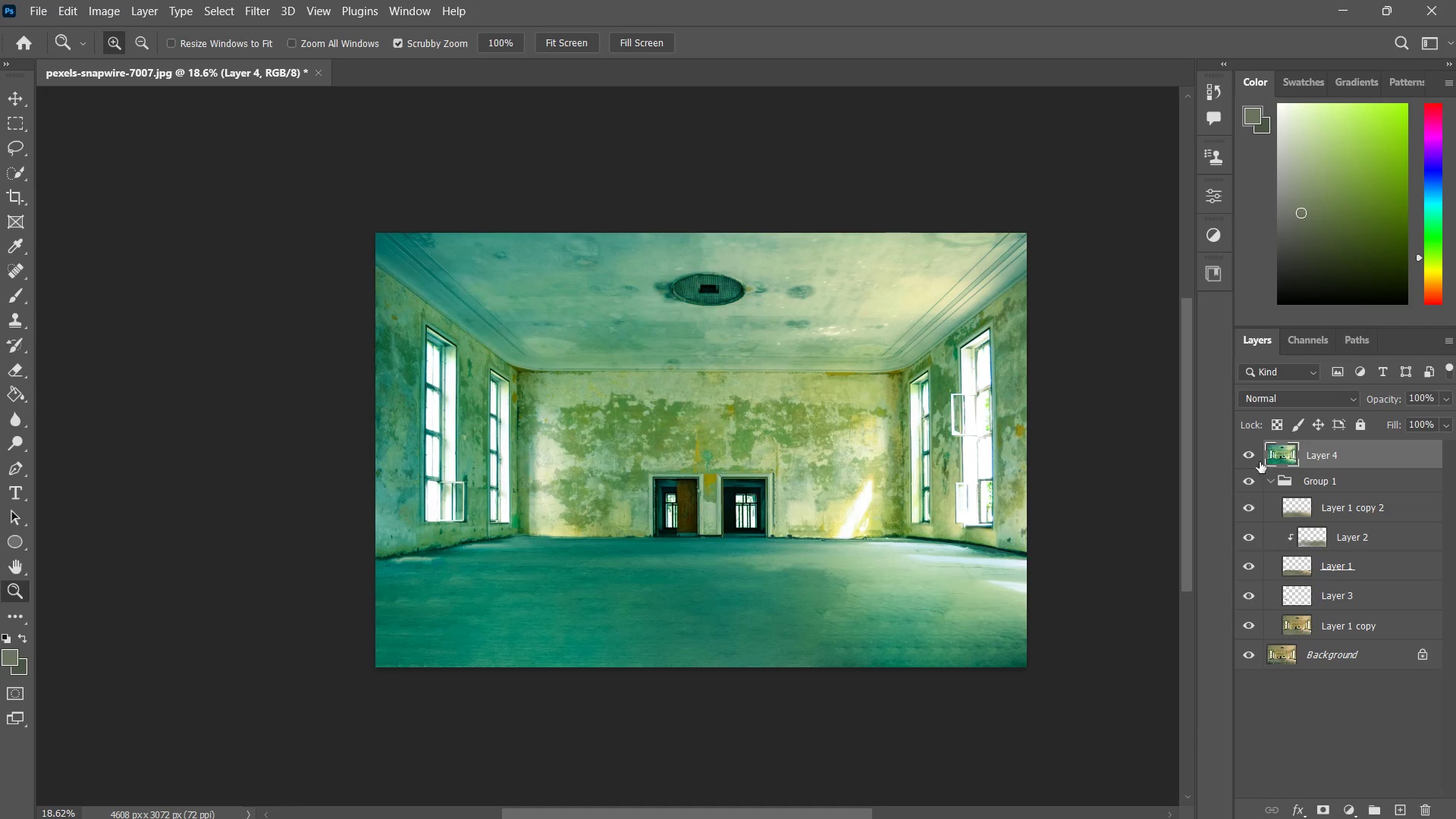 
left_click([1249, 453])
 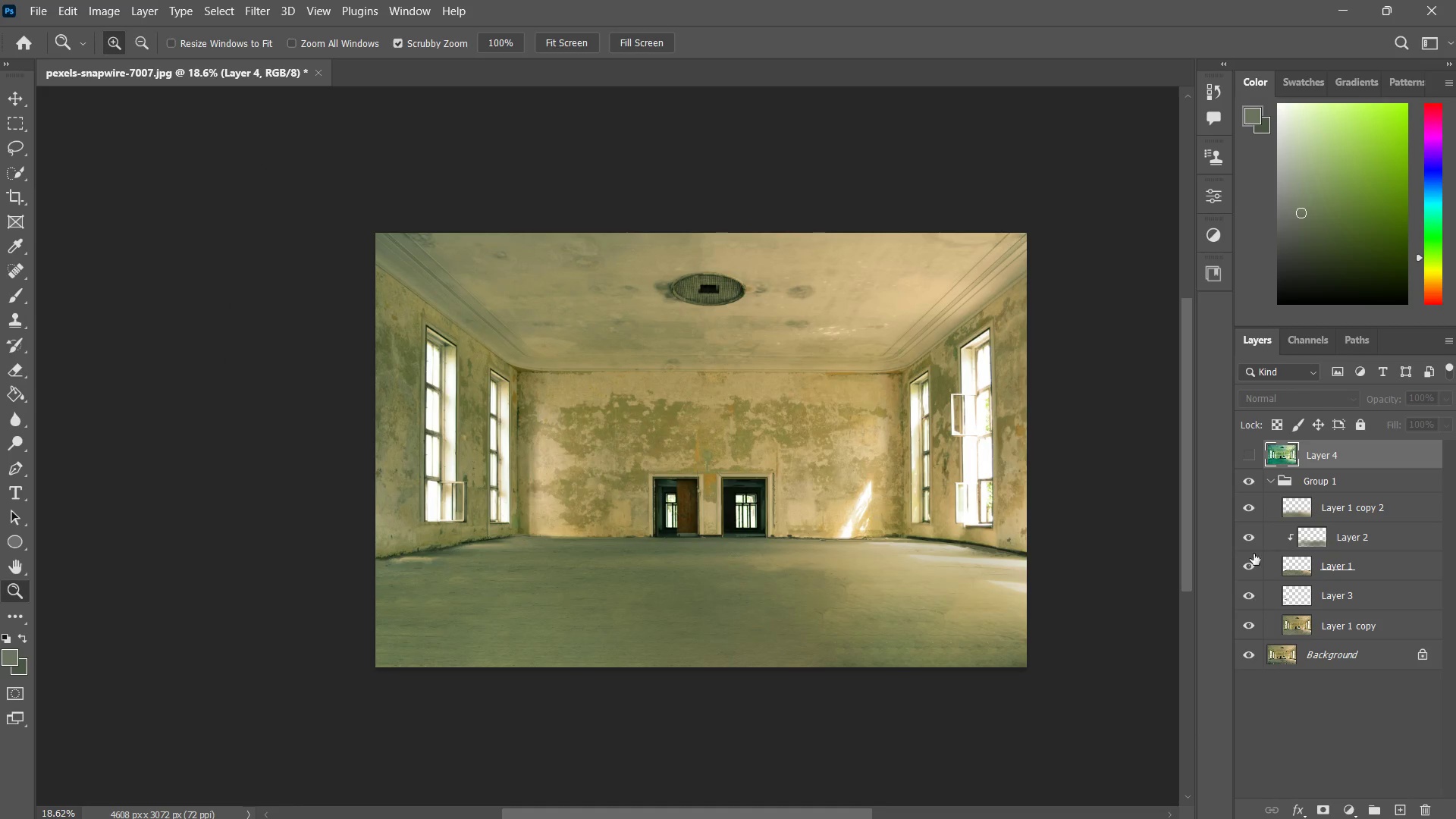 
left_click([1250, 482])
 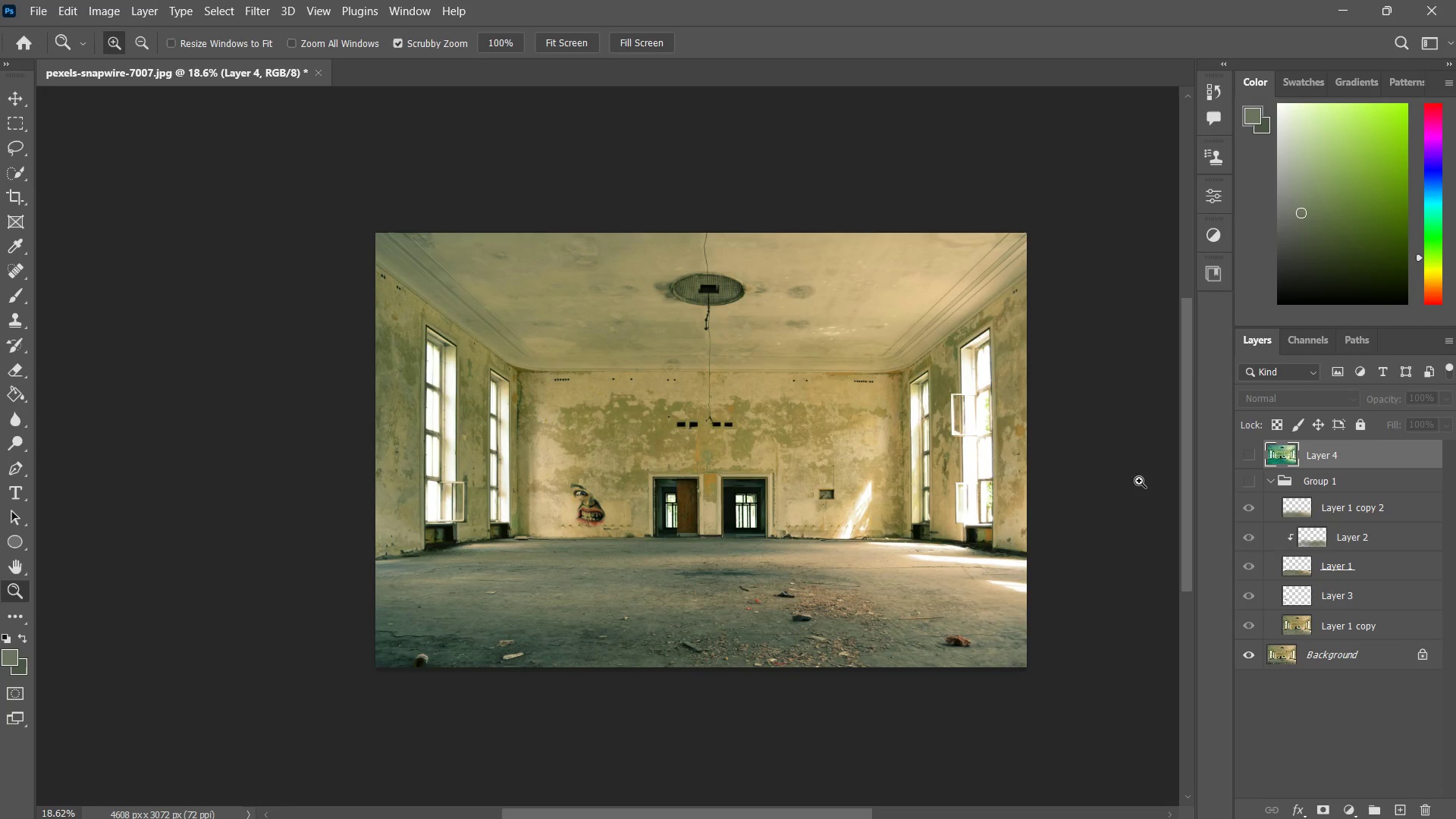 
key(Control+Meta+Shift+S)
 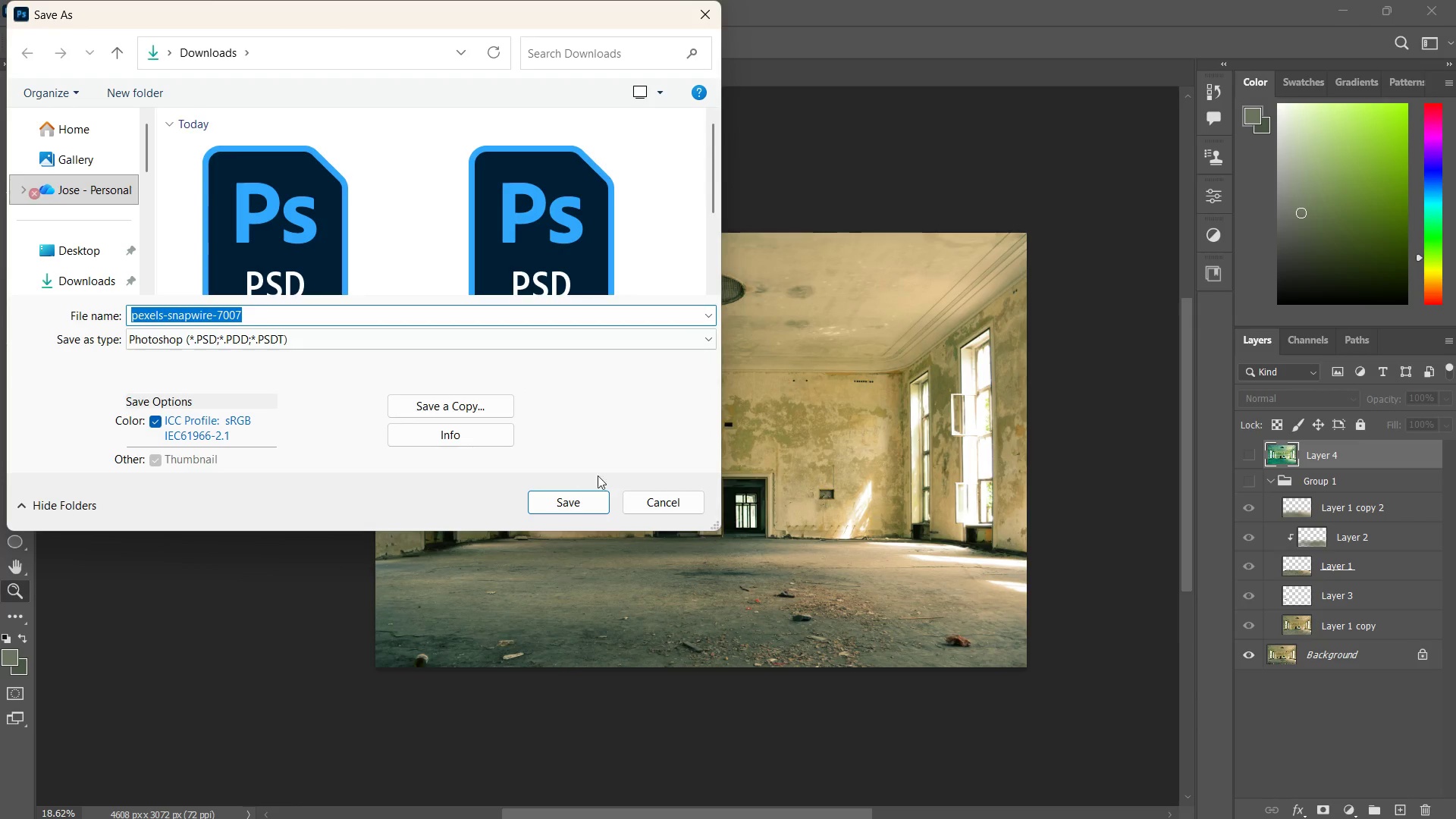 
left_click([677, 502])
 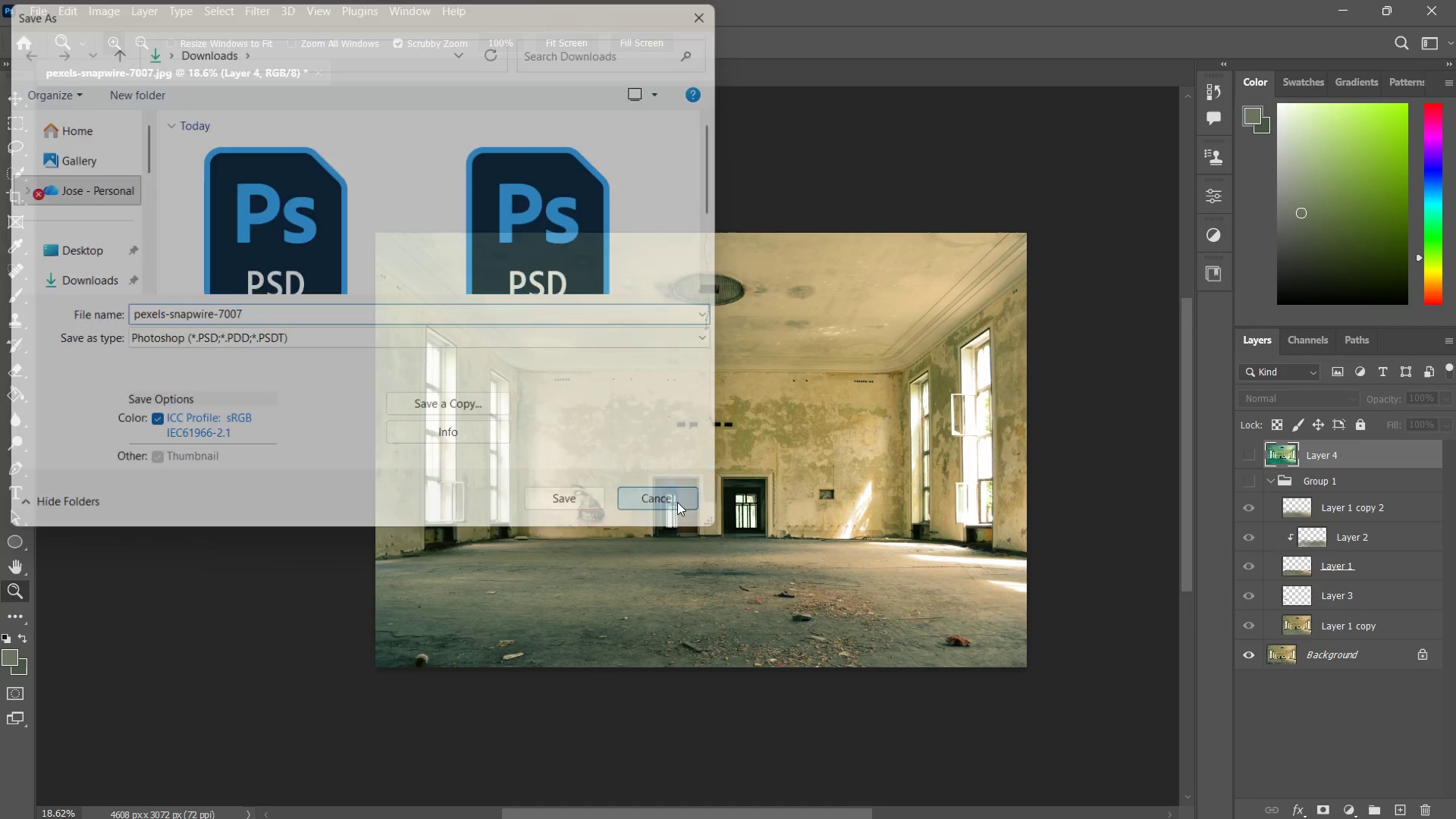 
key(Control+ControlLeft)
 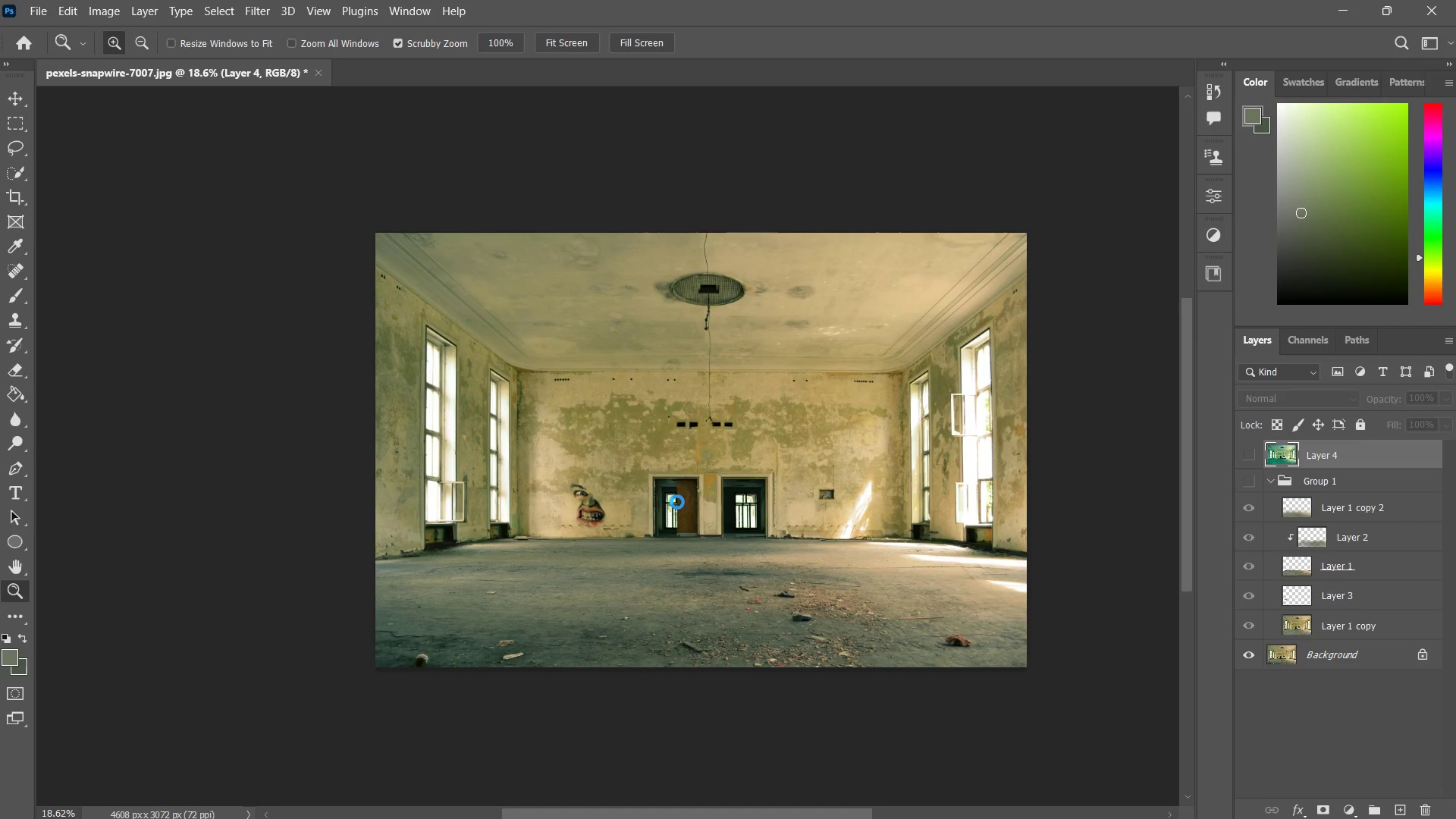 
key(Control+S)
 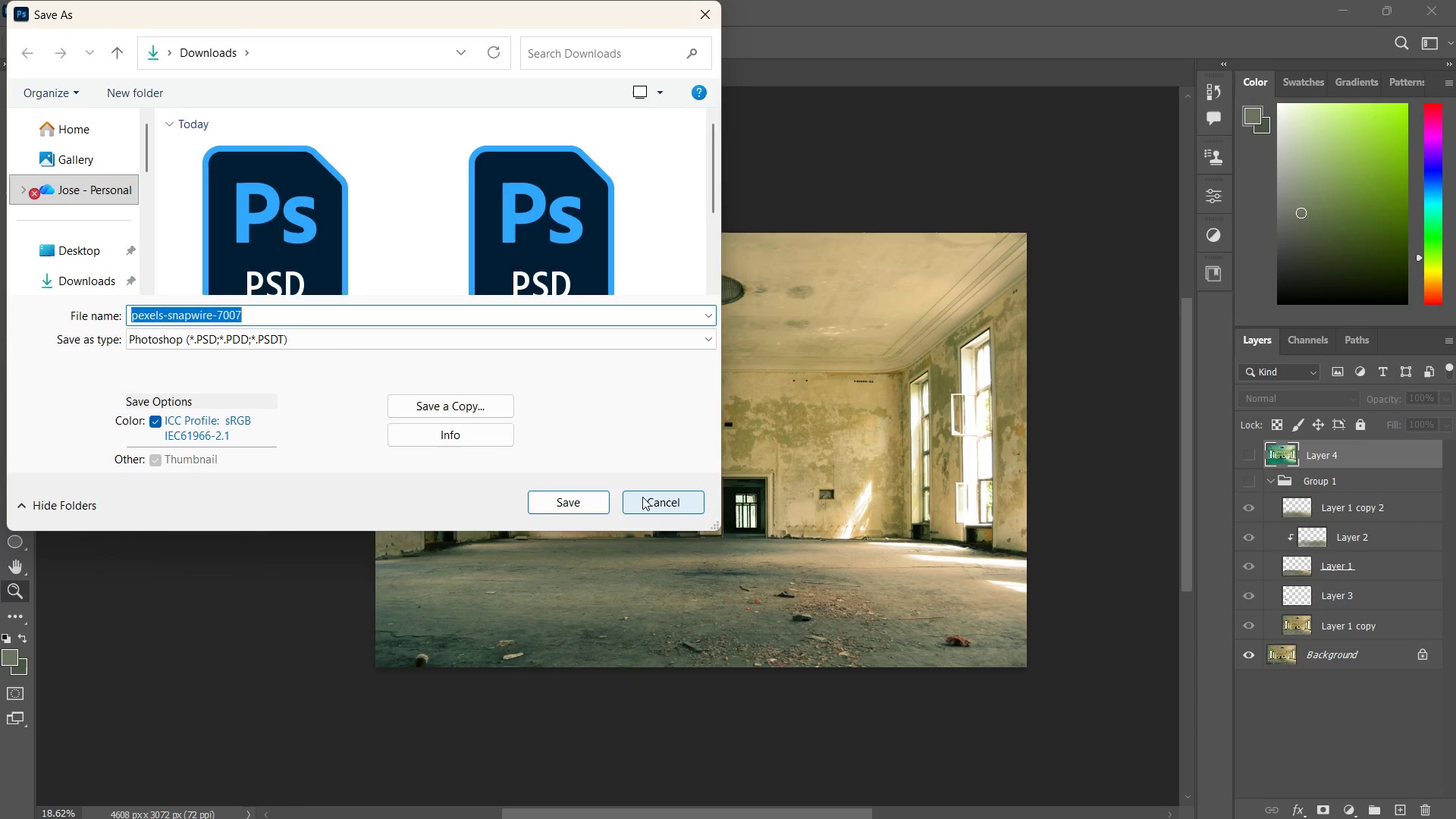 
scroll: coordinate [380, 255], scroll_direction: down, amount: 1.0
 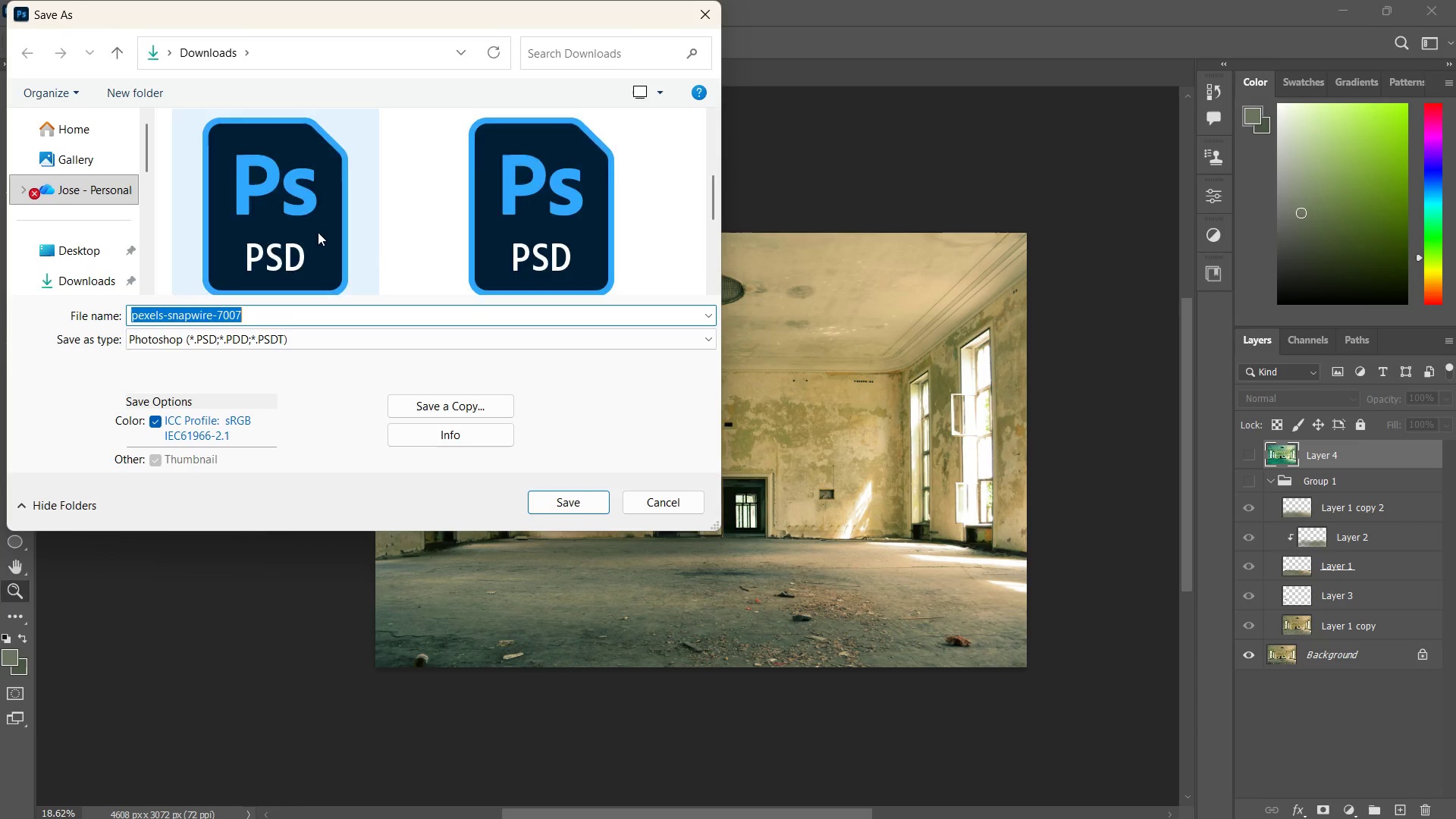 
scroll: coordinate [318, 230], scroll_direction: none, amount: 0.0
 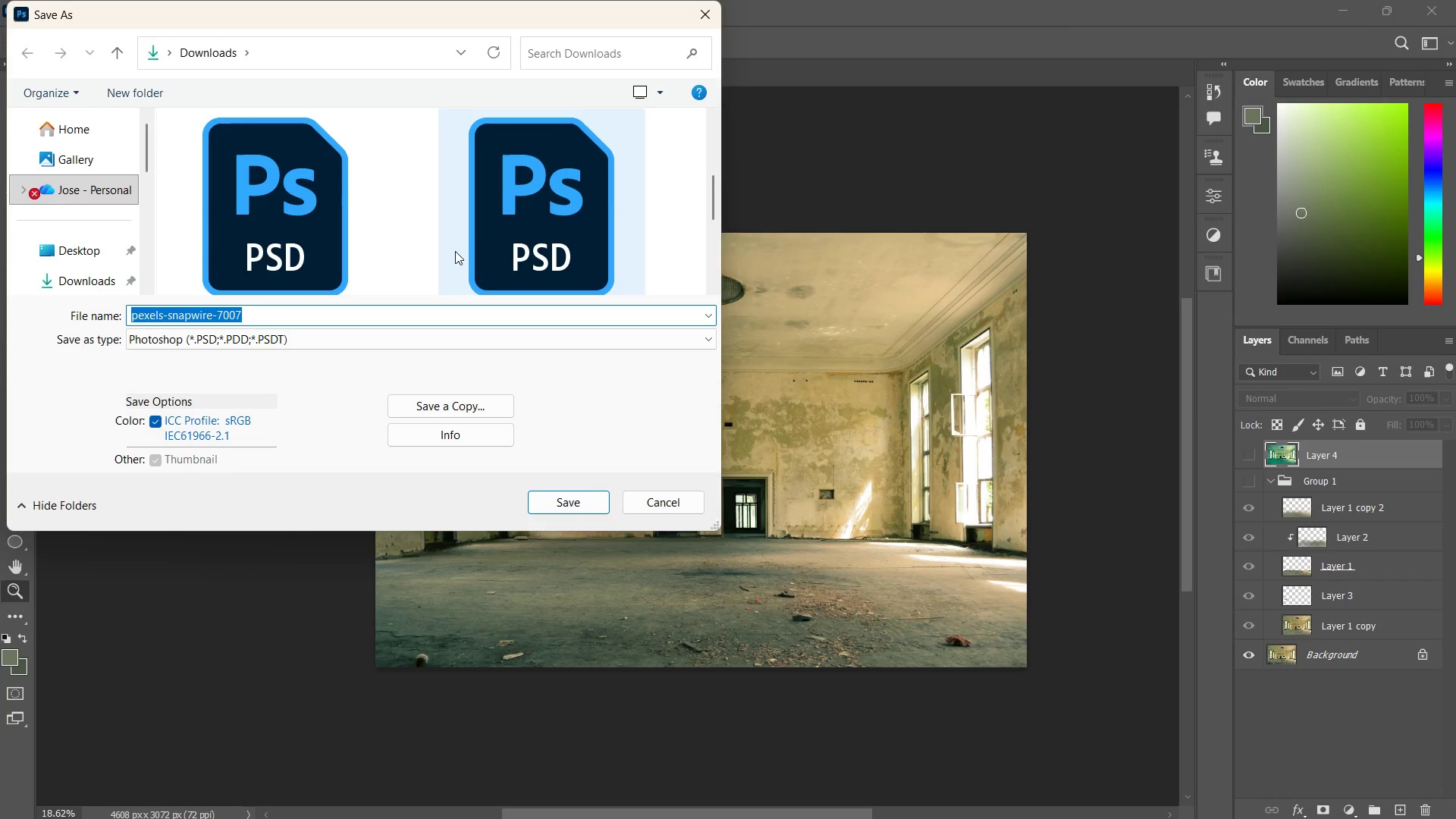 
left_click([281, 229])
 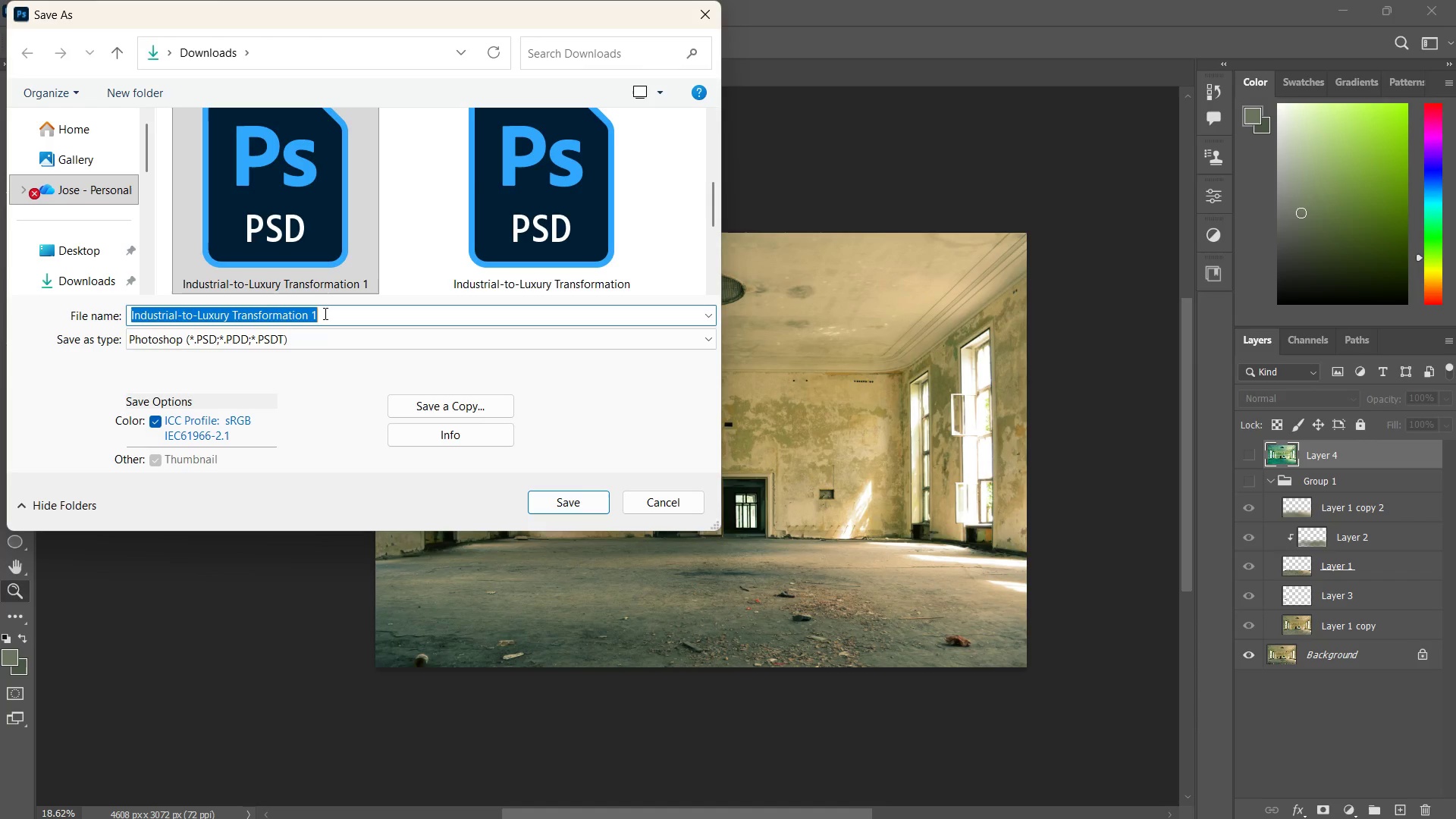 
double_click([324, 313])
 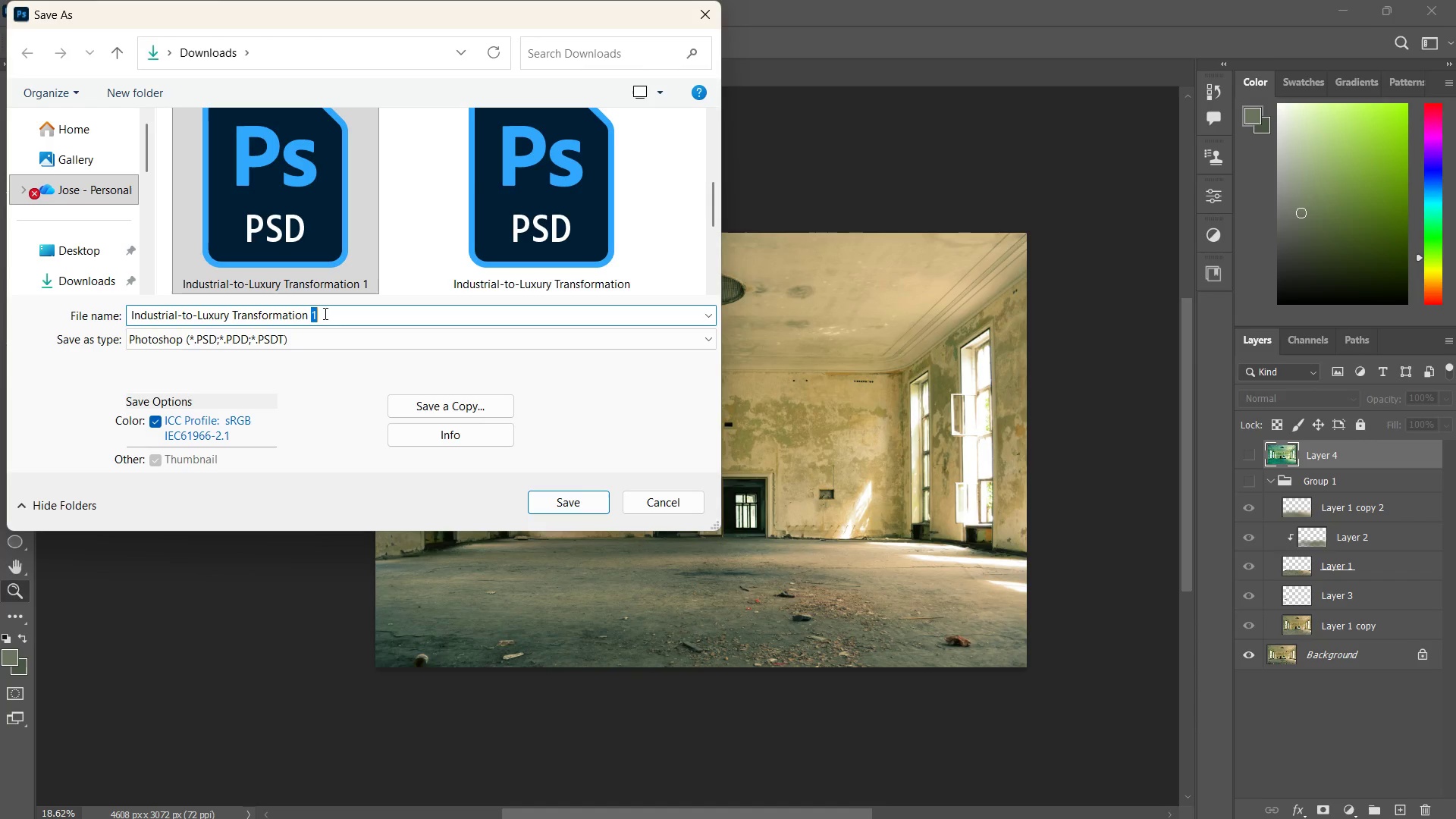 
key(Backspace)
 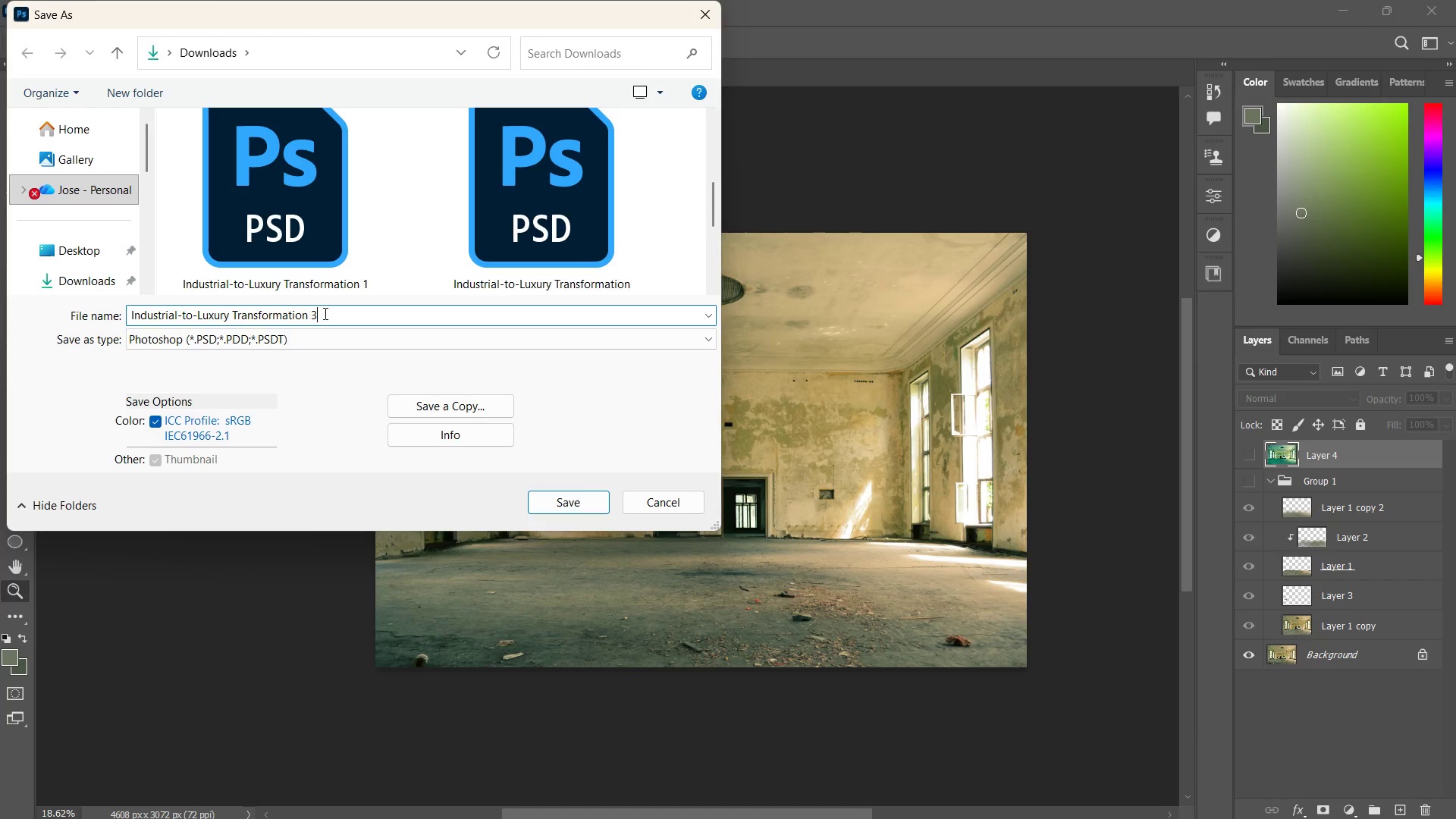 
key(3)
 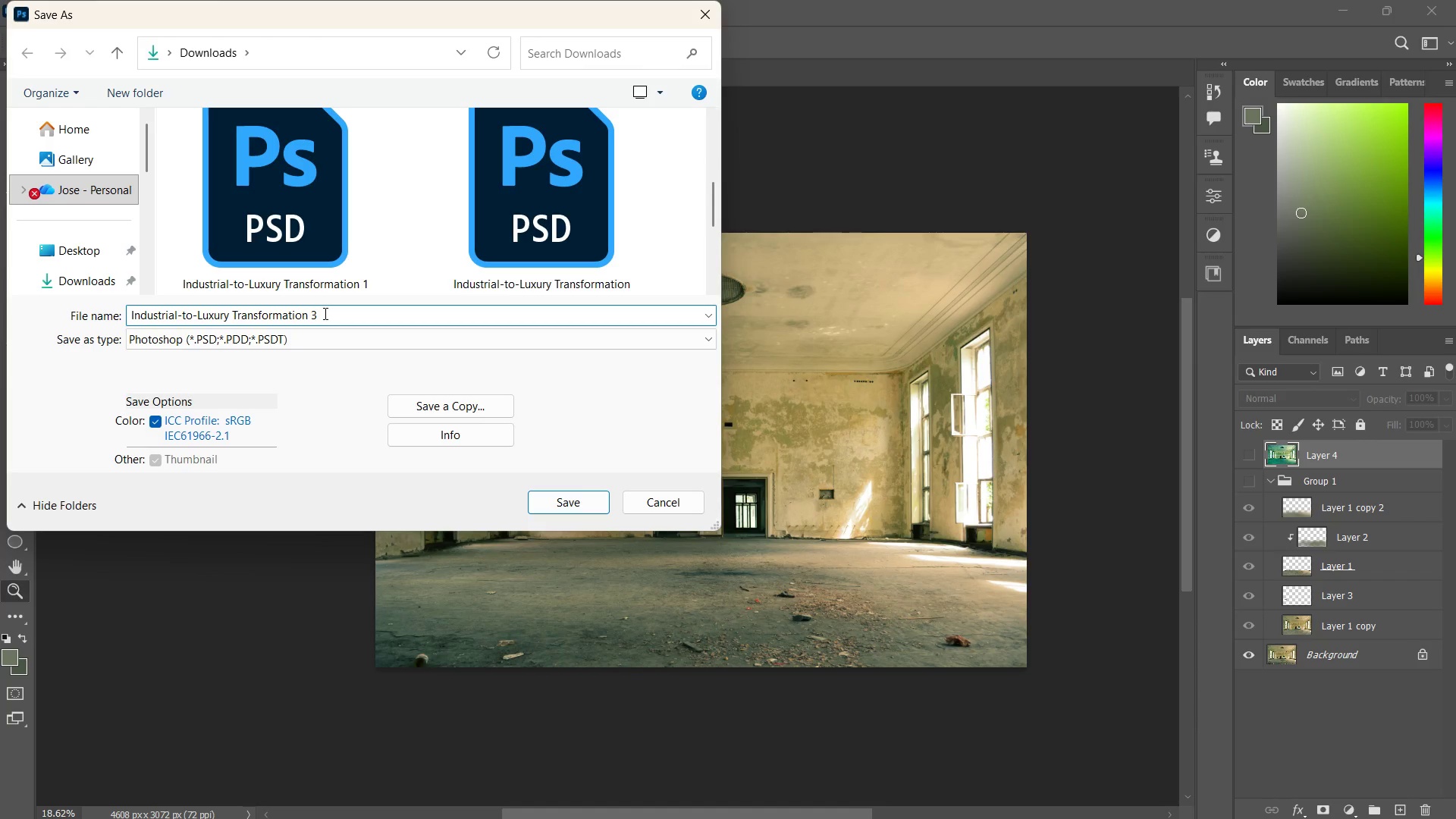 
key(Enter)
 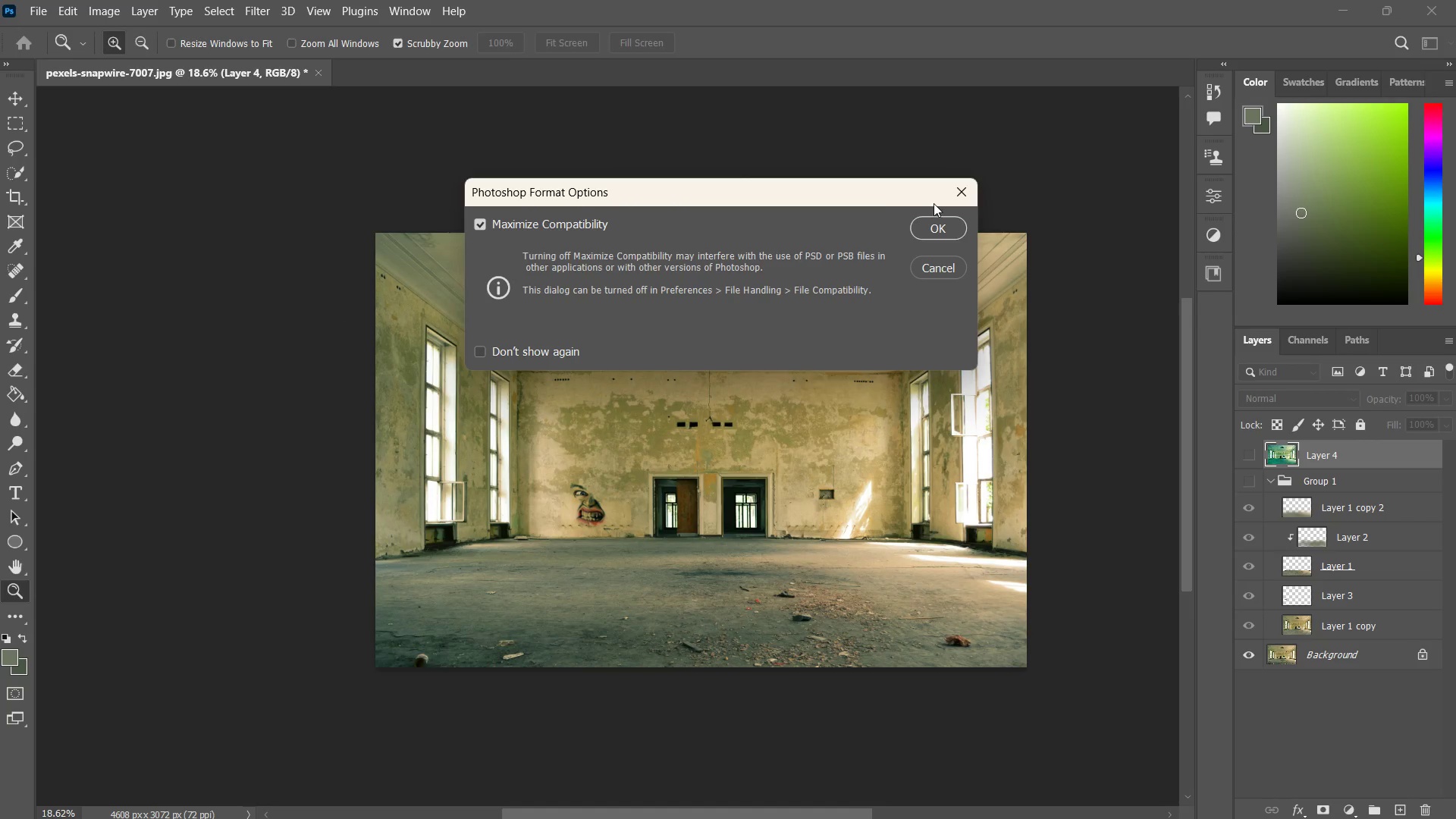 
left_click([933, 221])
 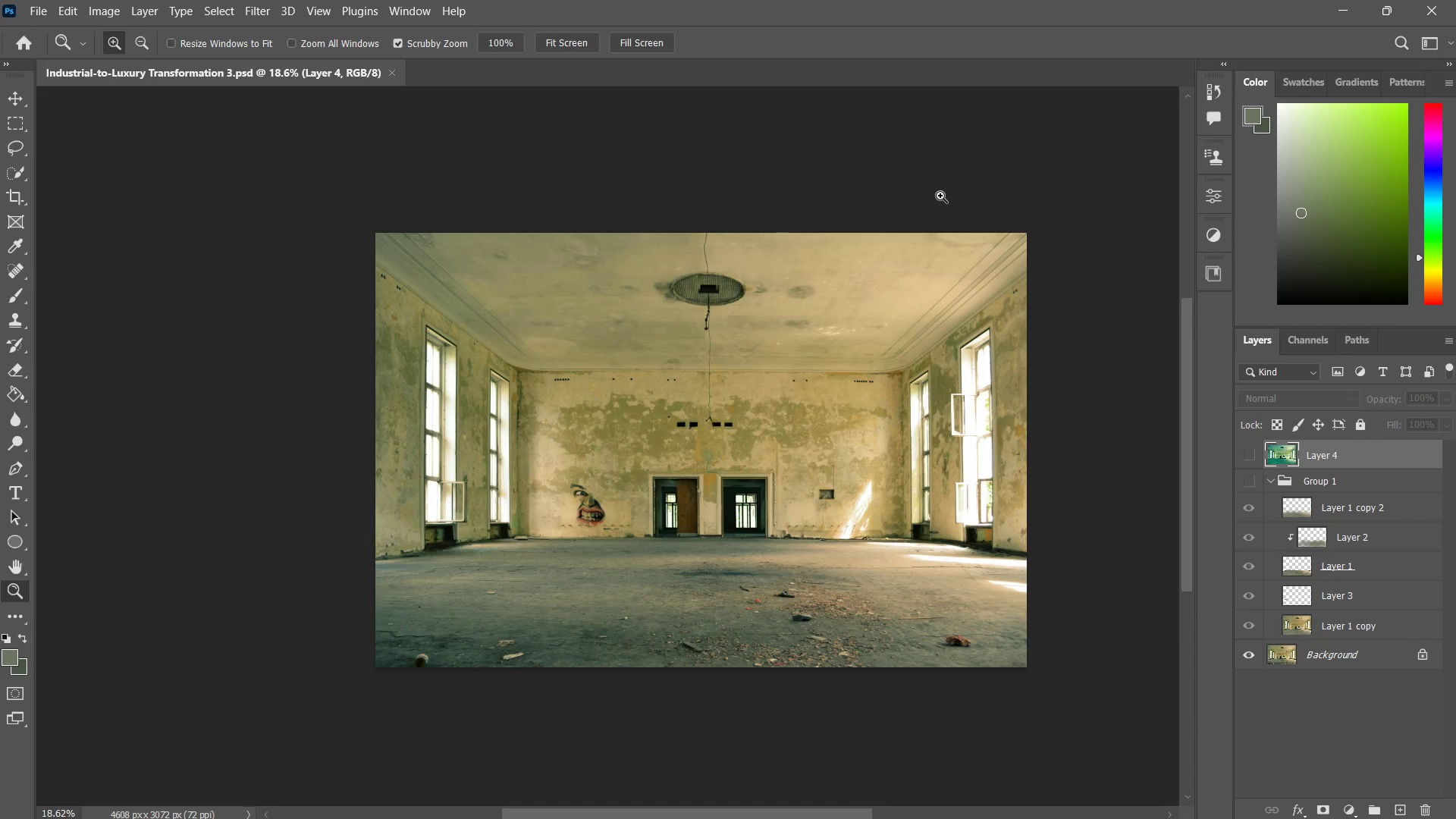 
key(Meta+Shift+S)
 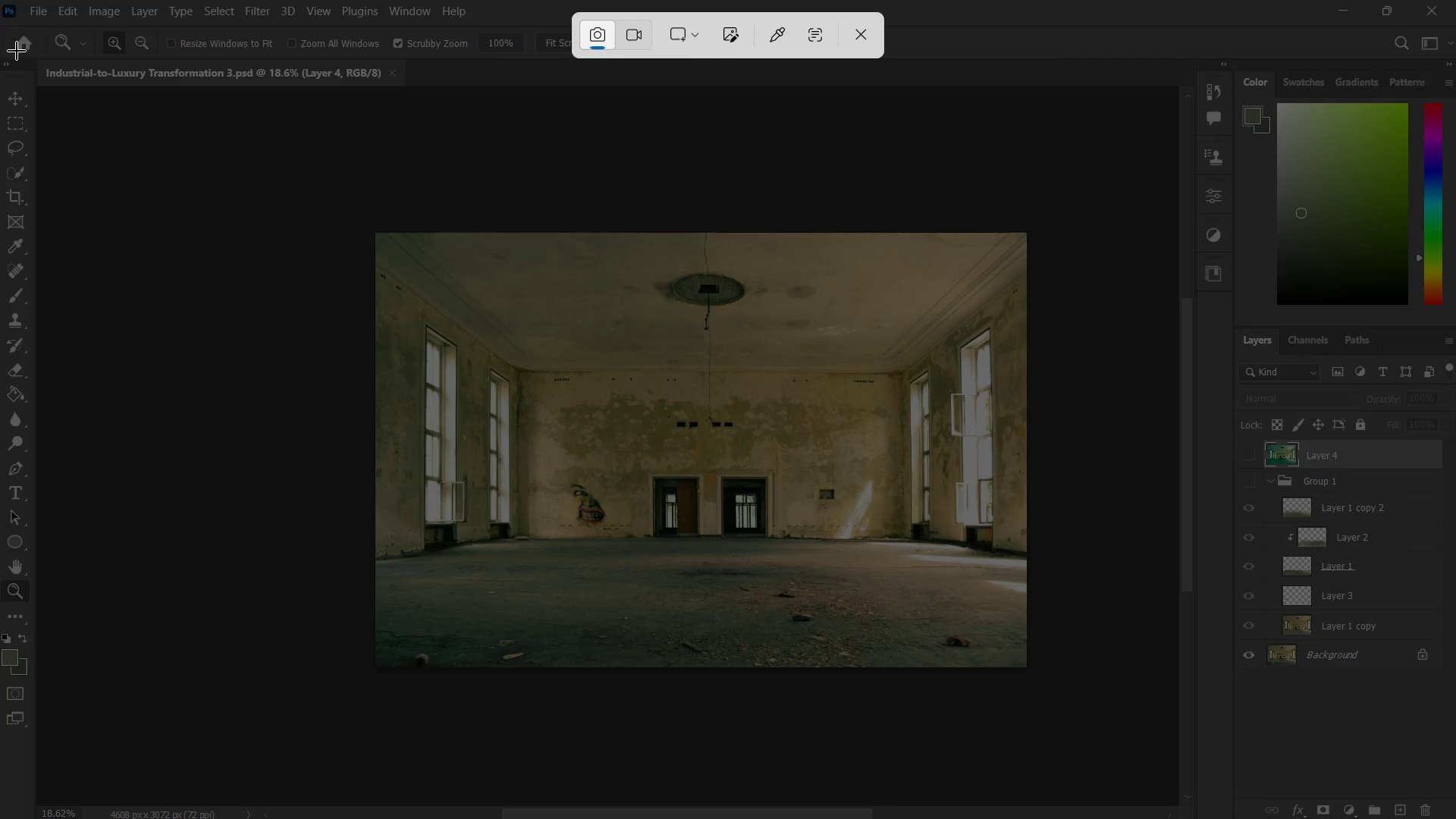 
left_click_drag(start_coordinate=[0, 0], to_coordinate=[1455, 818])
 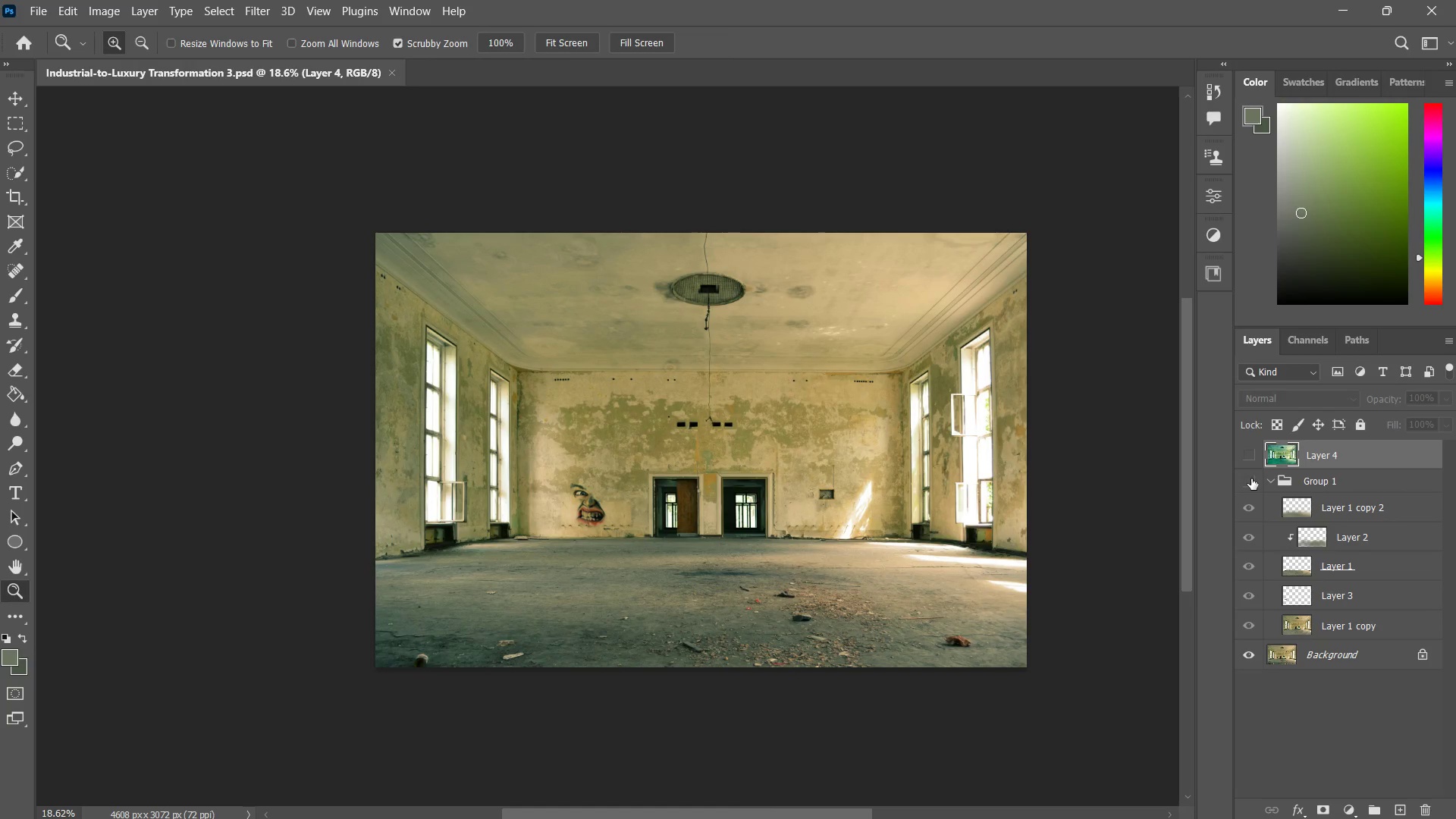 
left_click([1251, 479])
 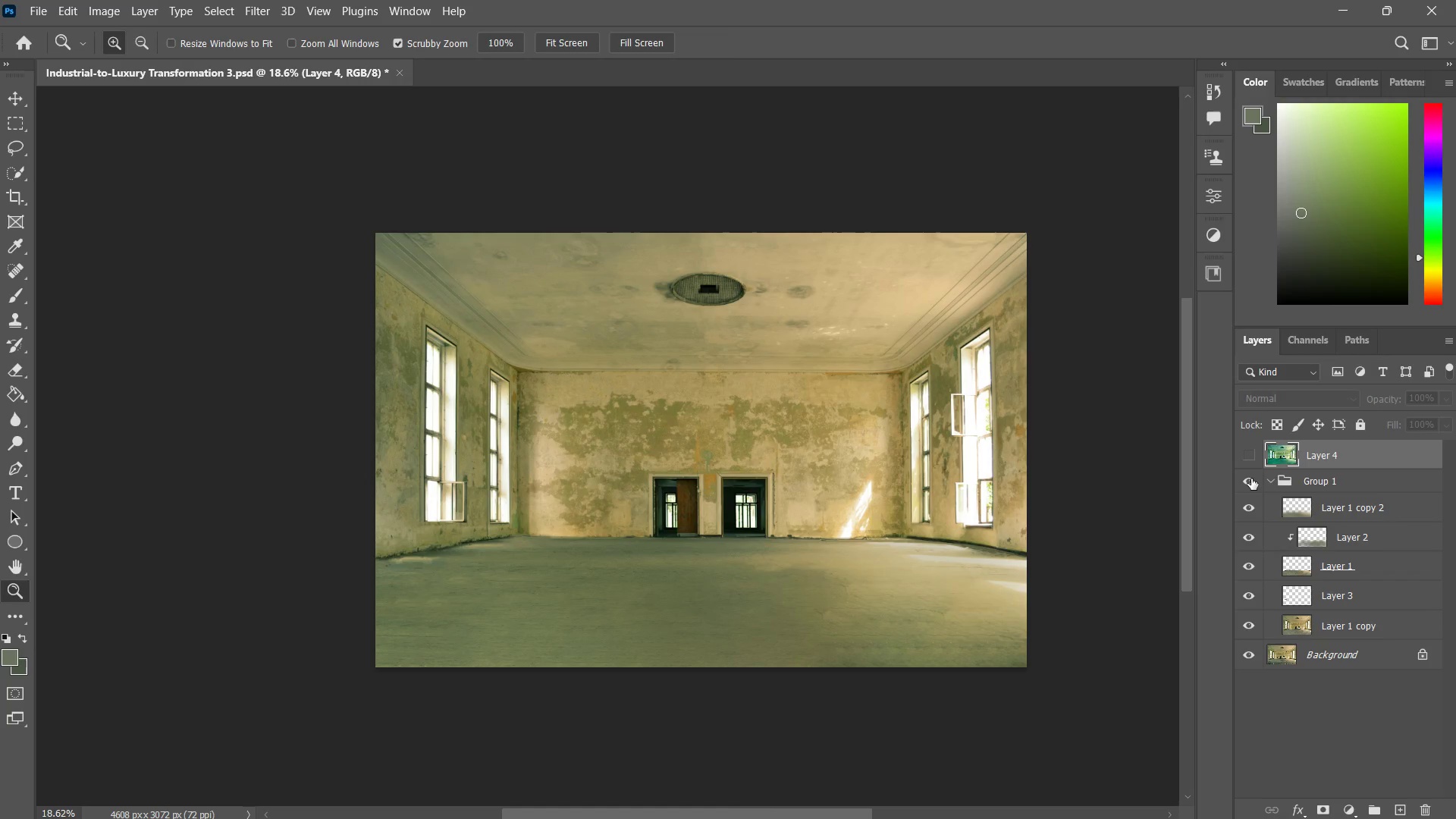 
left_click([1251, 479])
 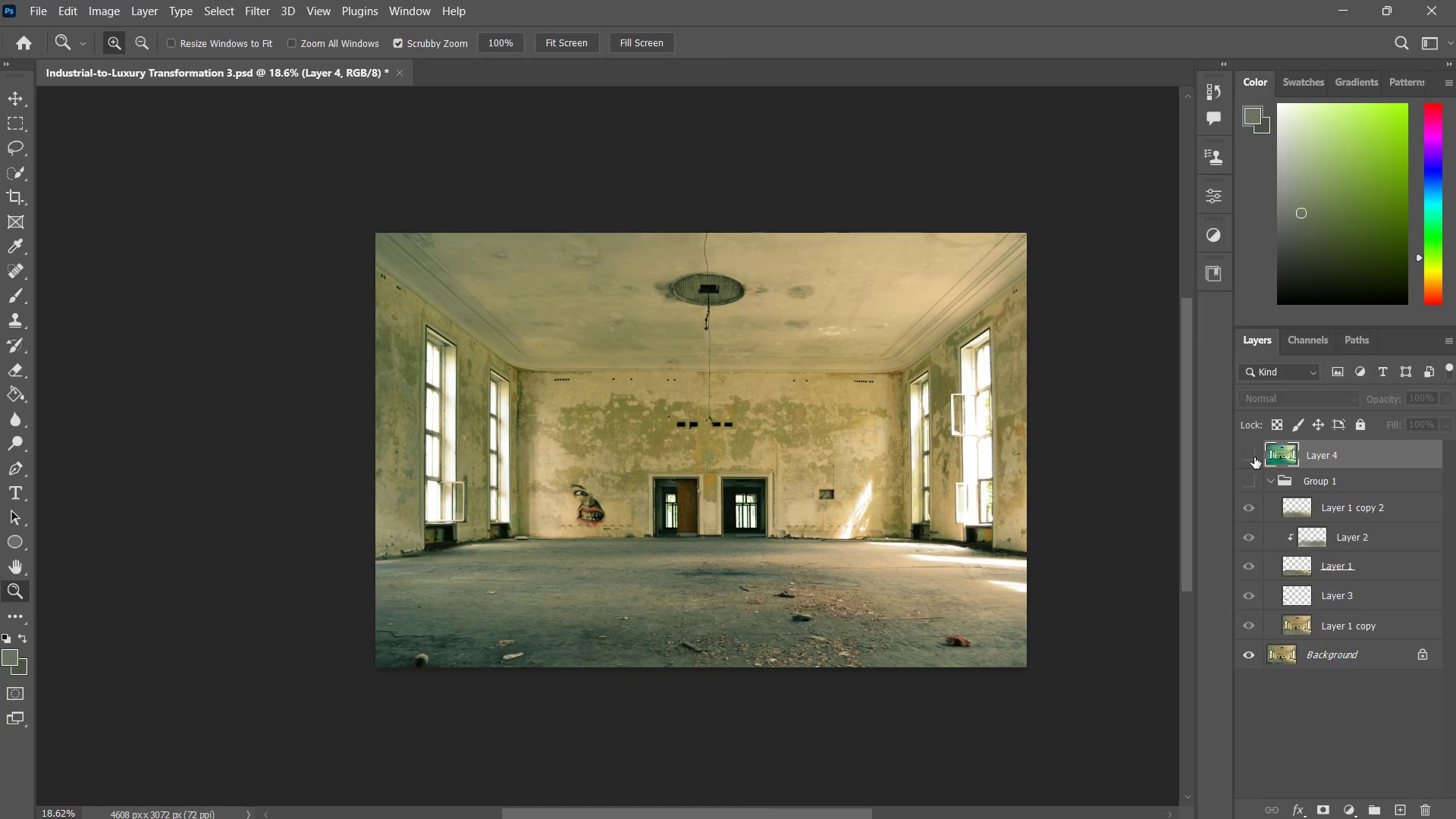 
left_click([1254, 456])
 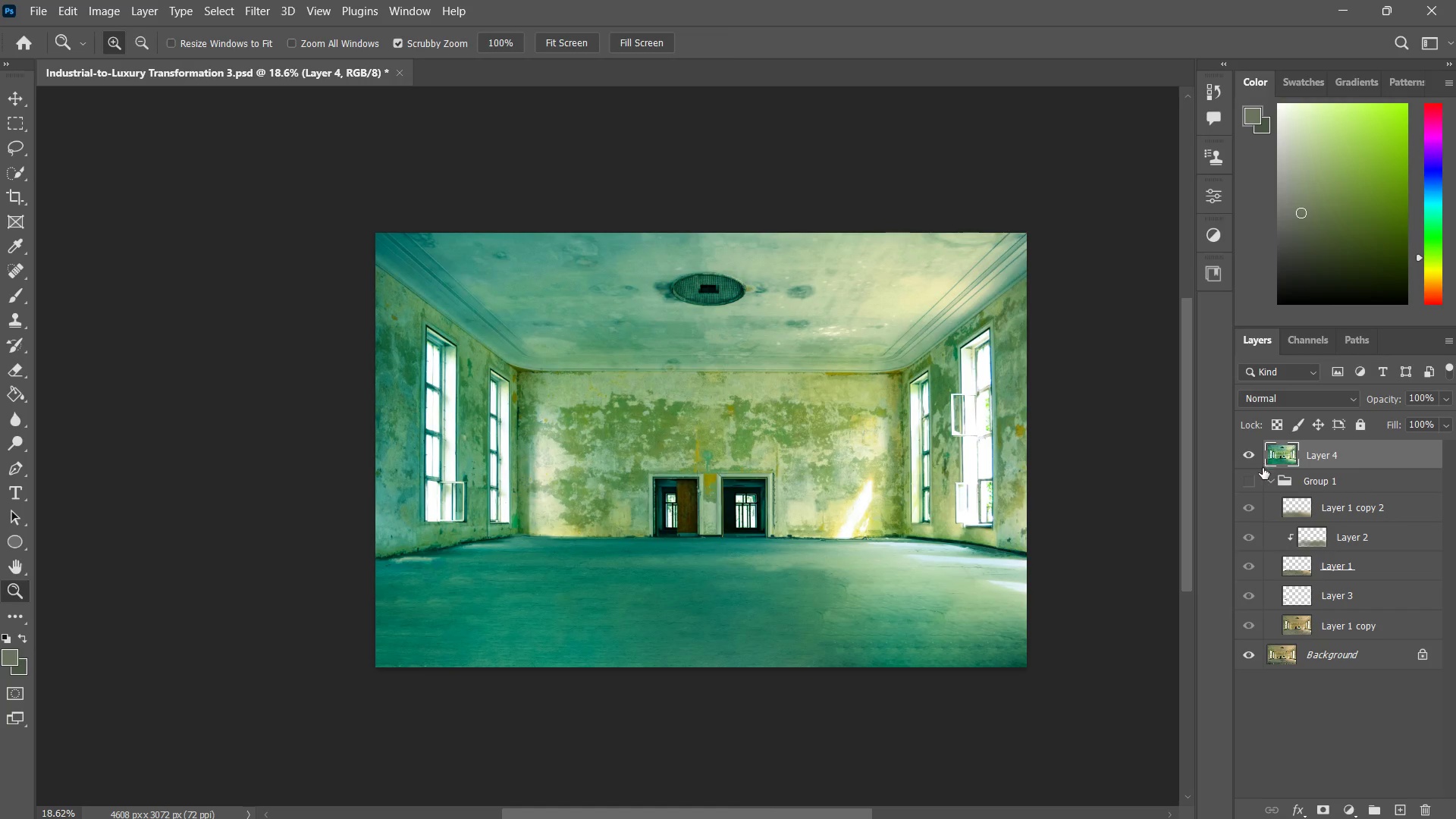 
key(Meta+Shift+S)
 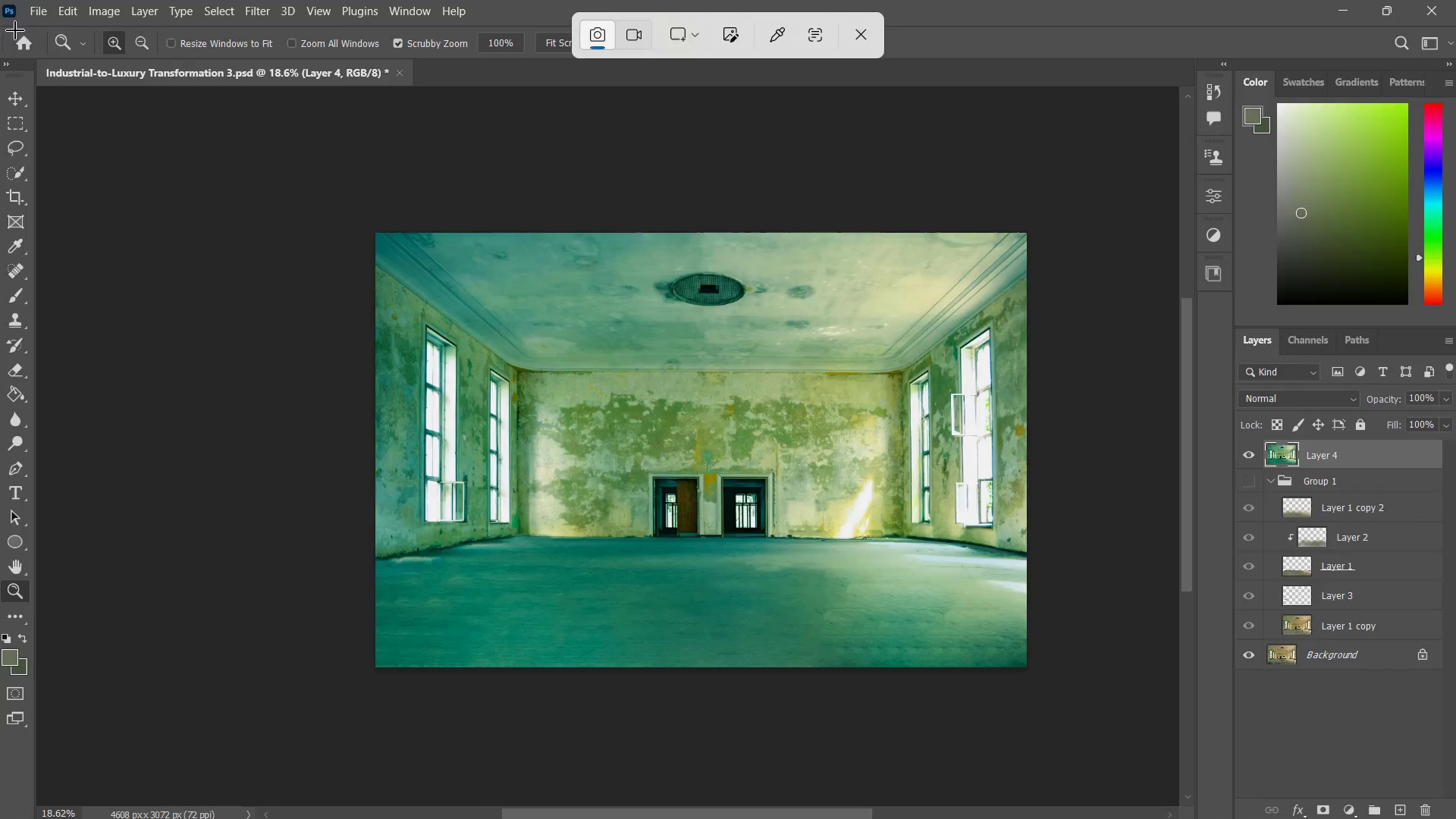 
left_click_drag(start_coordinate=[0, 0], to_coordinate=[1455, 818])
 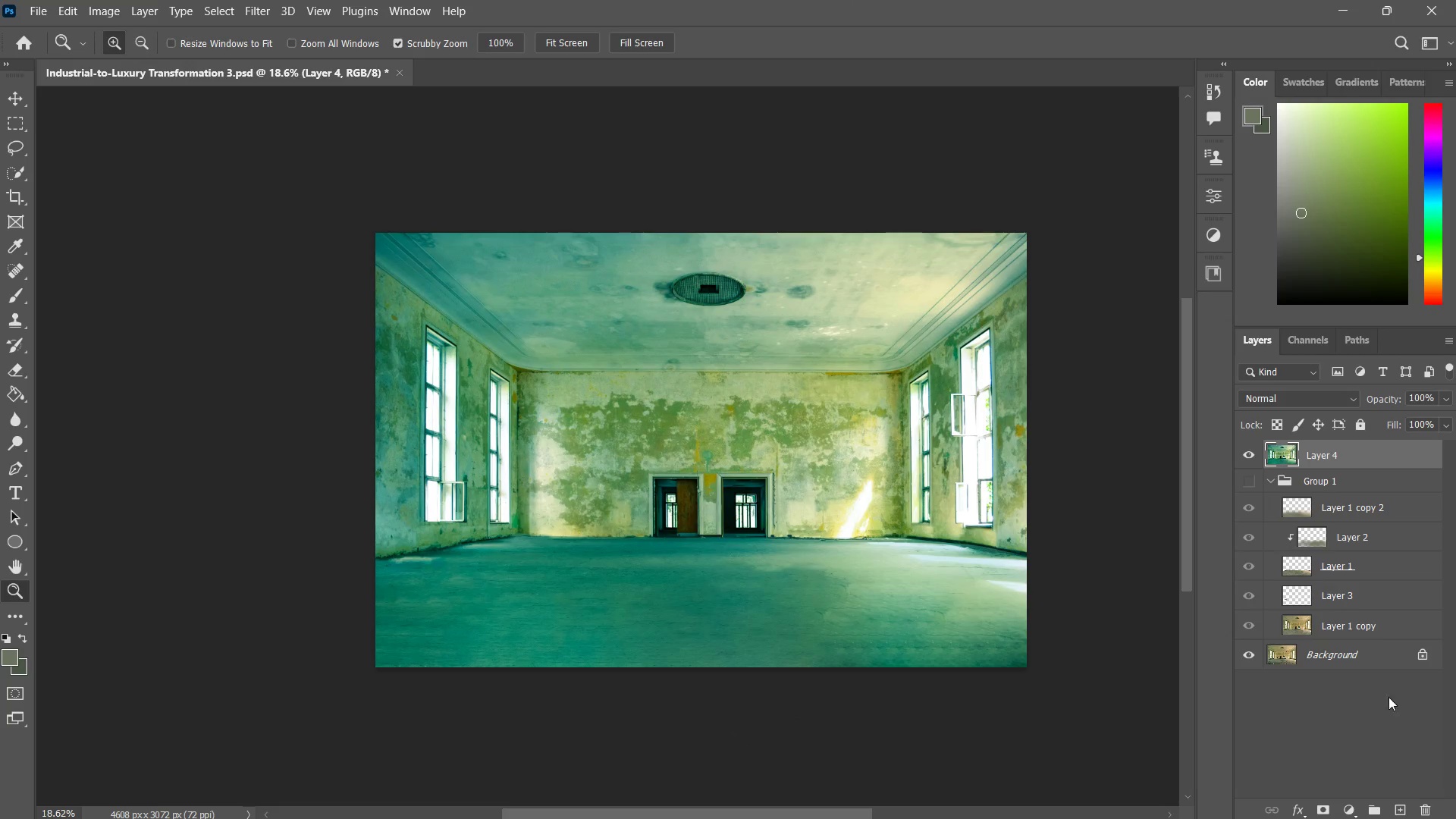 
key(Meta+Shift+S)
 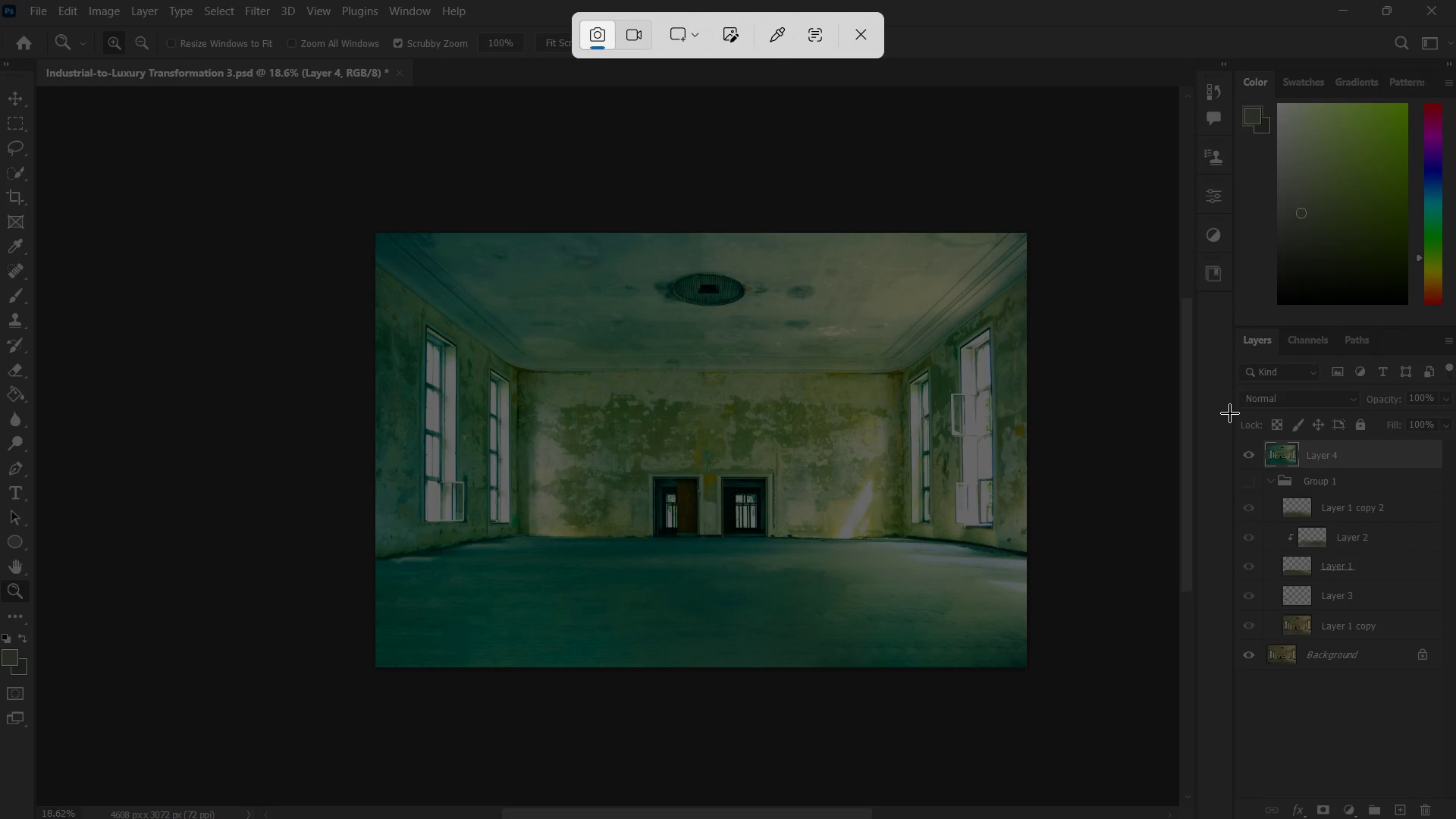 
left_click_drag(start_coordinate=[1235, 409], to_coordinate=[1455, 818])
 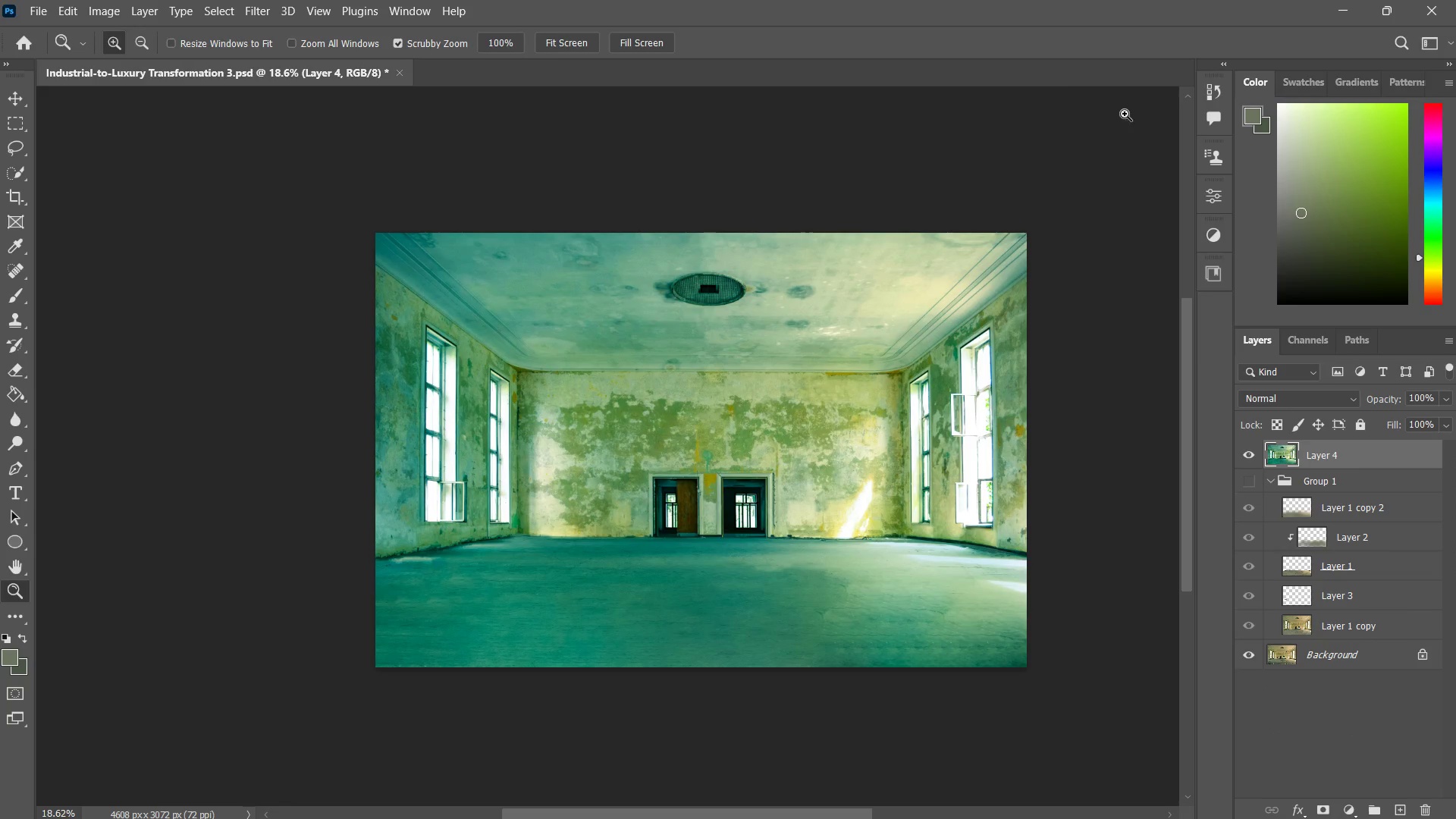 
key(Escape)
 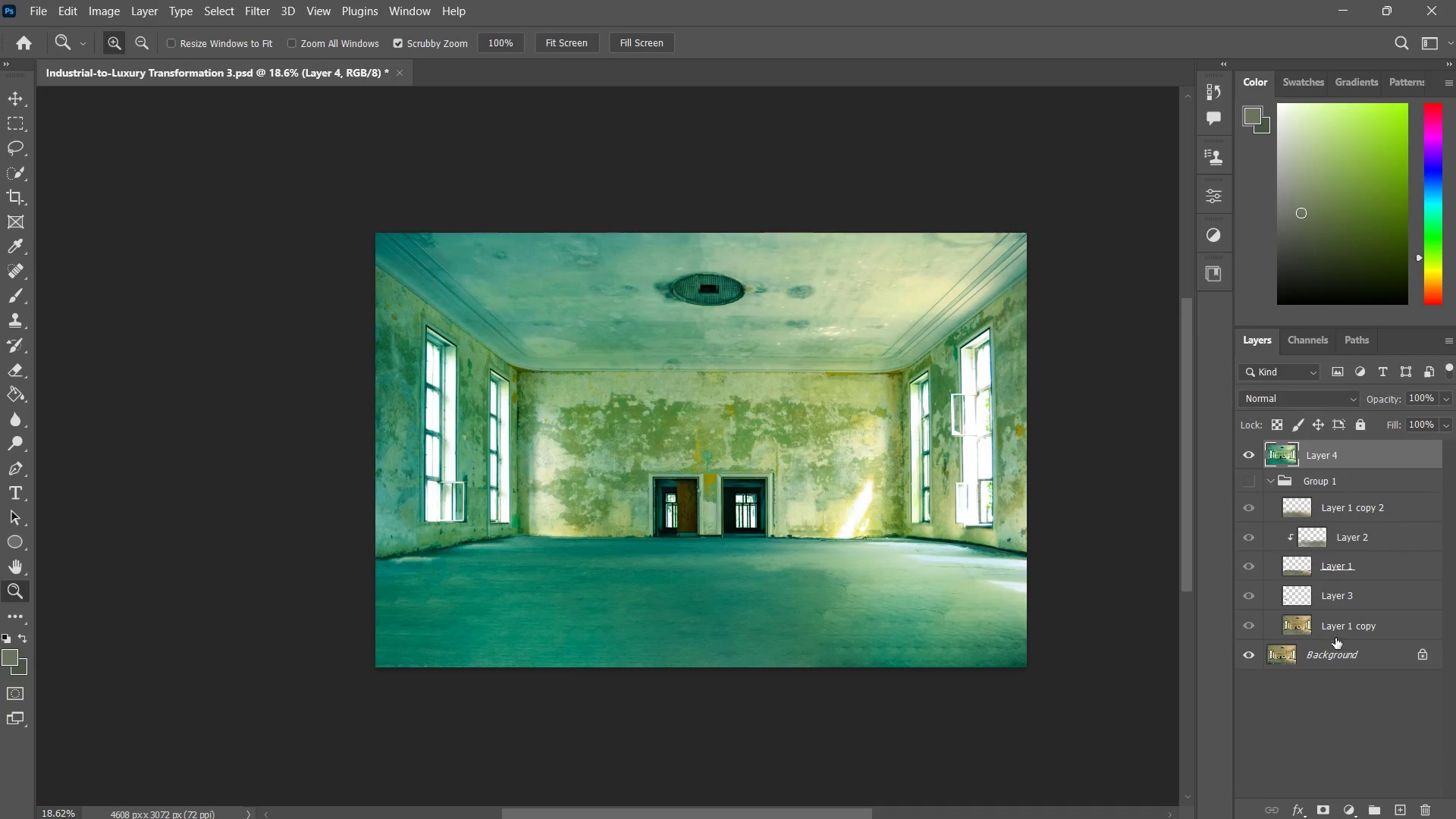 
key(Meta+Shift+MetaLeft)
 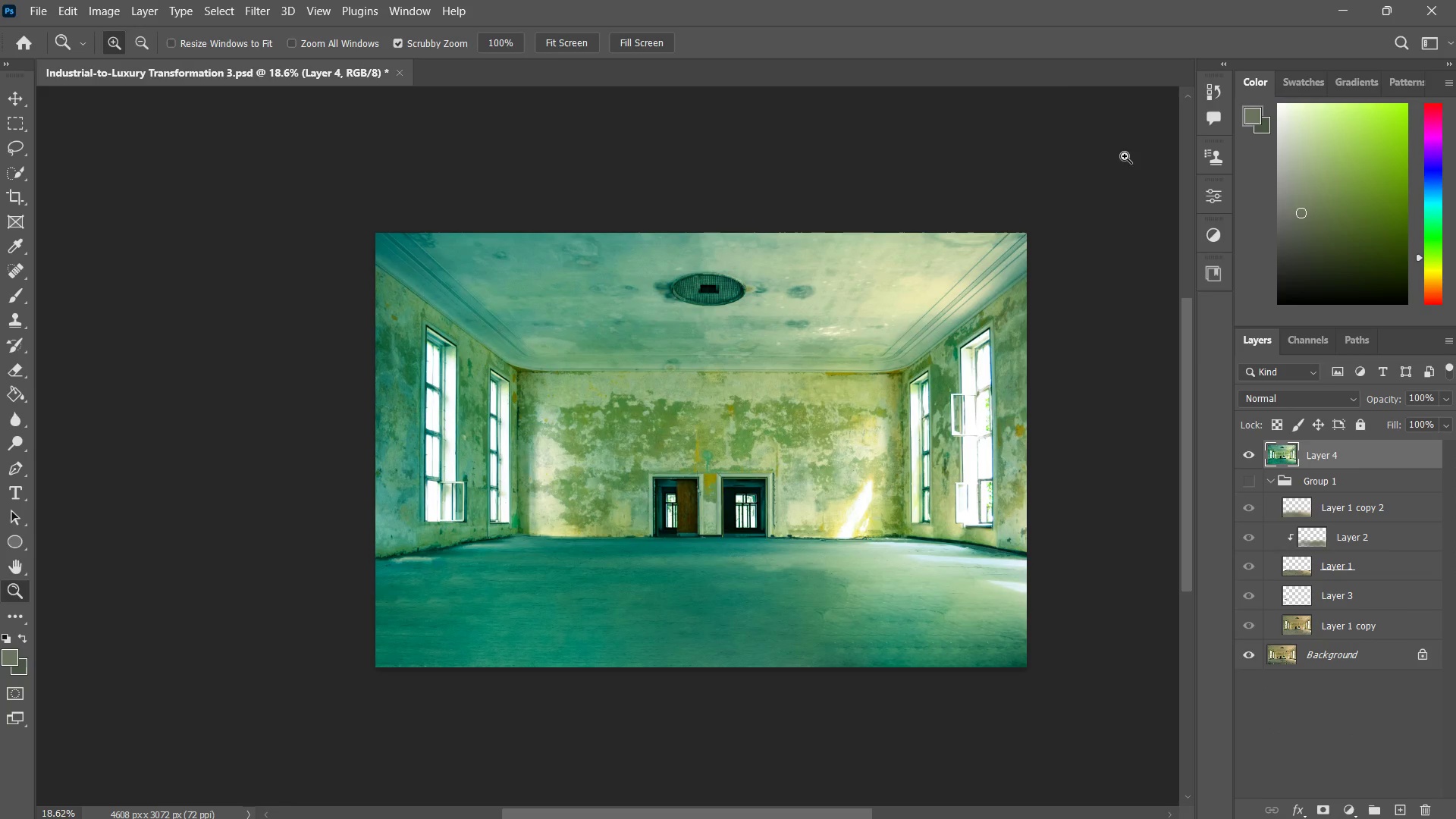 
key(Meta+Shift+S)
 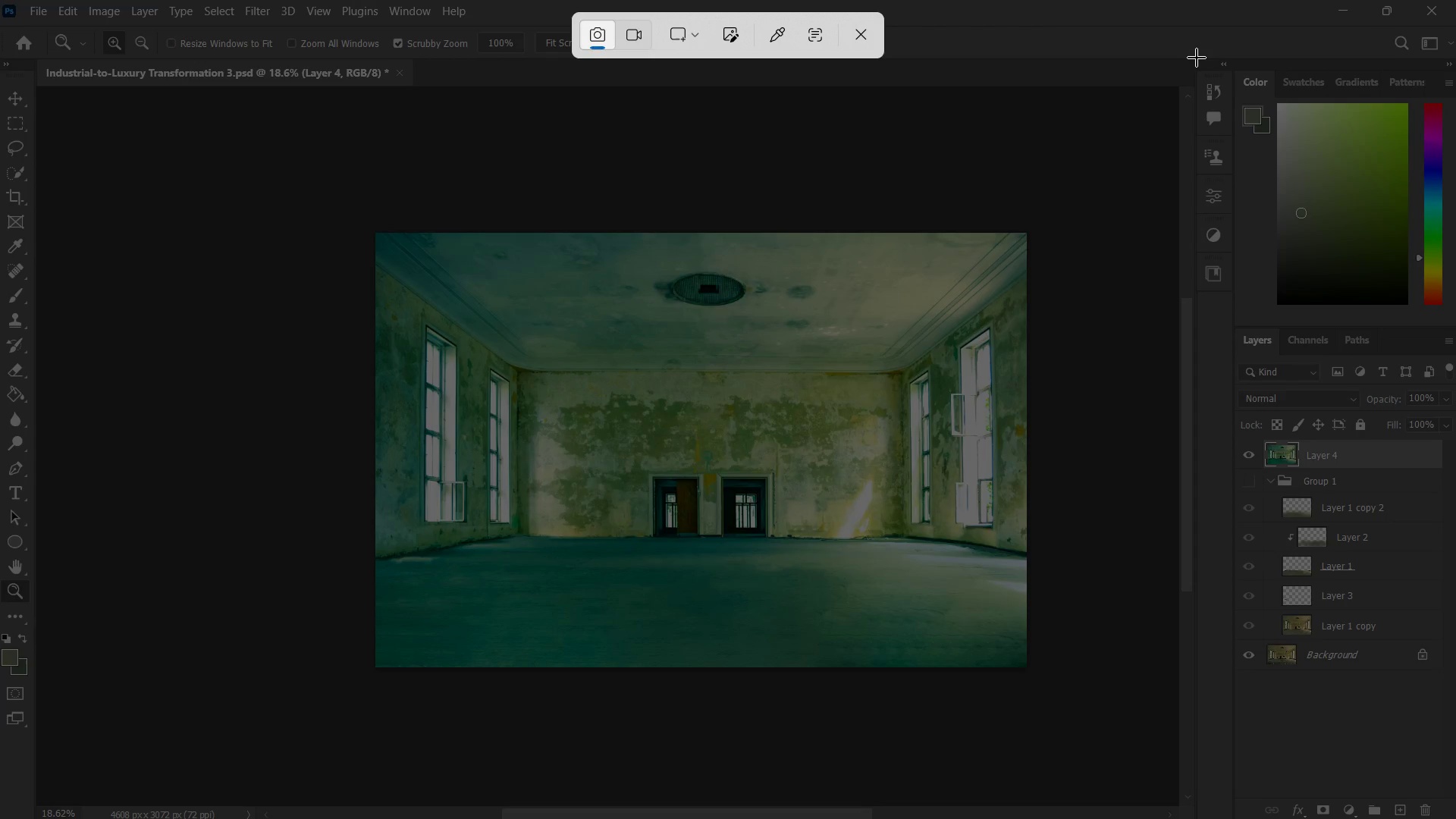 
left_click_drag(start_coordinate=[1196, 58], to_coordinate=[1455, 818])
 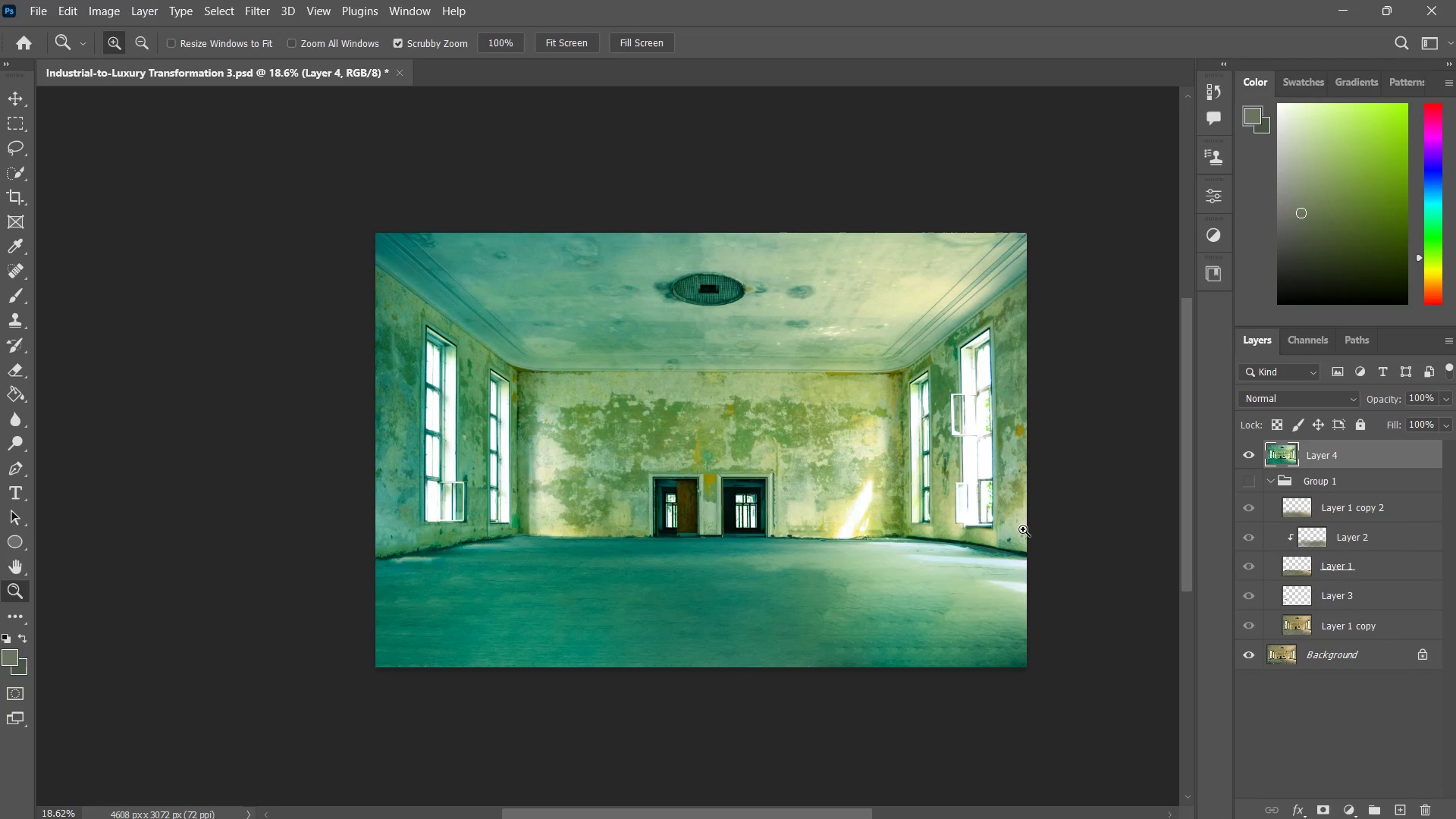 
key(Control+ControlLeft)
 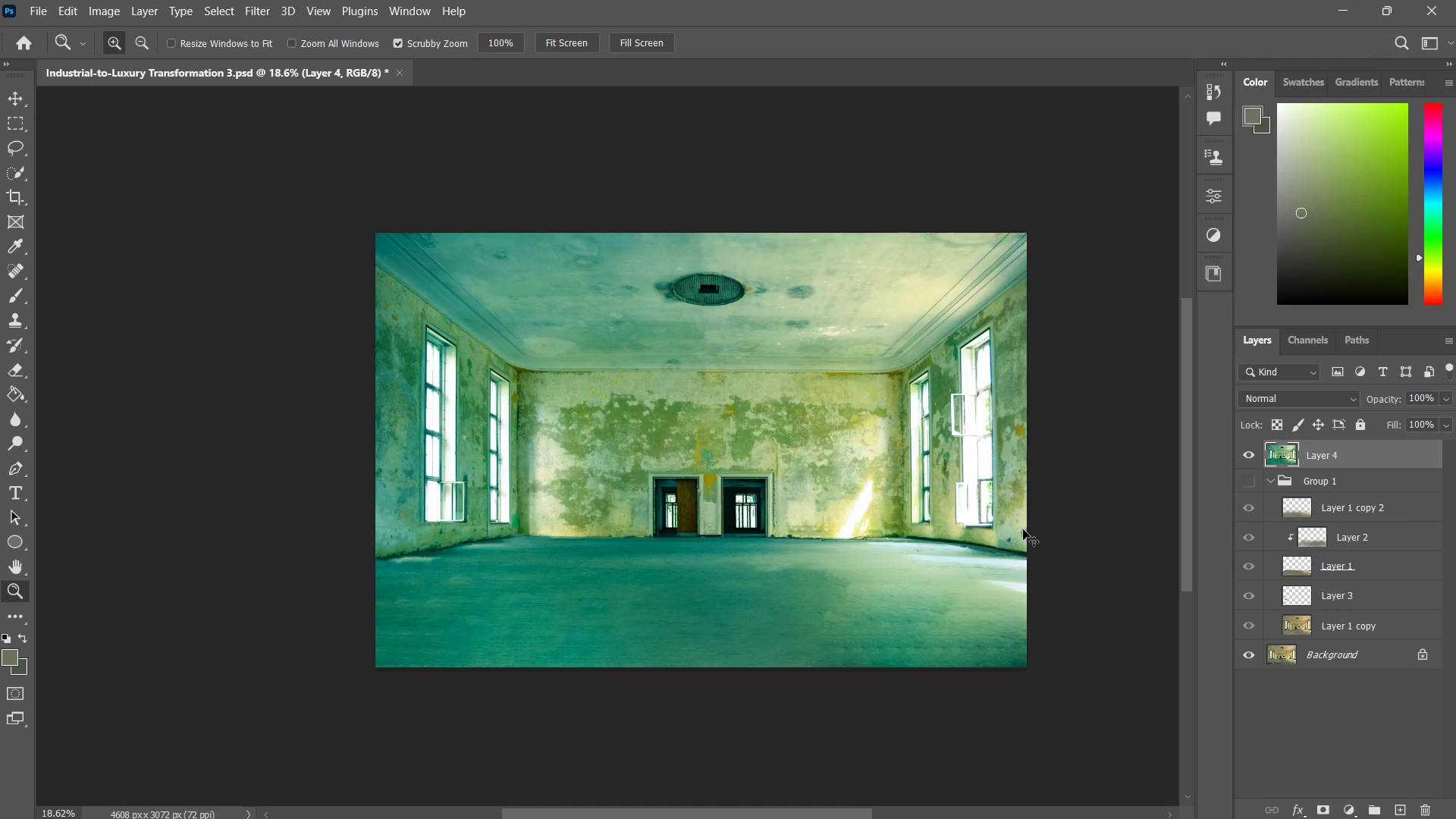 
key(Control+S)
 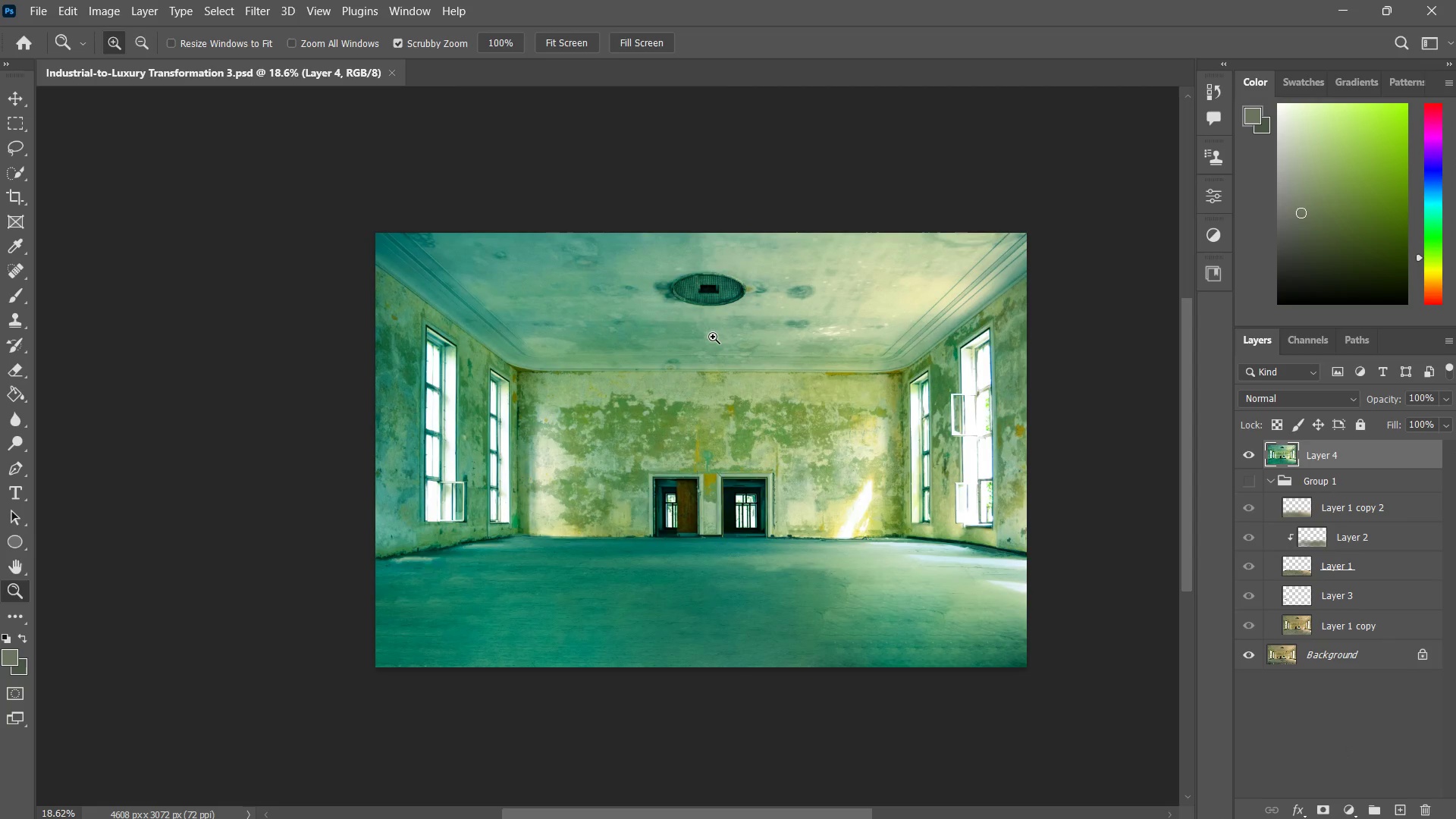 
key(Alt+Control+S)
 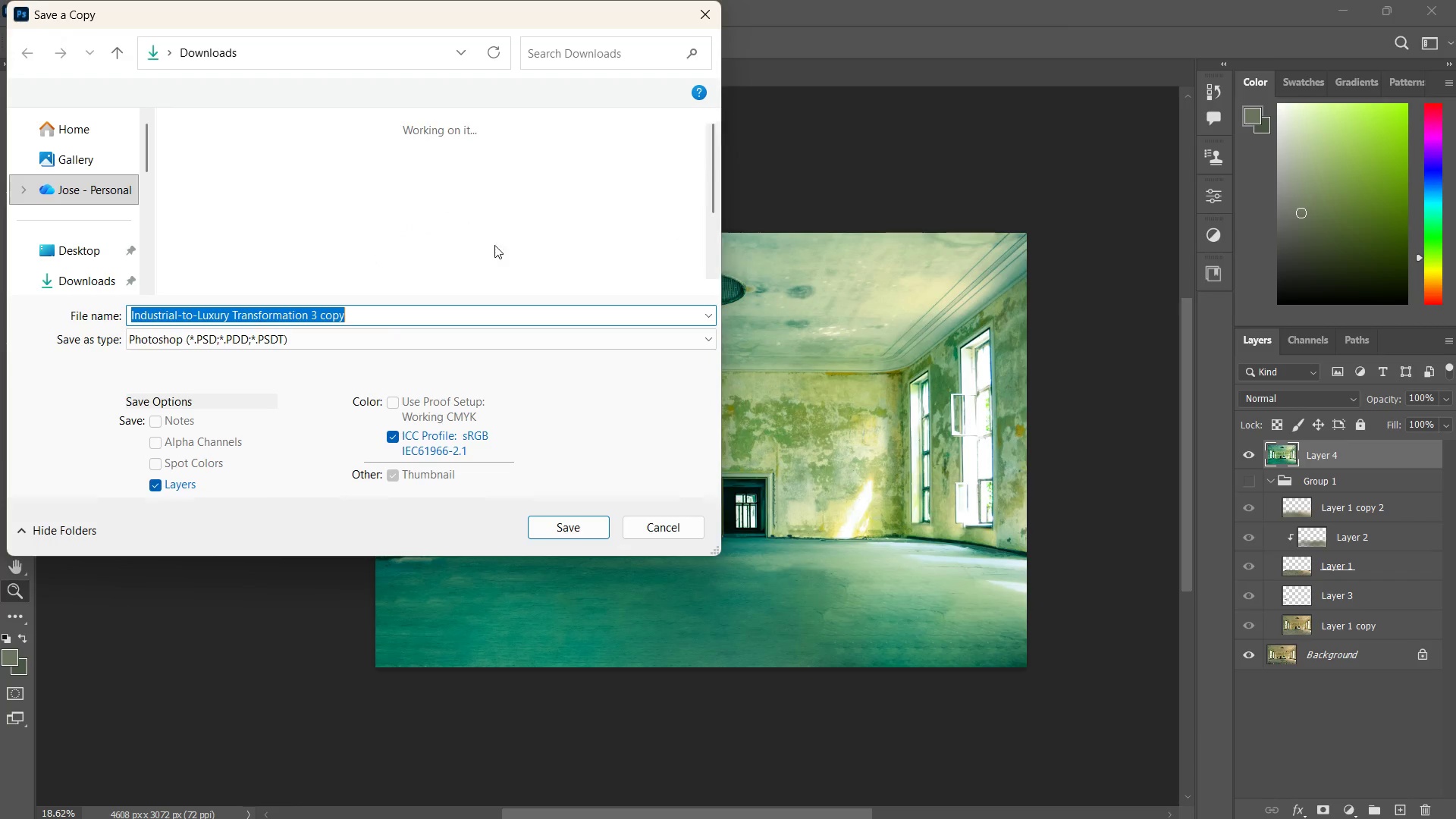 
double_click([518, 196])
 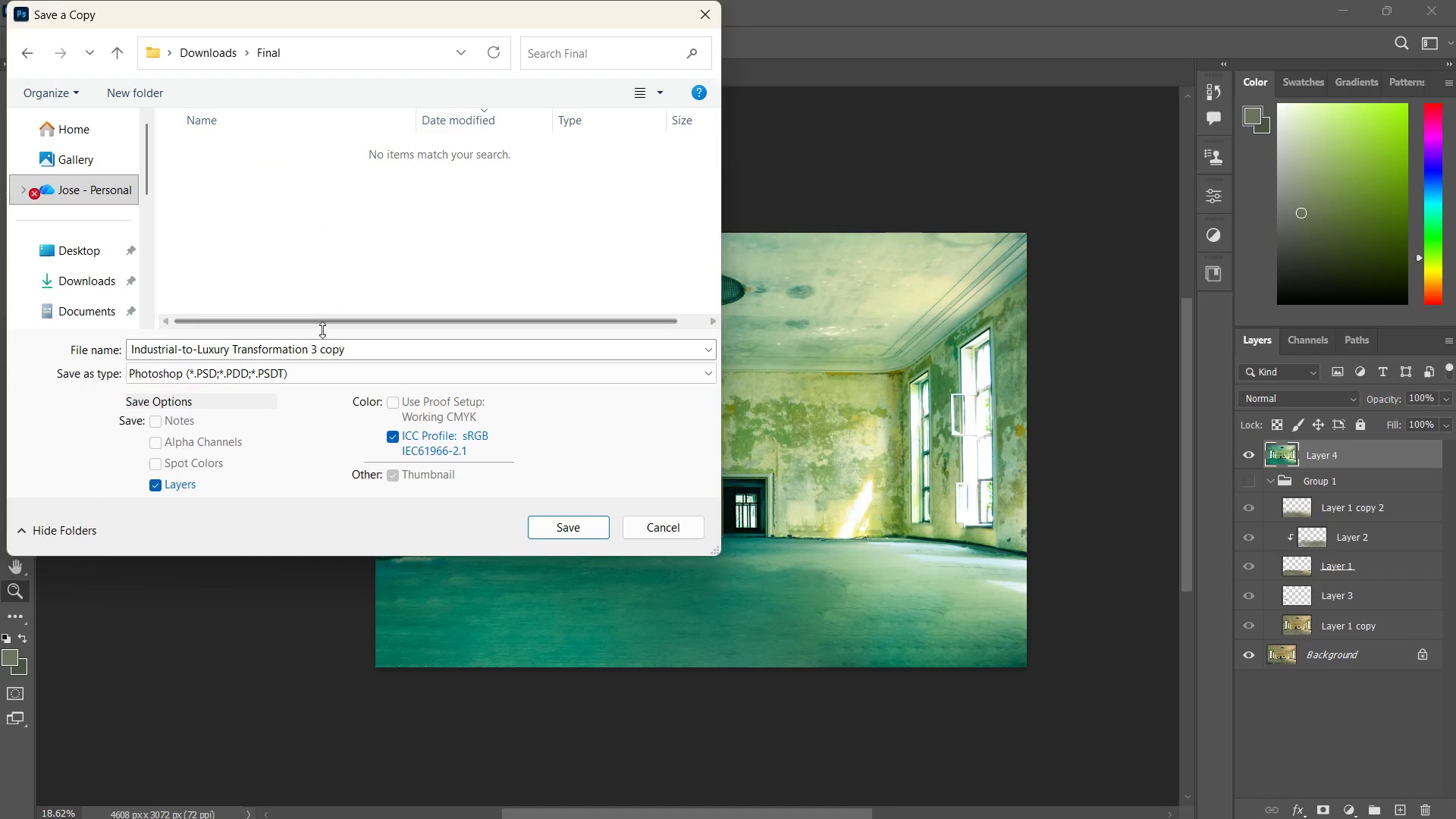 
scroll: coordinate [418, 209], scroll_direction: down, amount: 6.0
 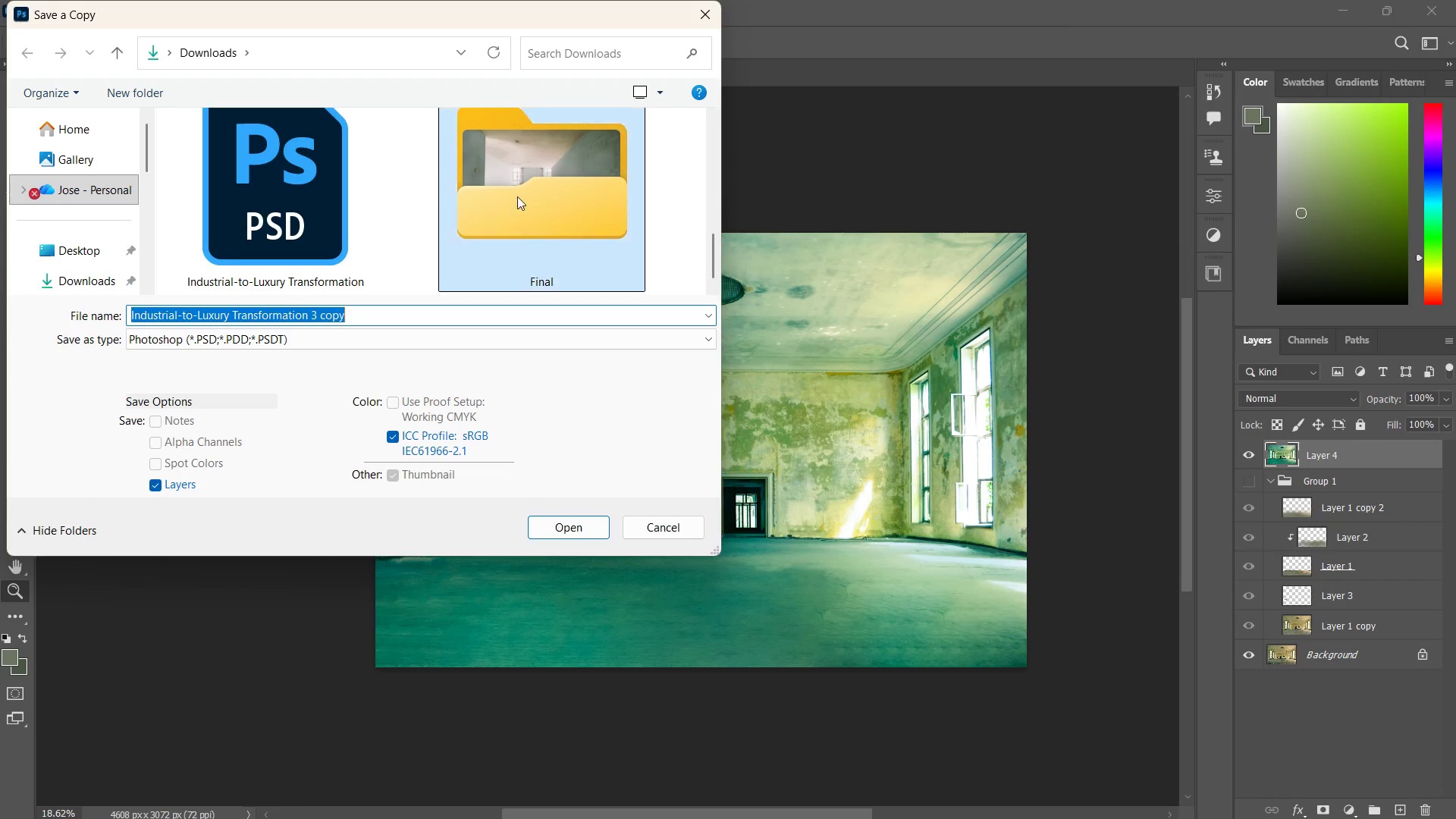 
left_click([296, 371])
 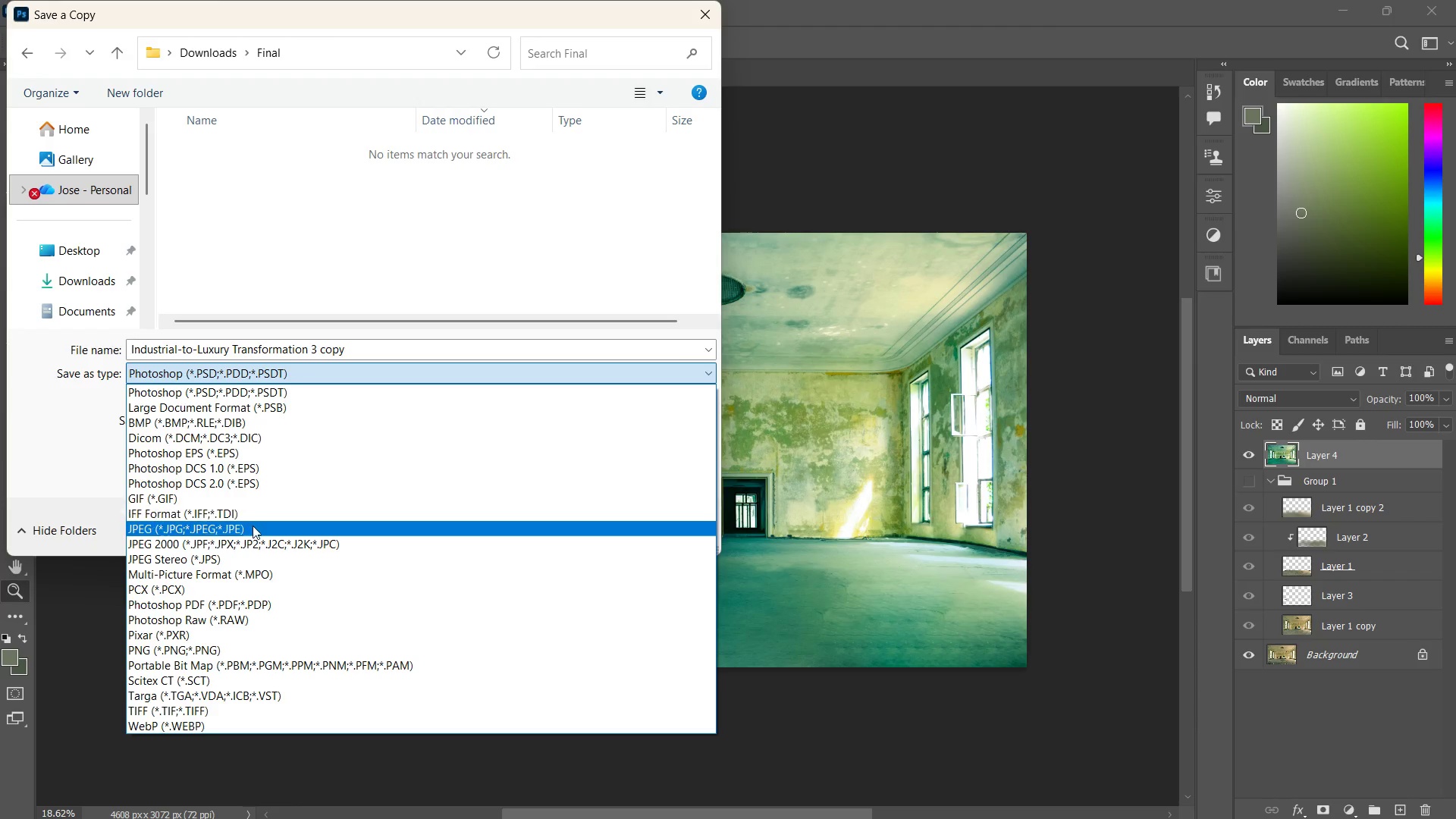 
left_click([251, 527])
 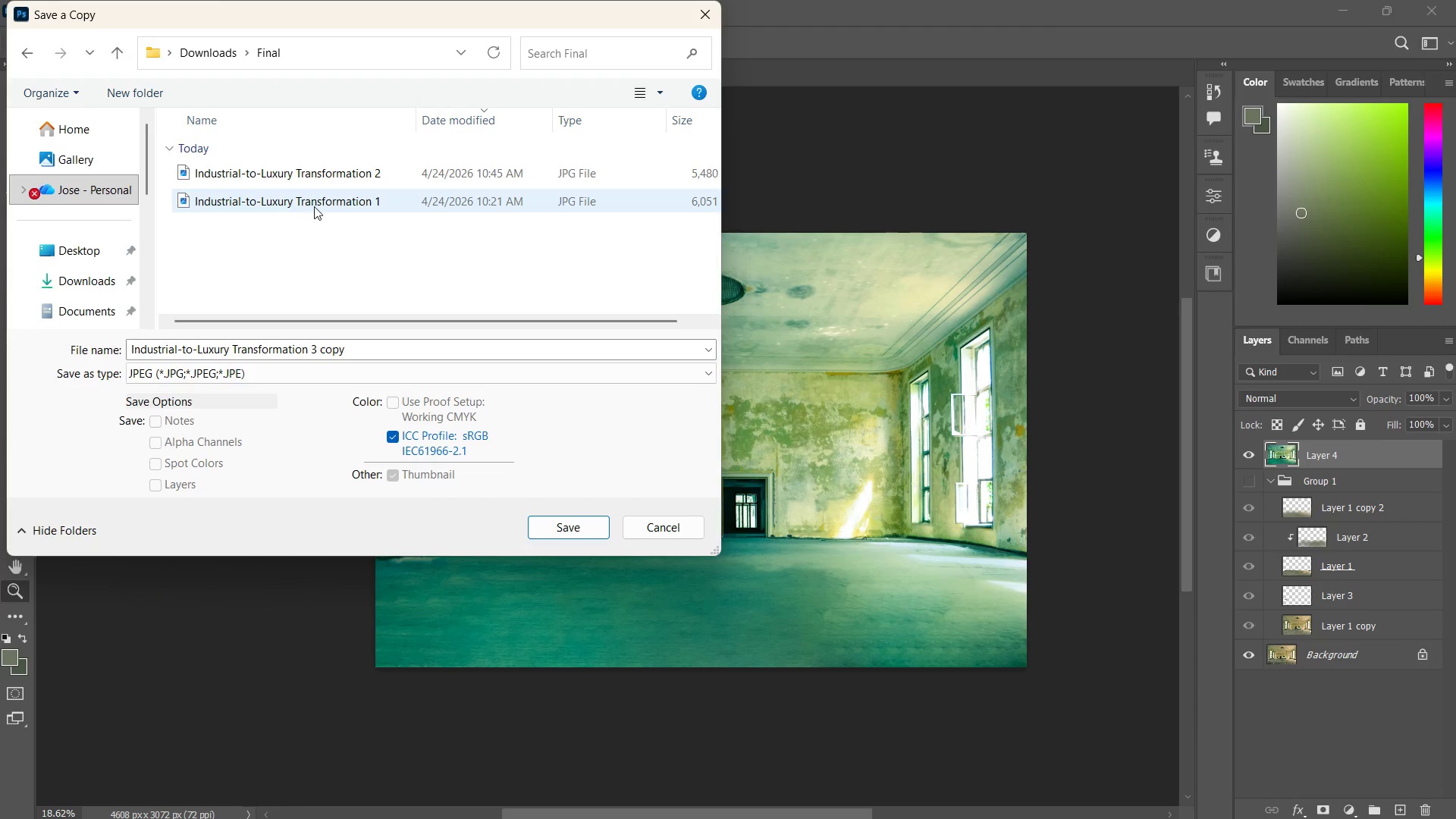 
left_click([322, 171])
 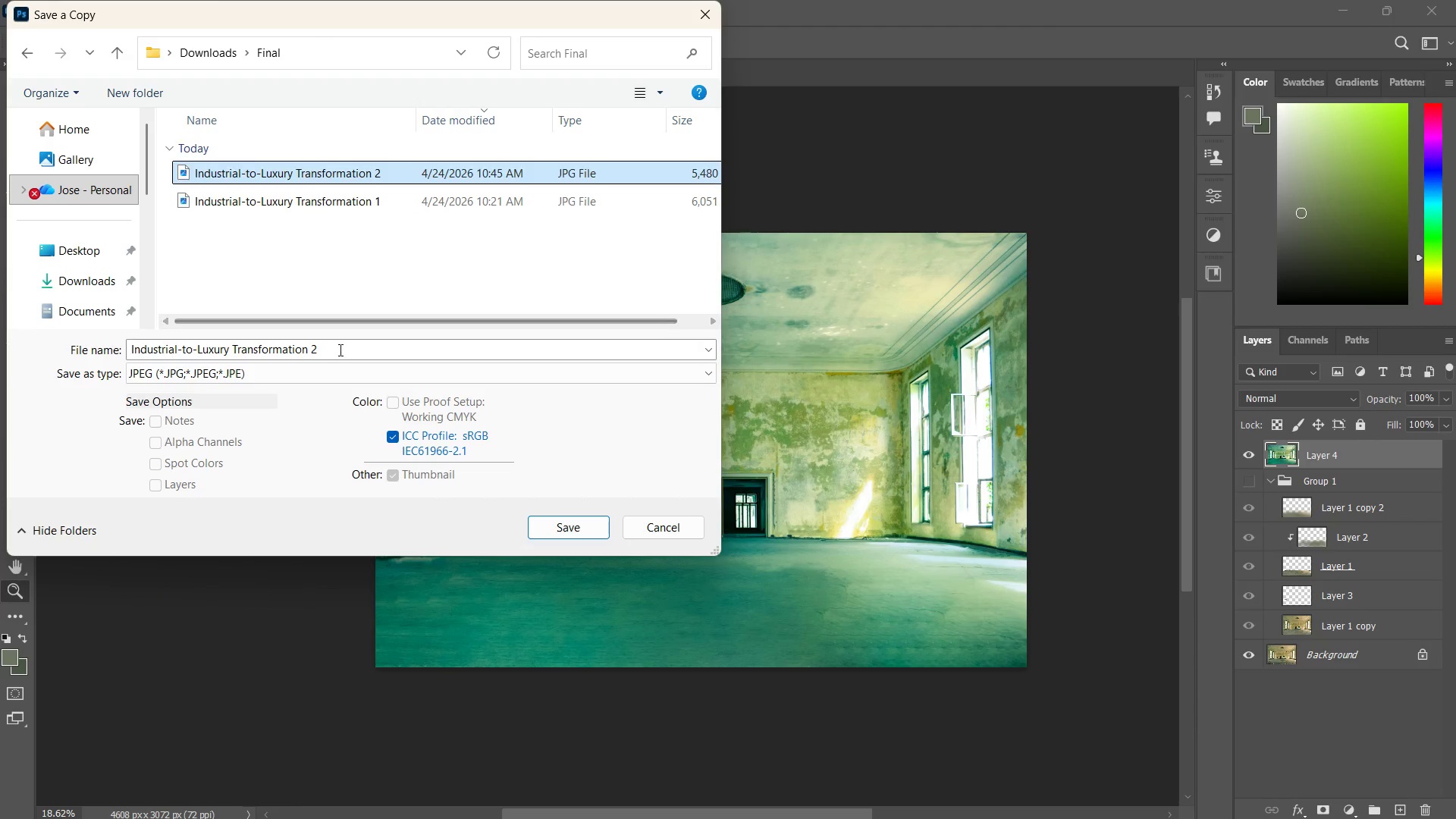 
double_click([339, 350])
 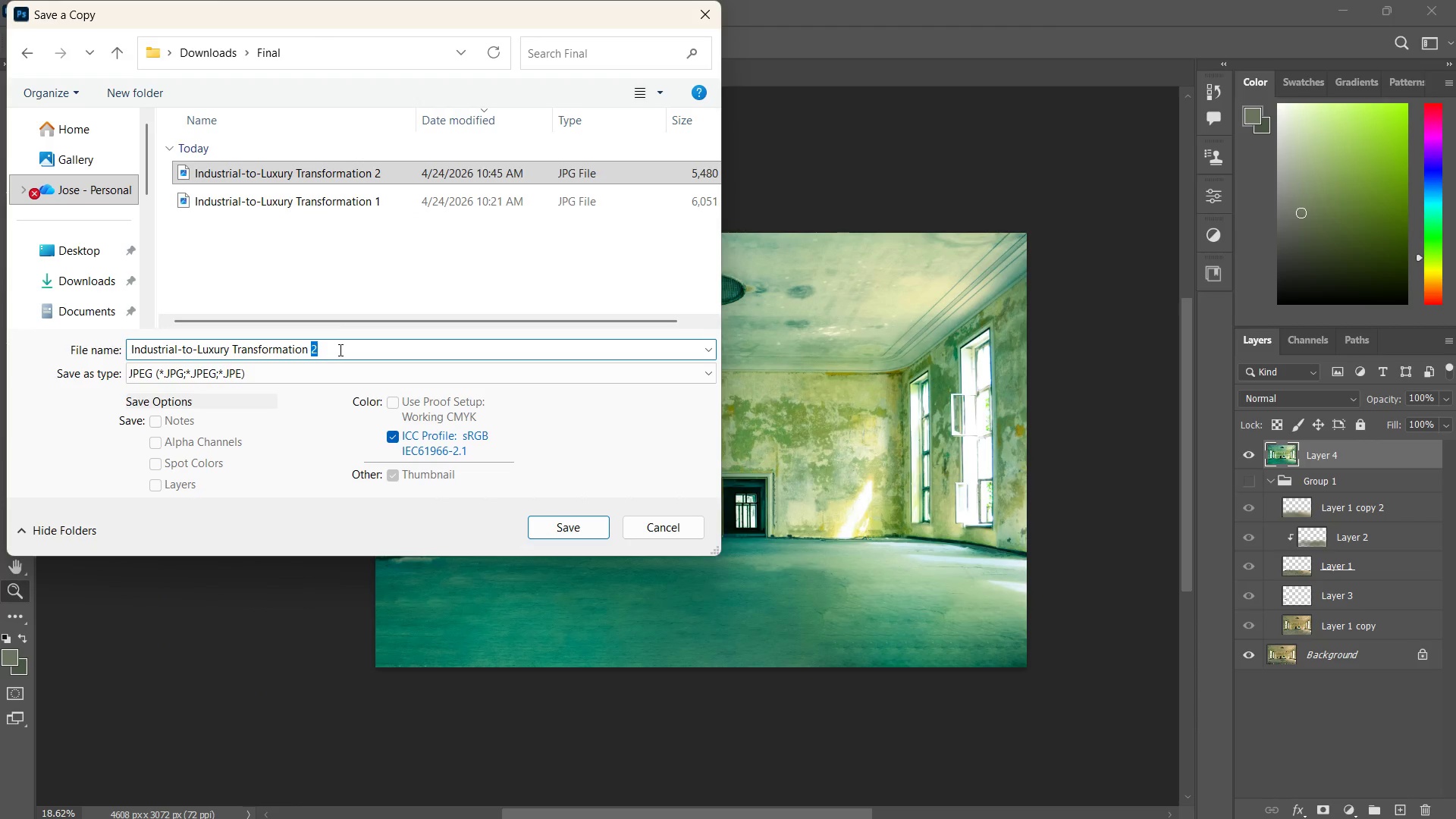 
key(Backspace)
 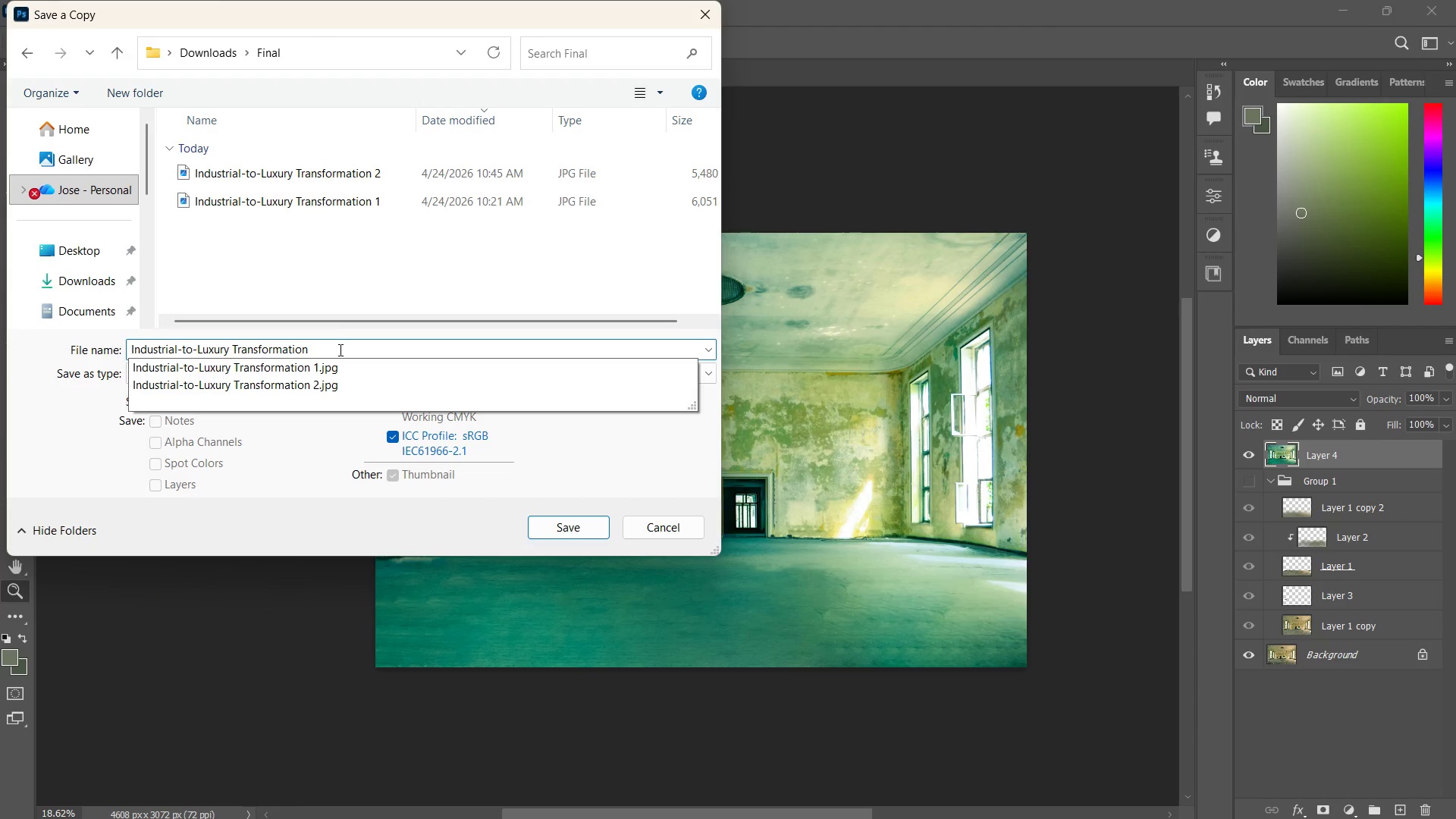 
key(3)
 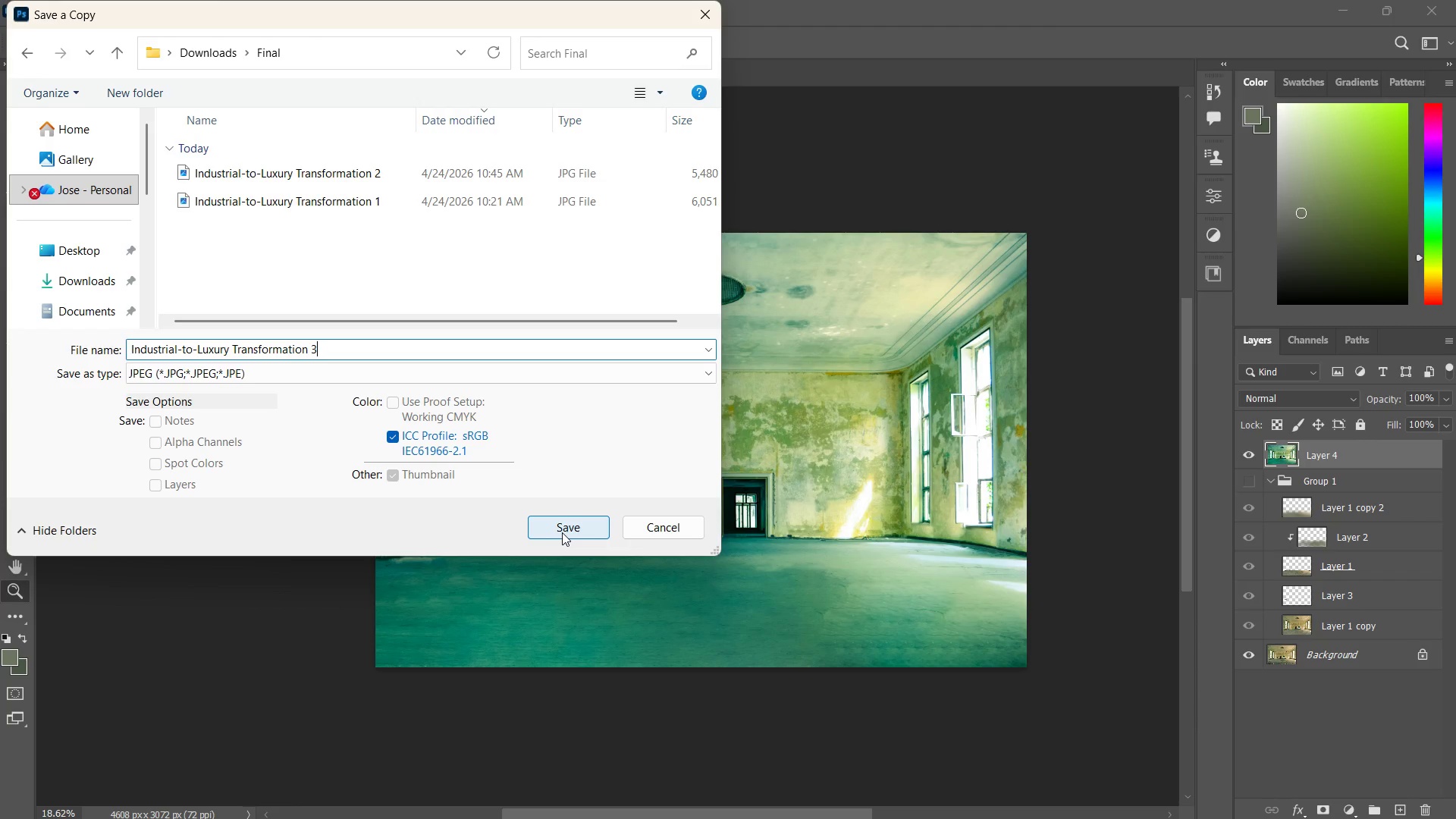 
wait(6.61)
 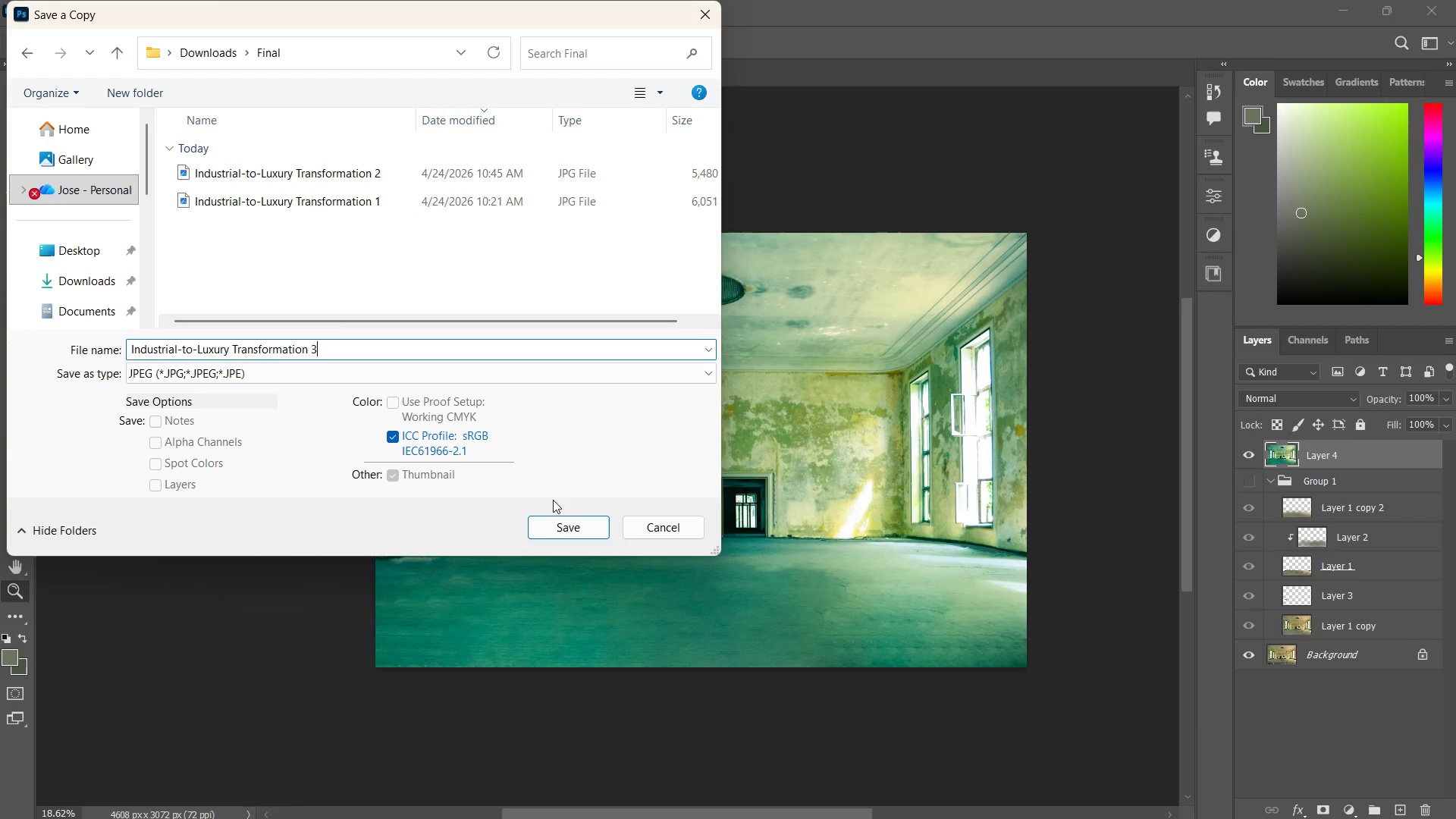 
left_click([558, 532])
 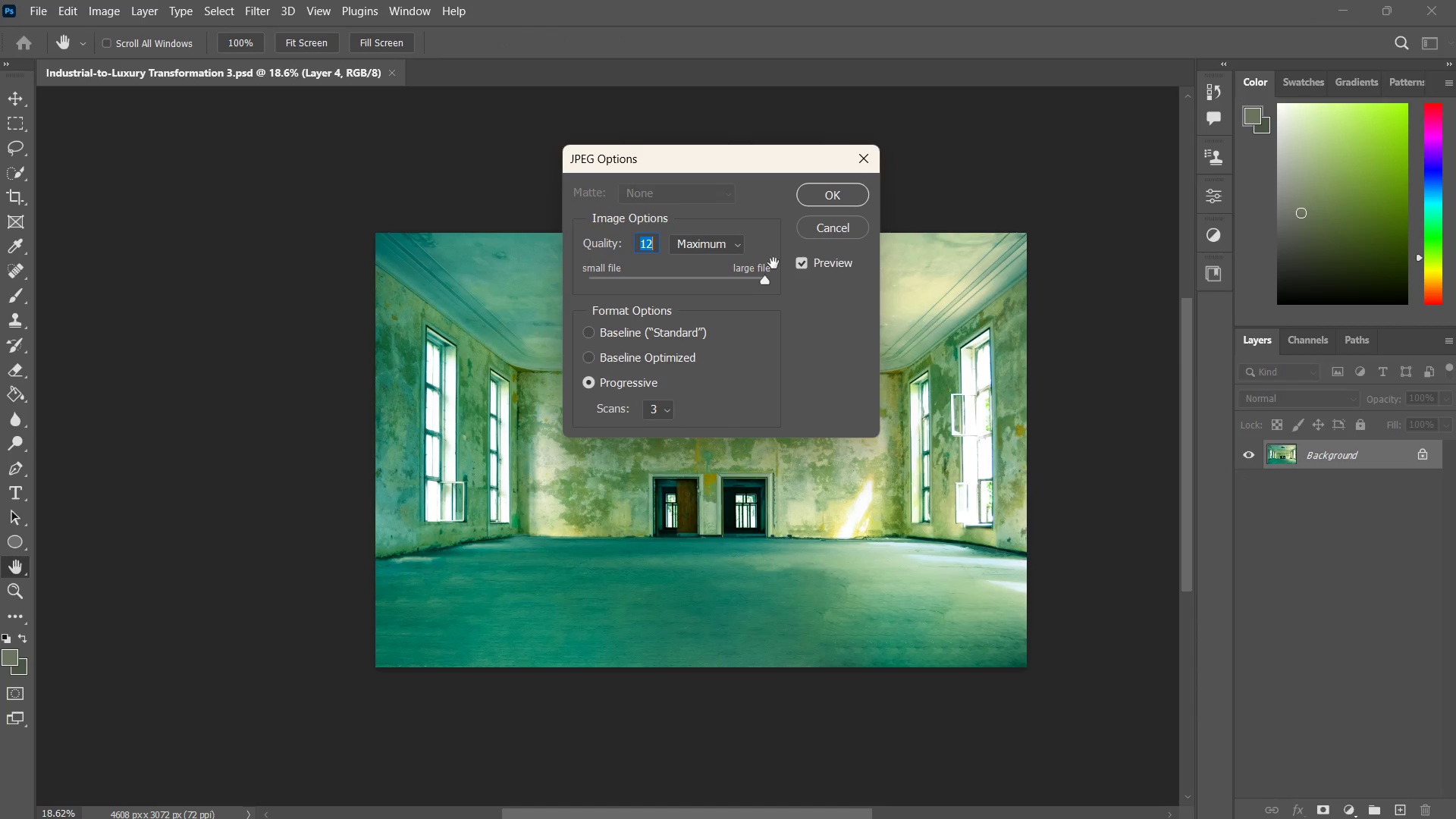 
left_click([834, 204])
 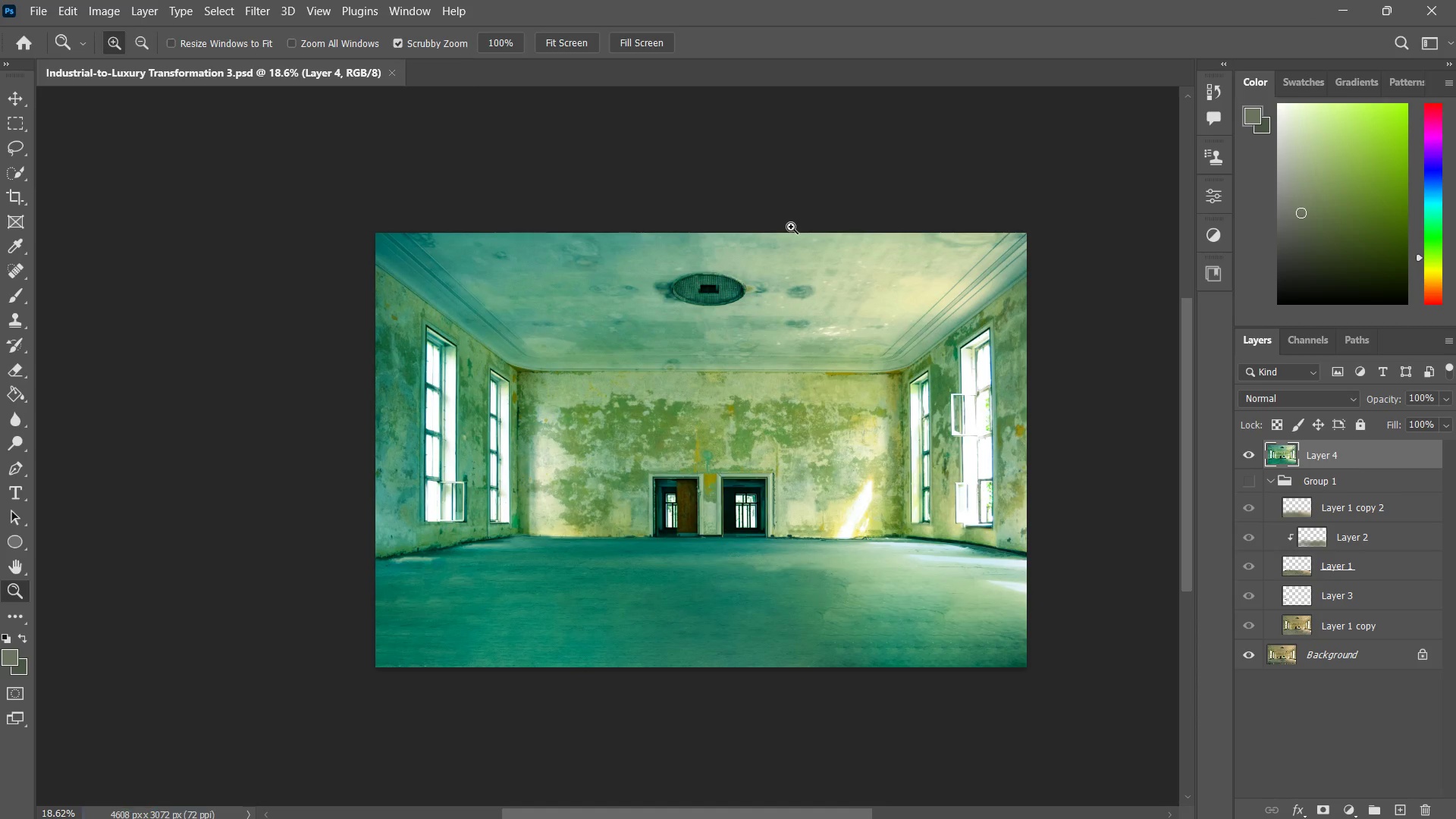 
key(Alt+Control+I)
 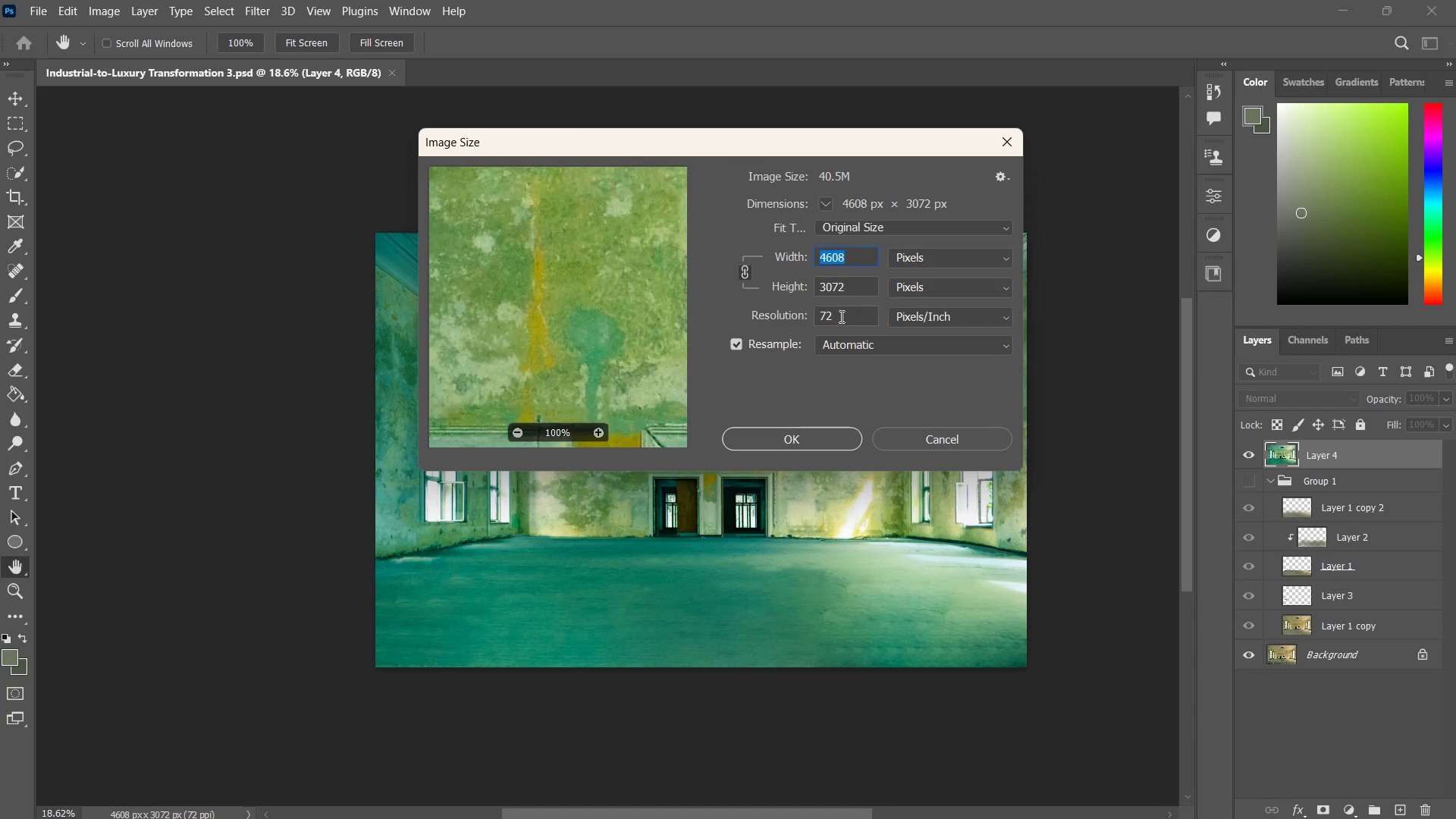 
left_click_drag(start_coordinate=[842, 315], to_coordinate=[784, 319])
 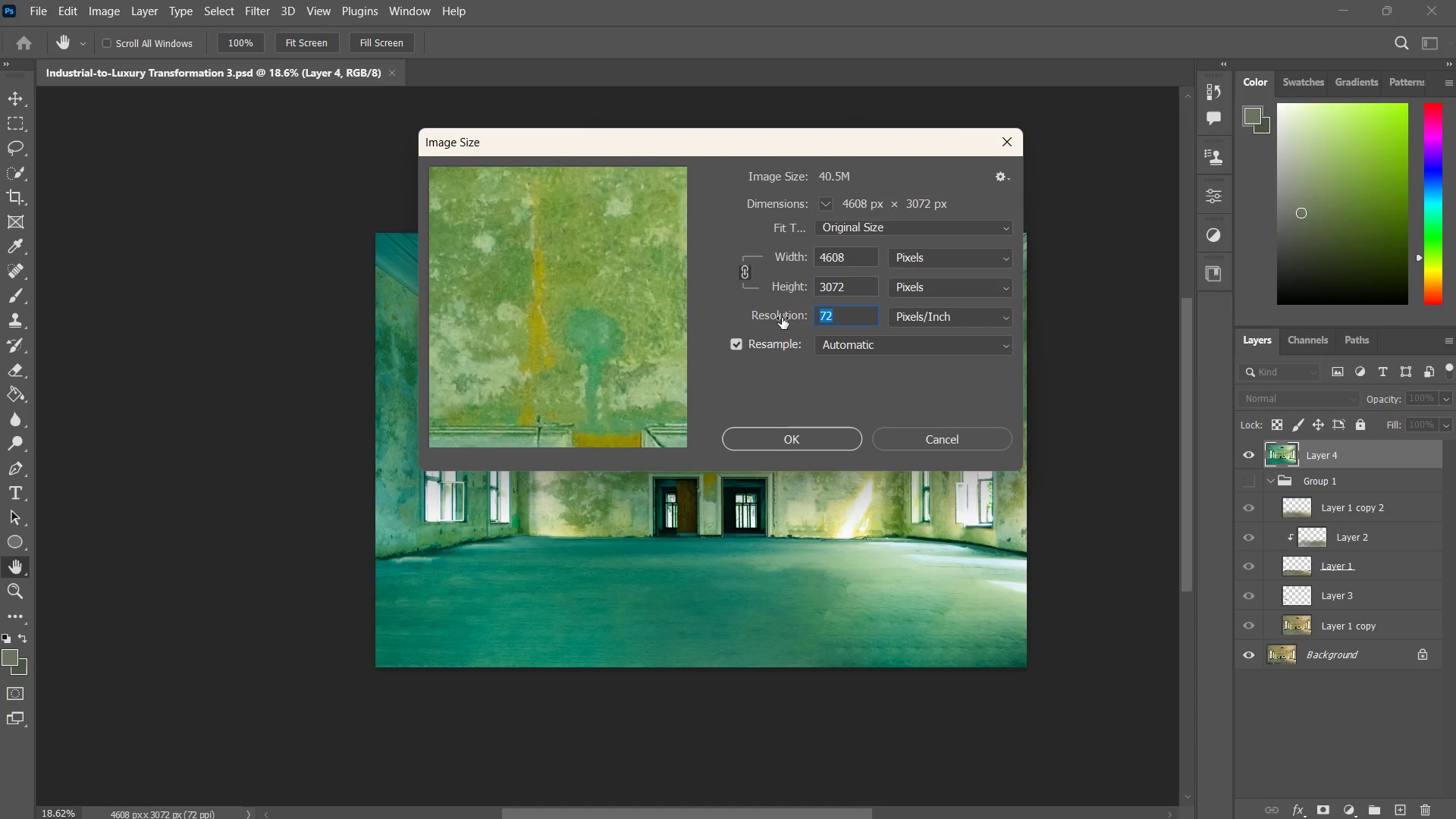 
key(Numpad3)
 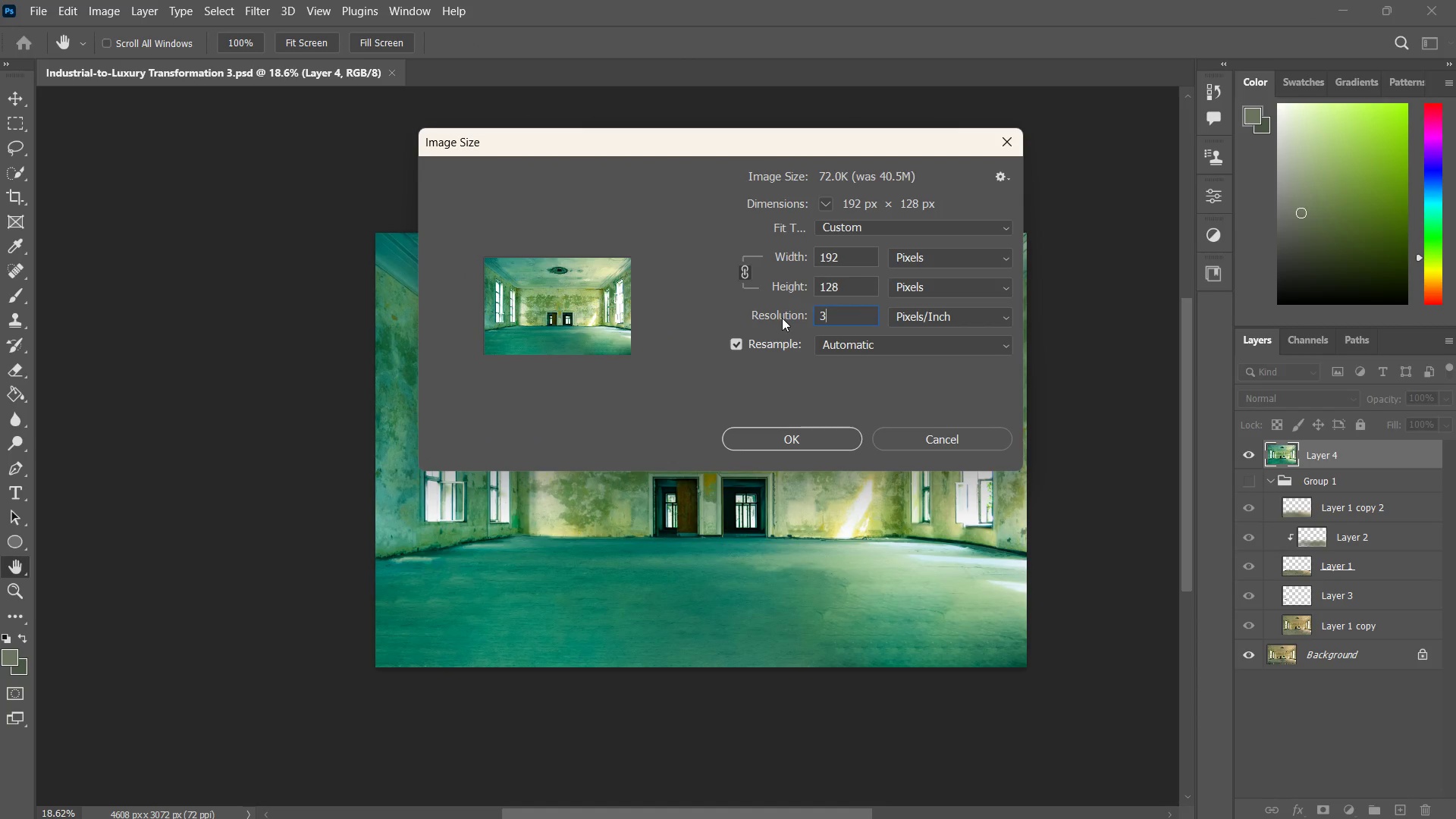 
key(Numpad0)
 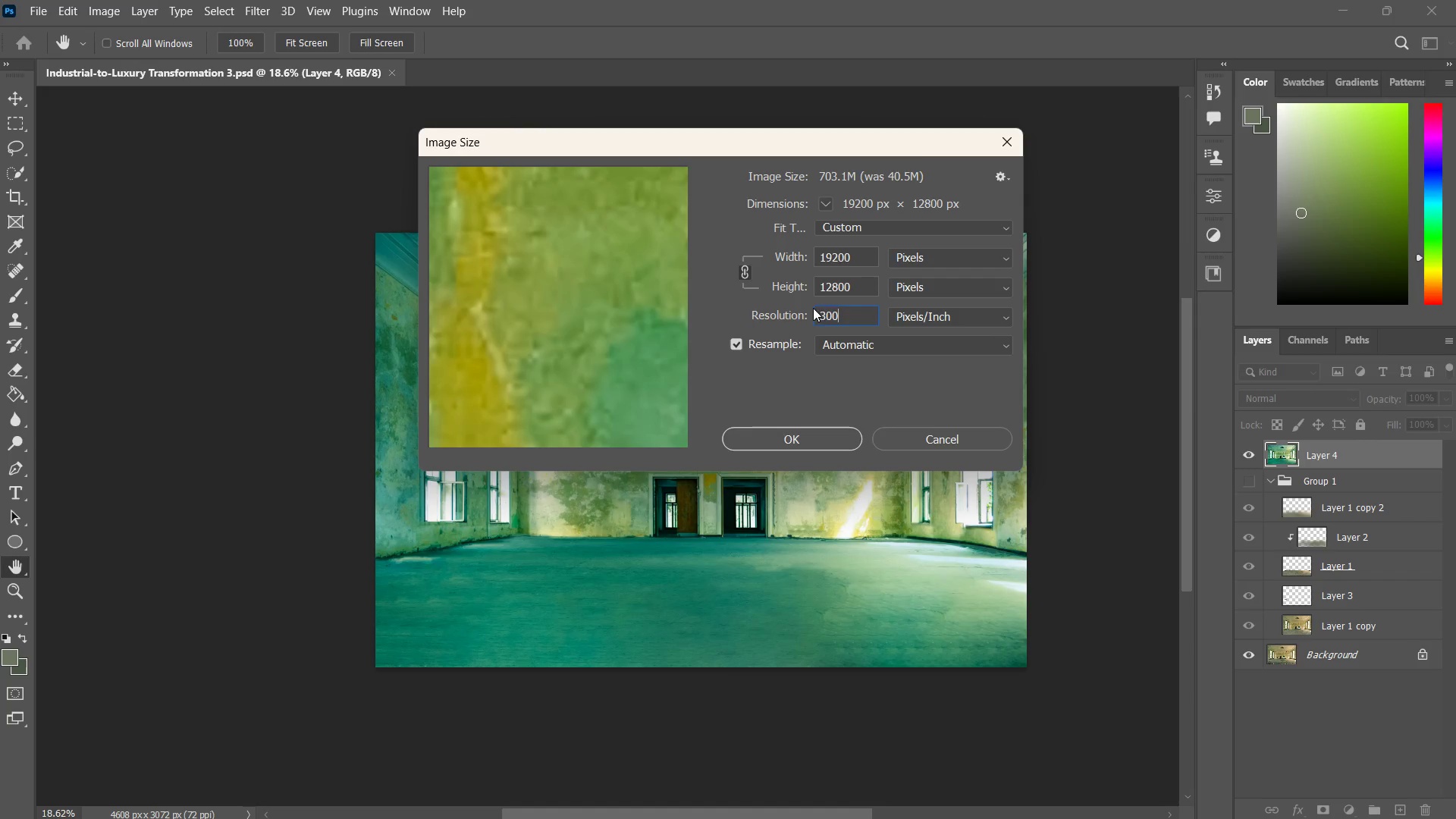 
left_click_drag(start_coordinate=[861, 257], to_coordinate=[785, 247])
 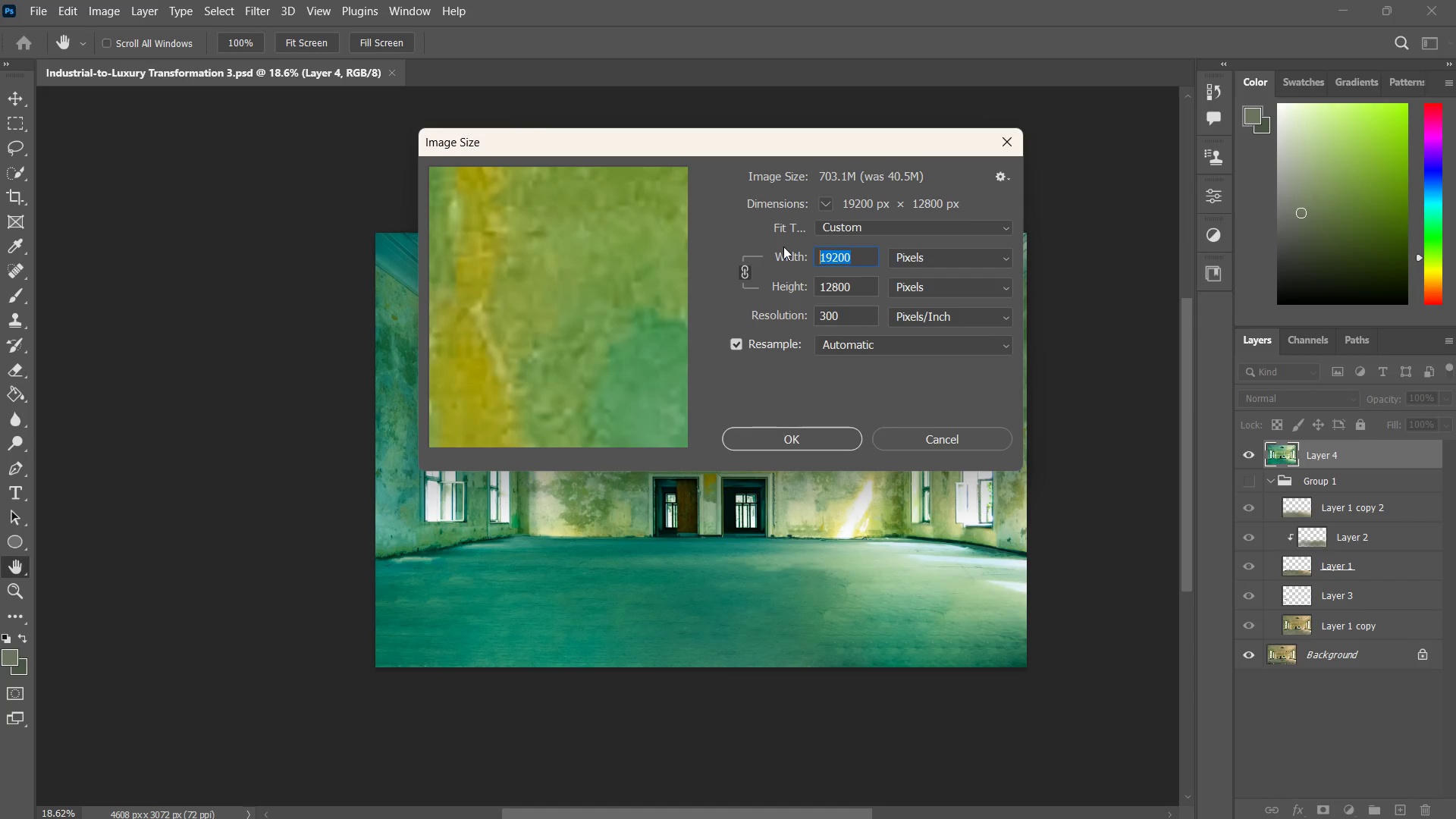 
key(Numpad3)
 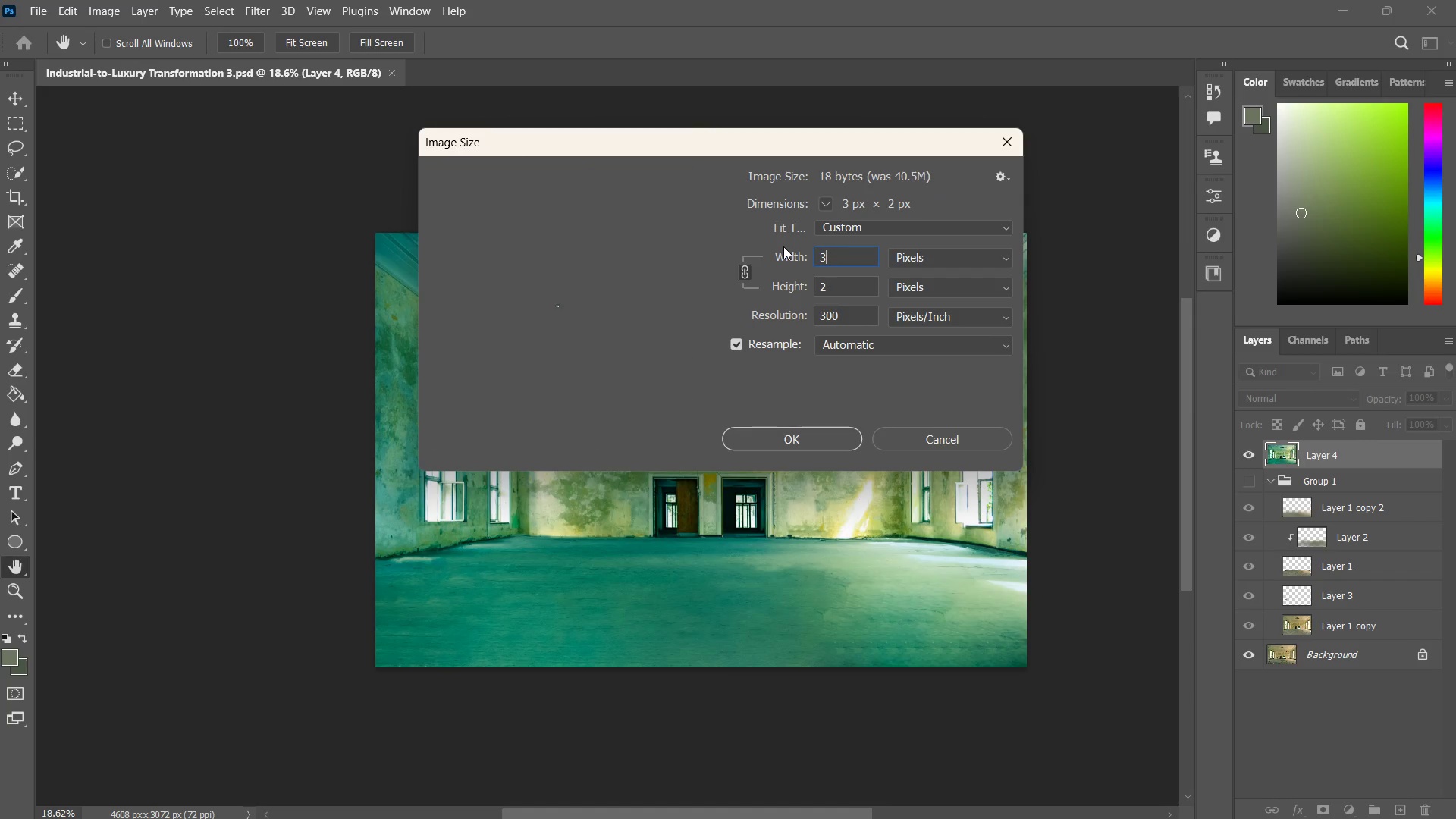 
key(Numpad5)
 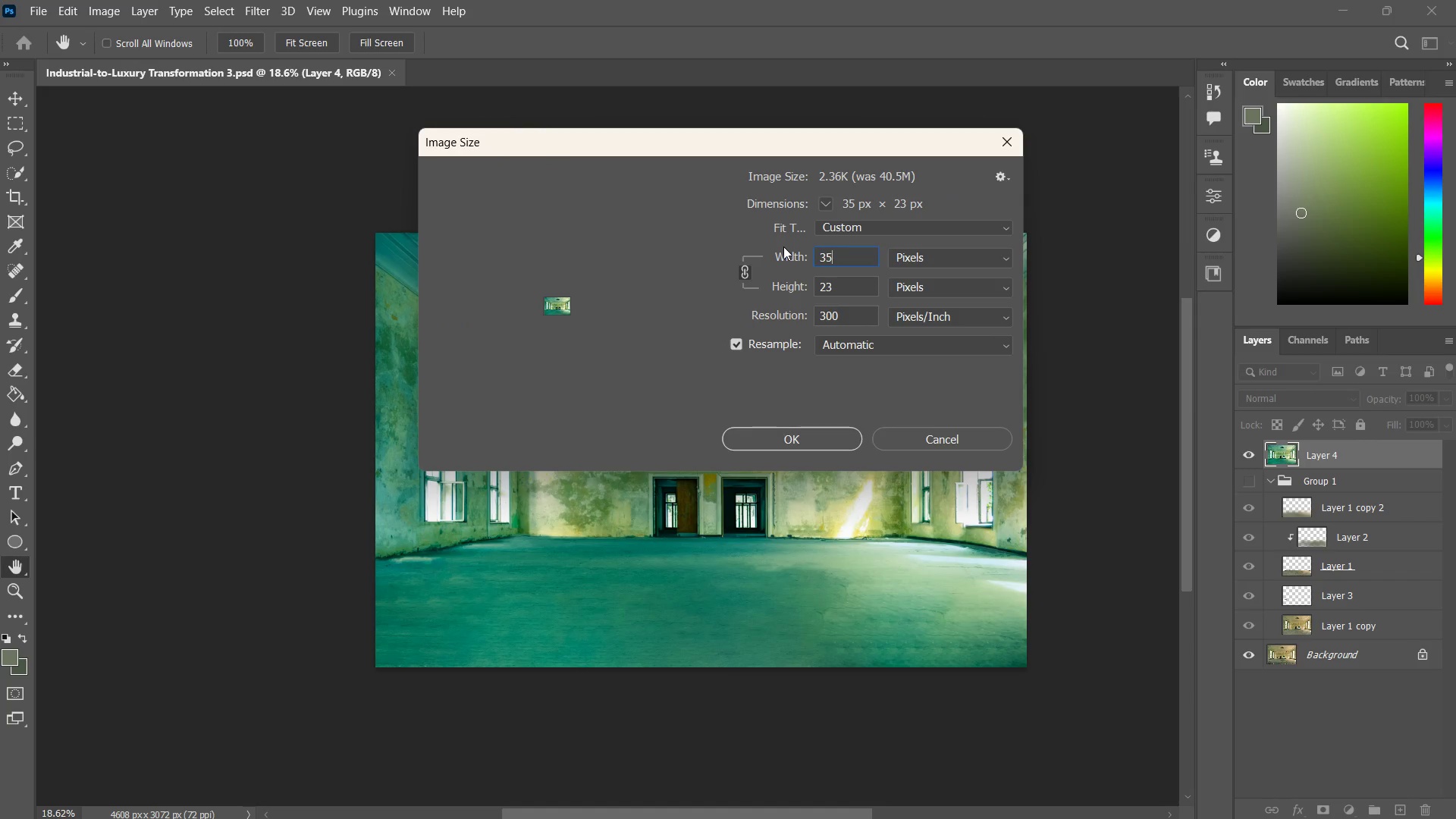 
key(Numpad0)
 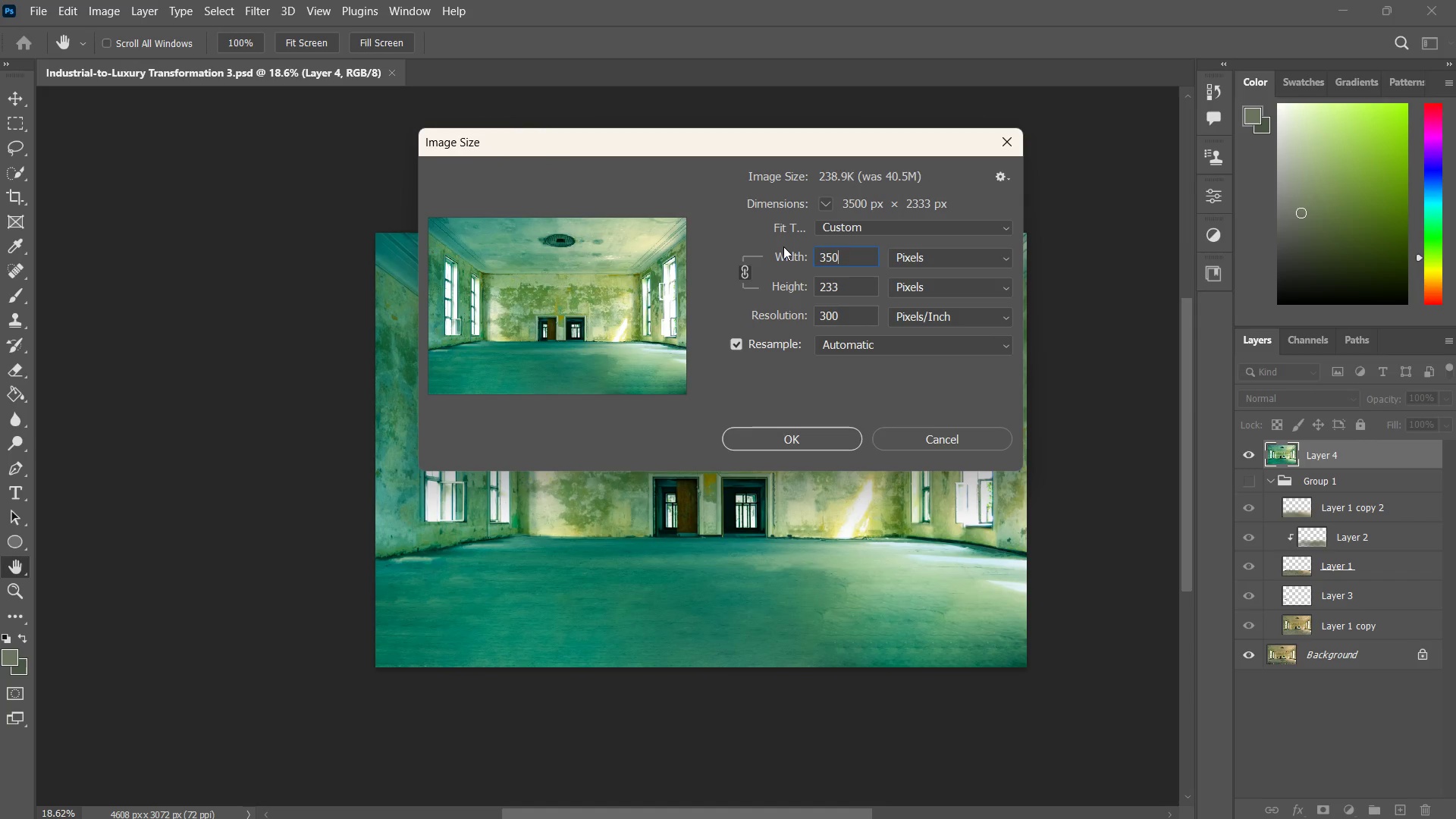 
key(Numpad0)
 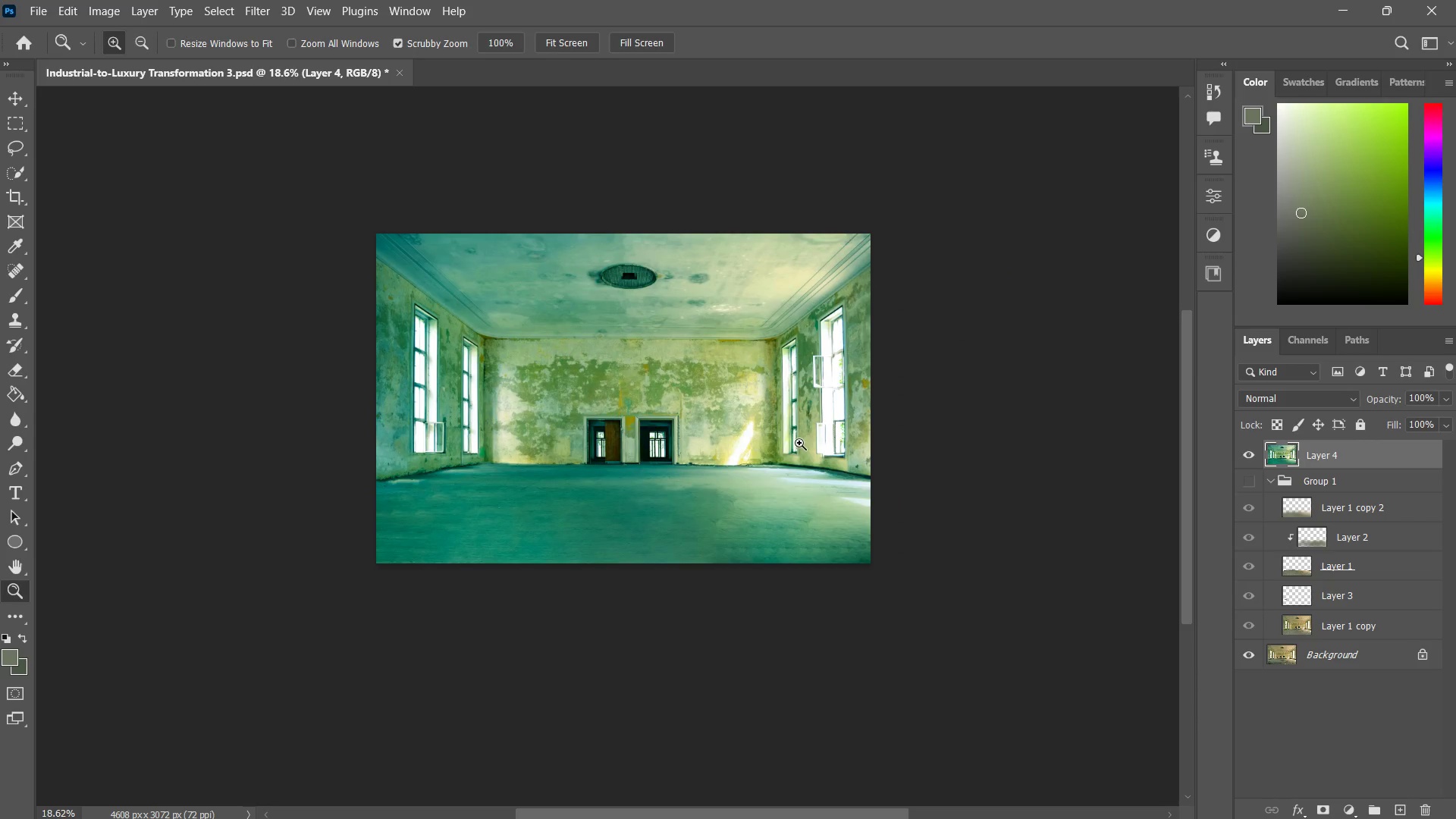 
wait(5.14)
 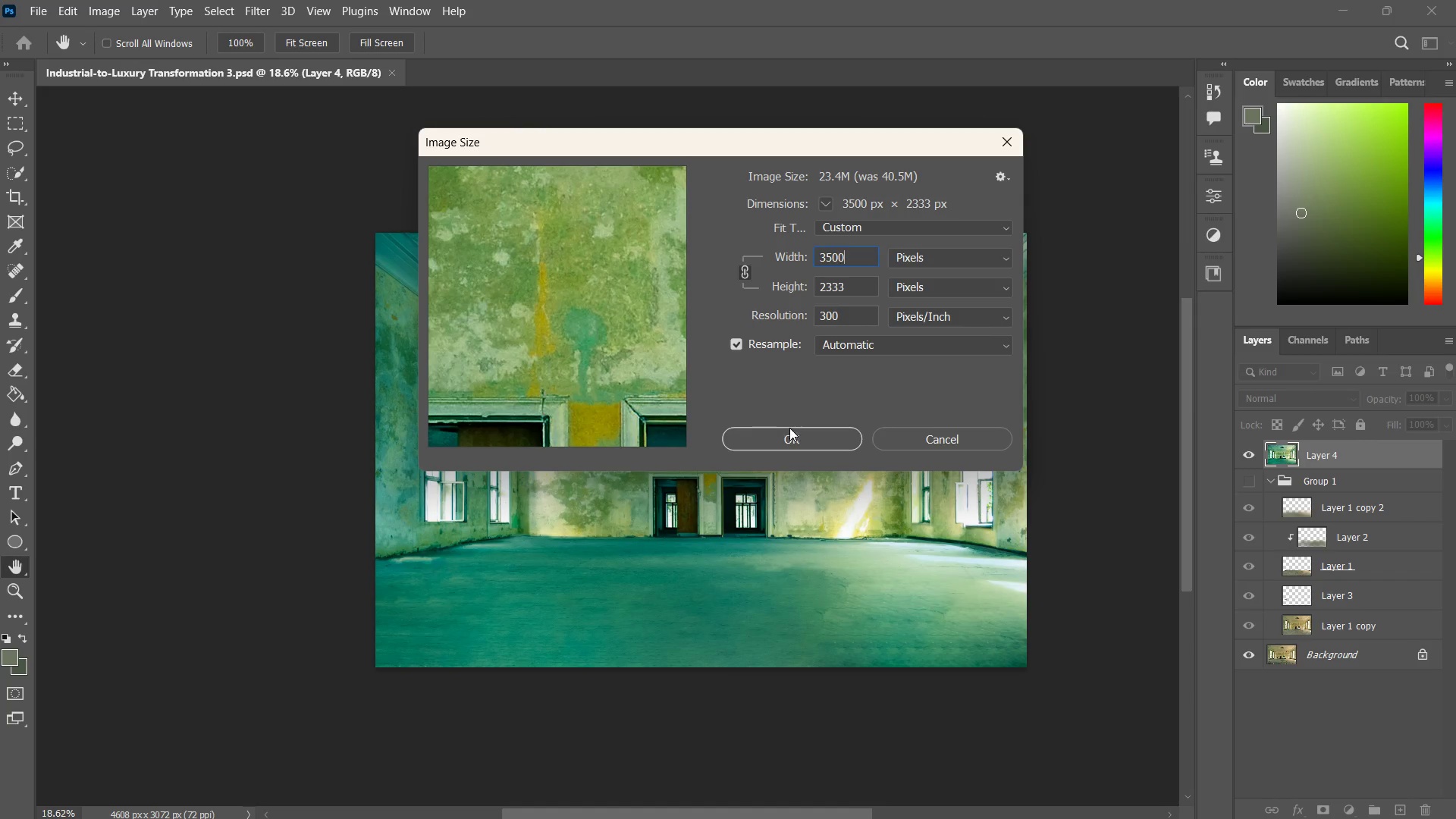 
key(Control+ControlLeft)
 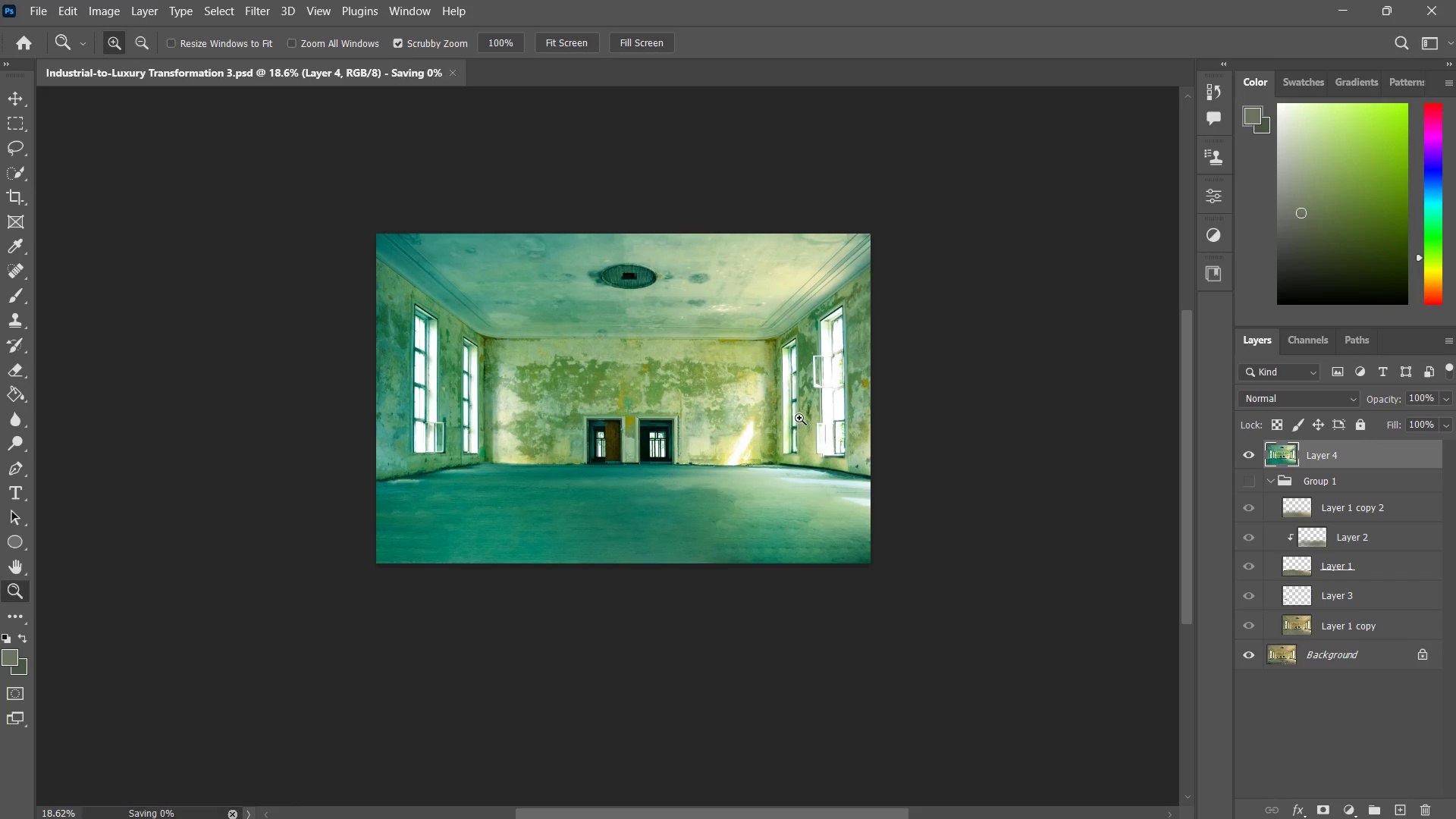 
key(Control+S)
 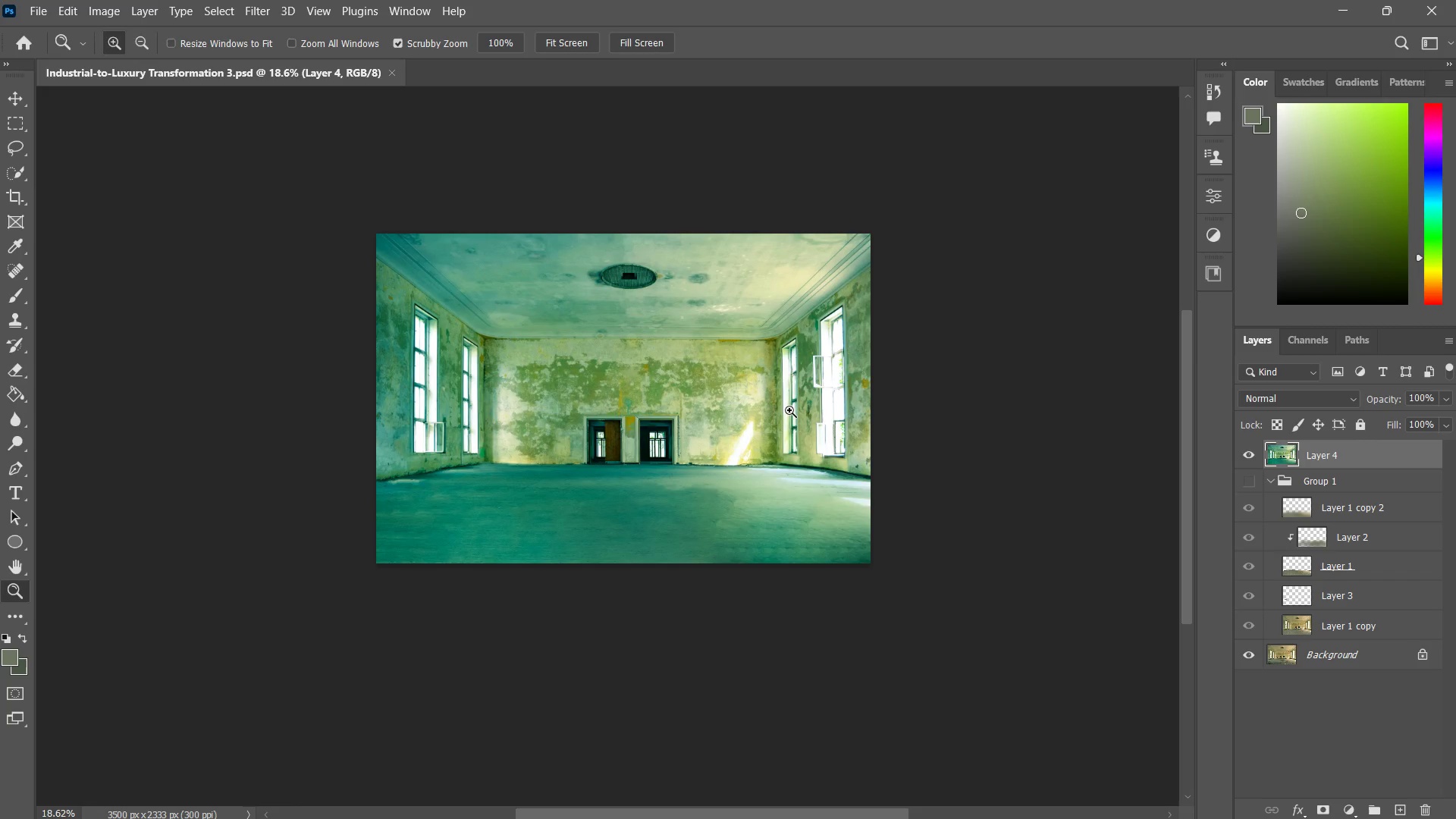 
key(Alt+Control+S)
 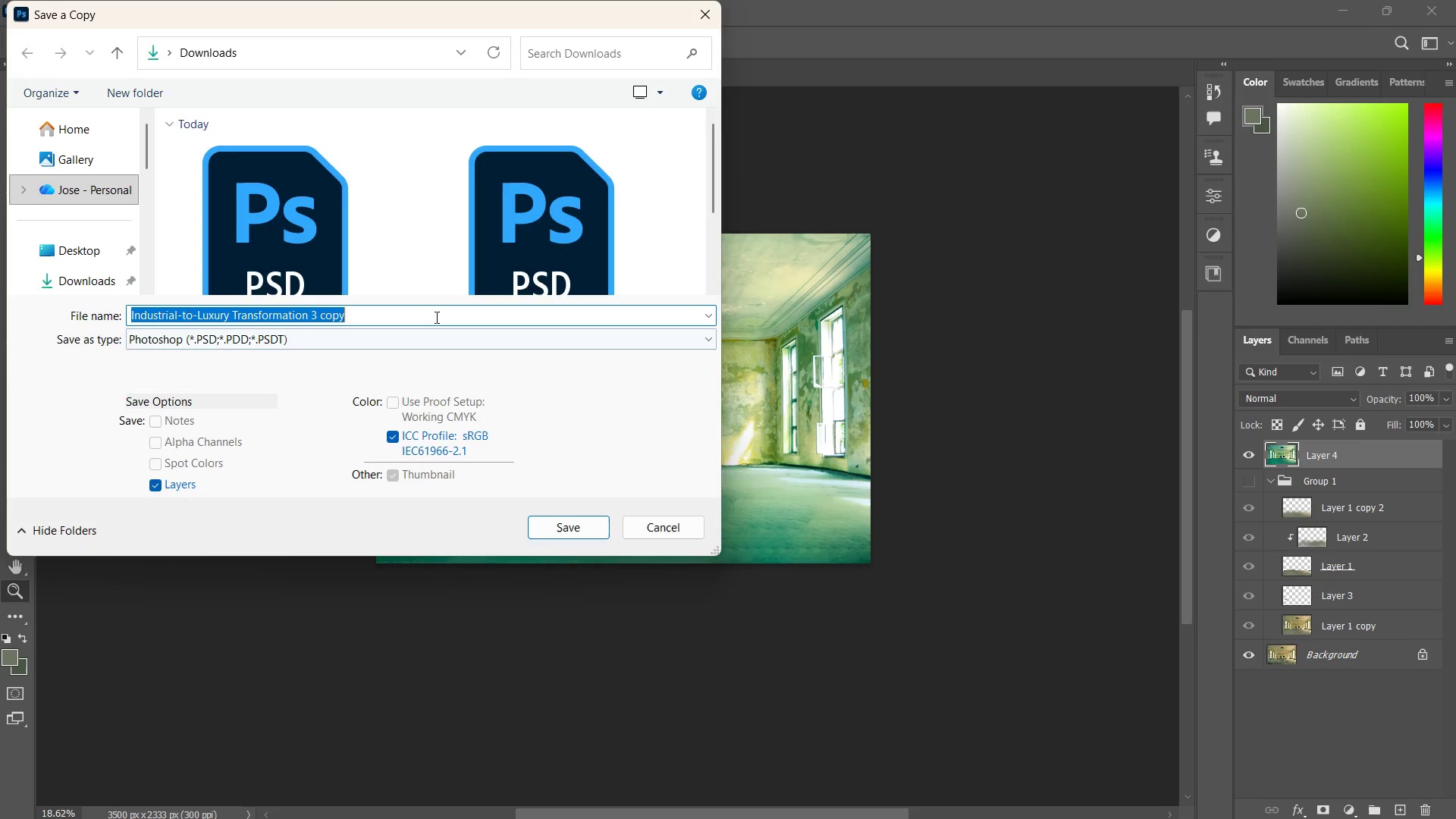 
scroll: coordinate [453, 249], scroll_direction: down, amount: 3.0
 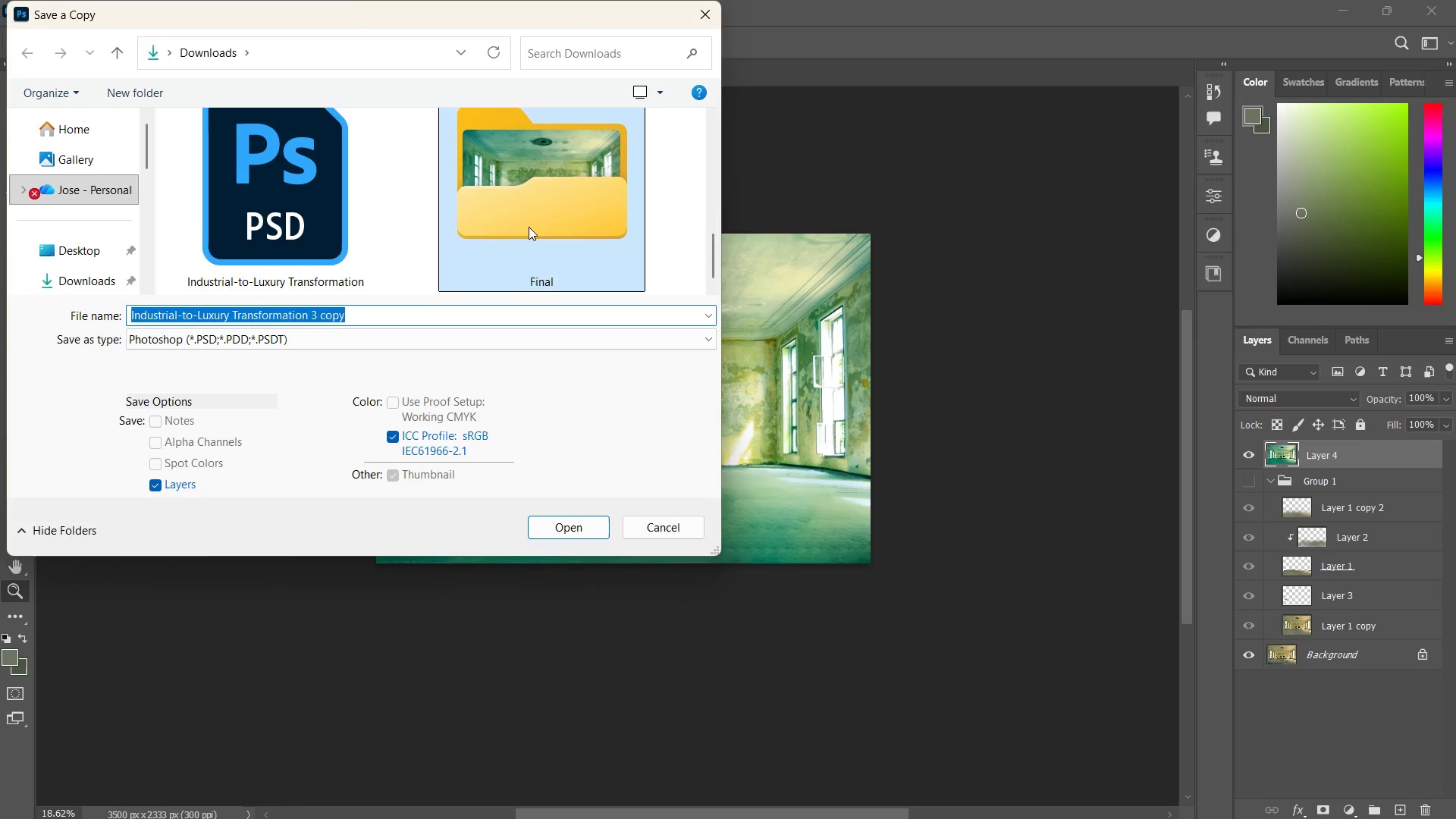 
double_click([529, 225])
 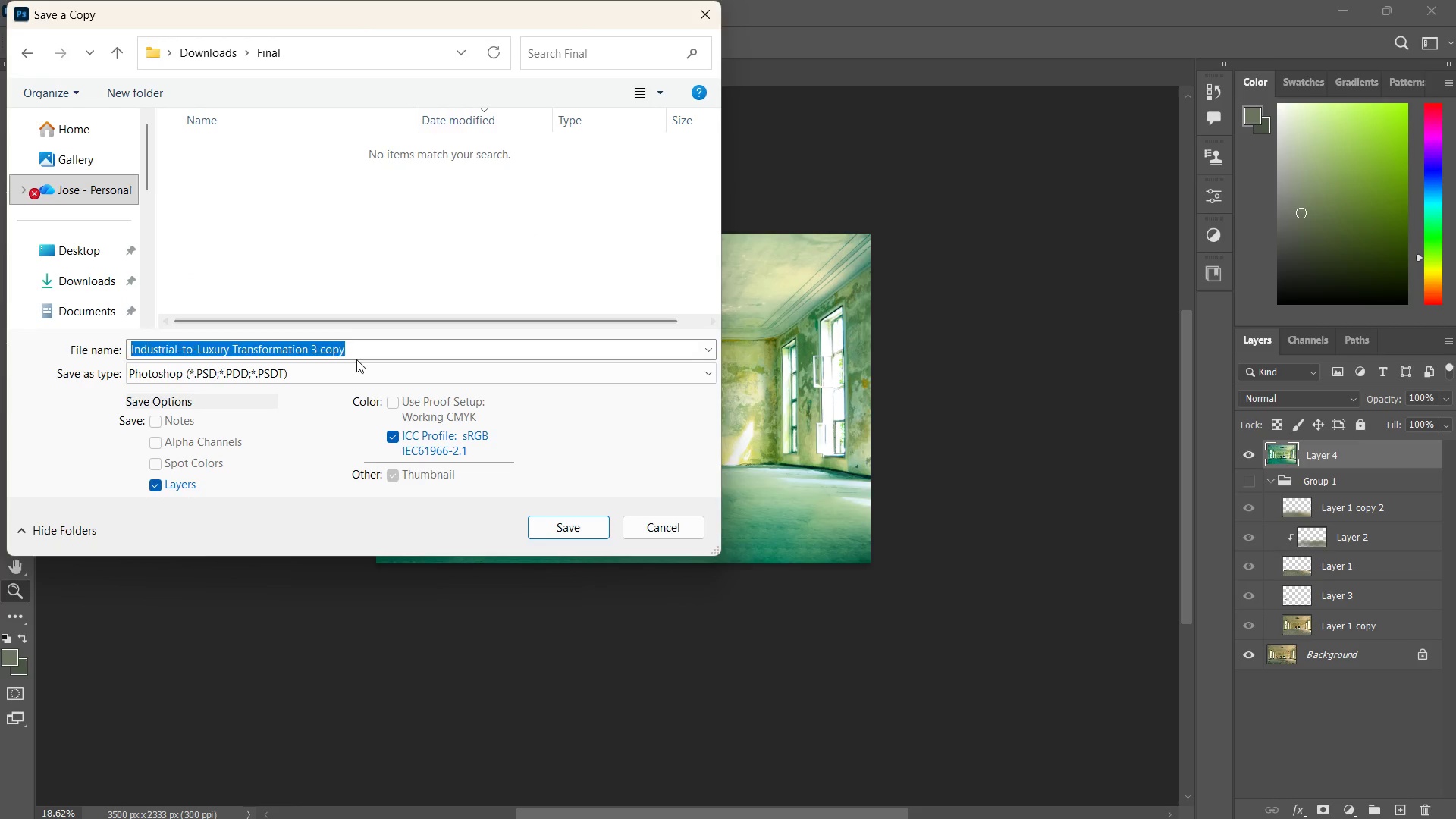 
double_click([348, 369])
 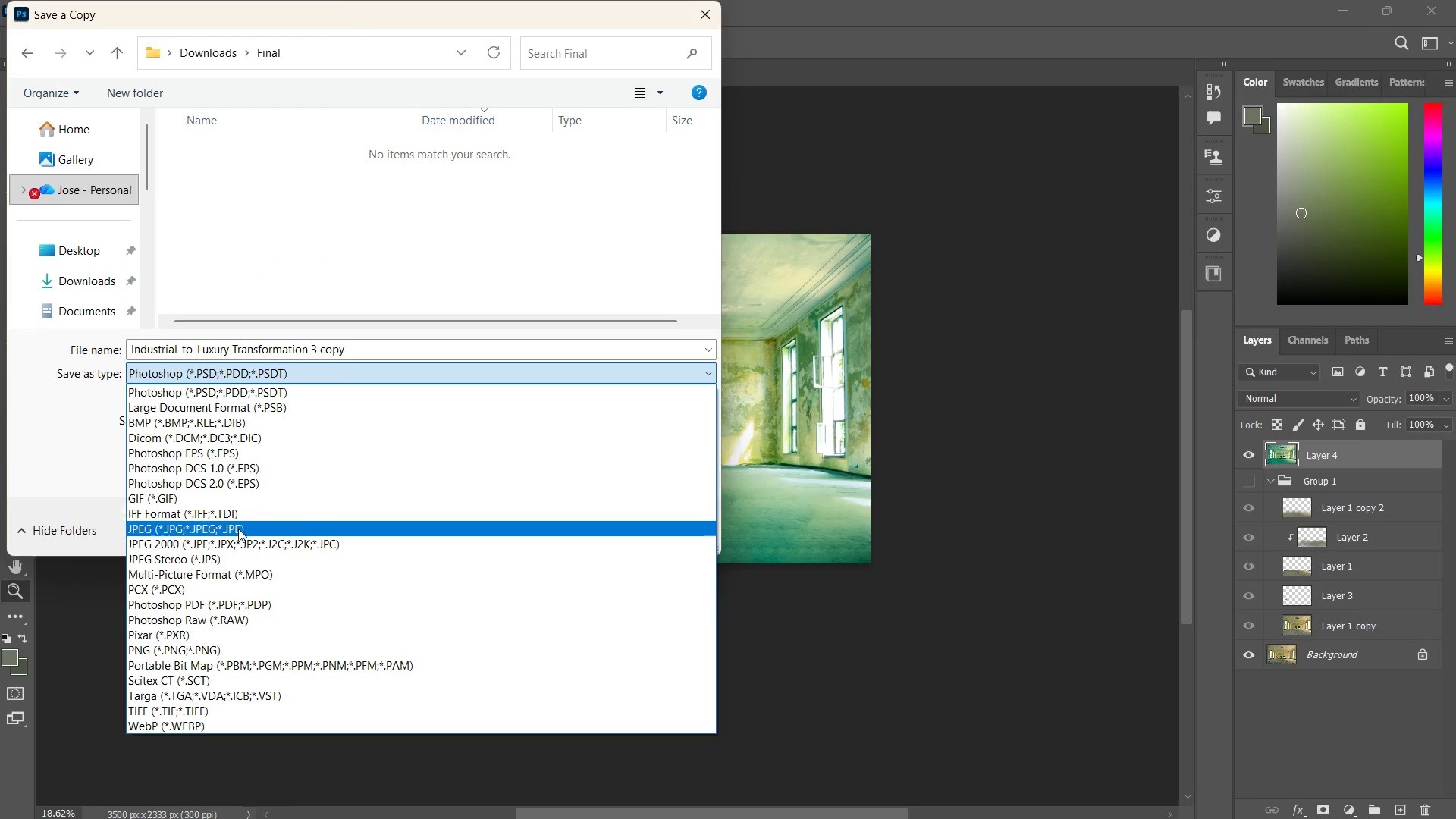 
left_click([238, 531])
 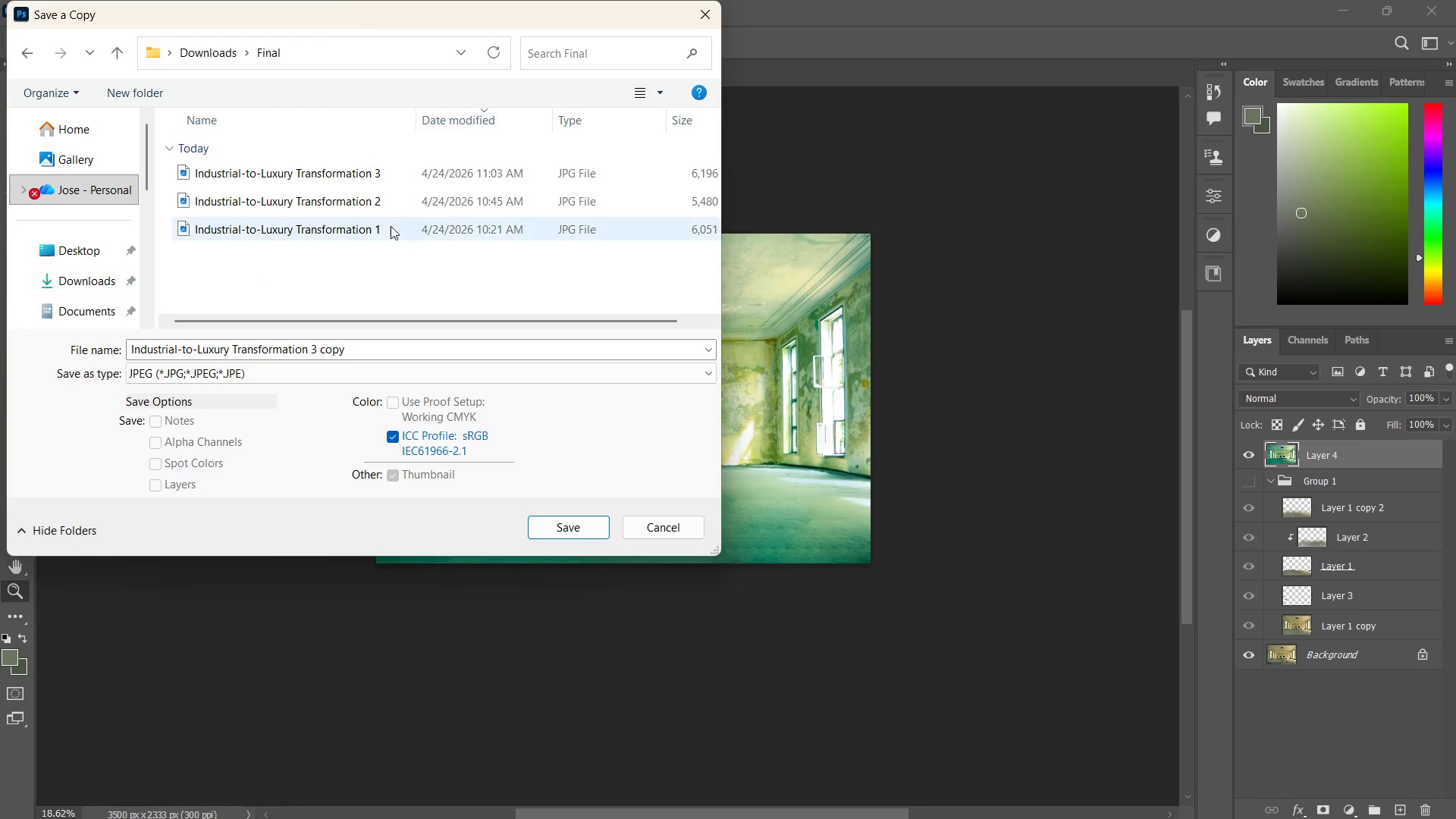 
left_click([384, 176])
 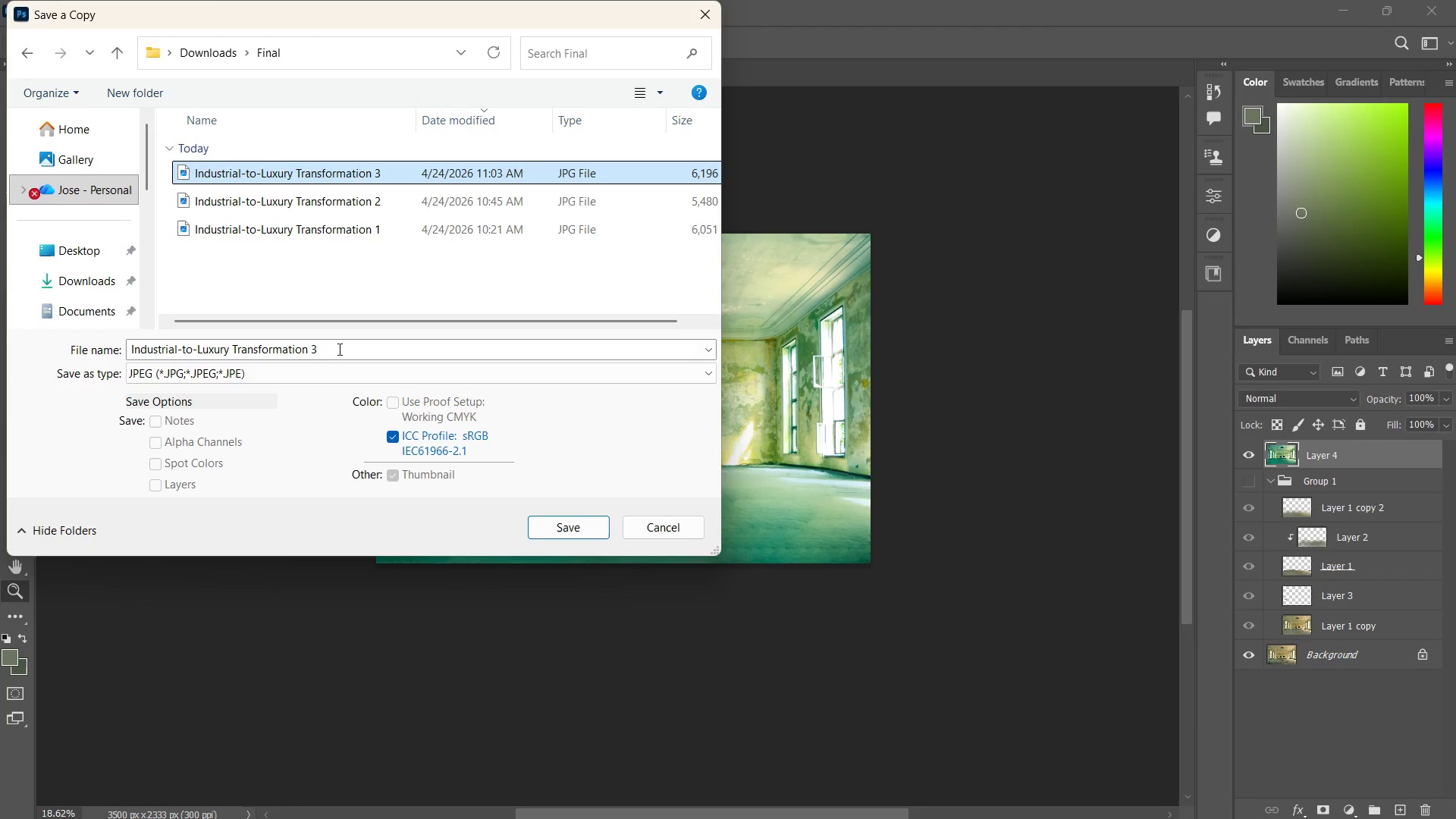 
left_click([550, 519])
 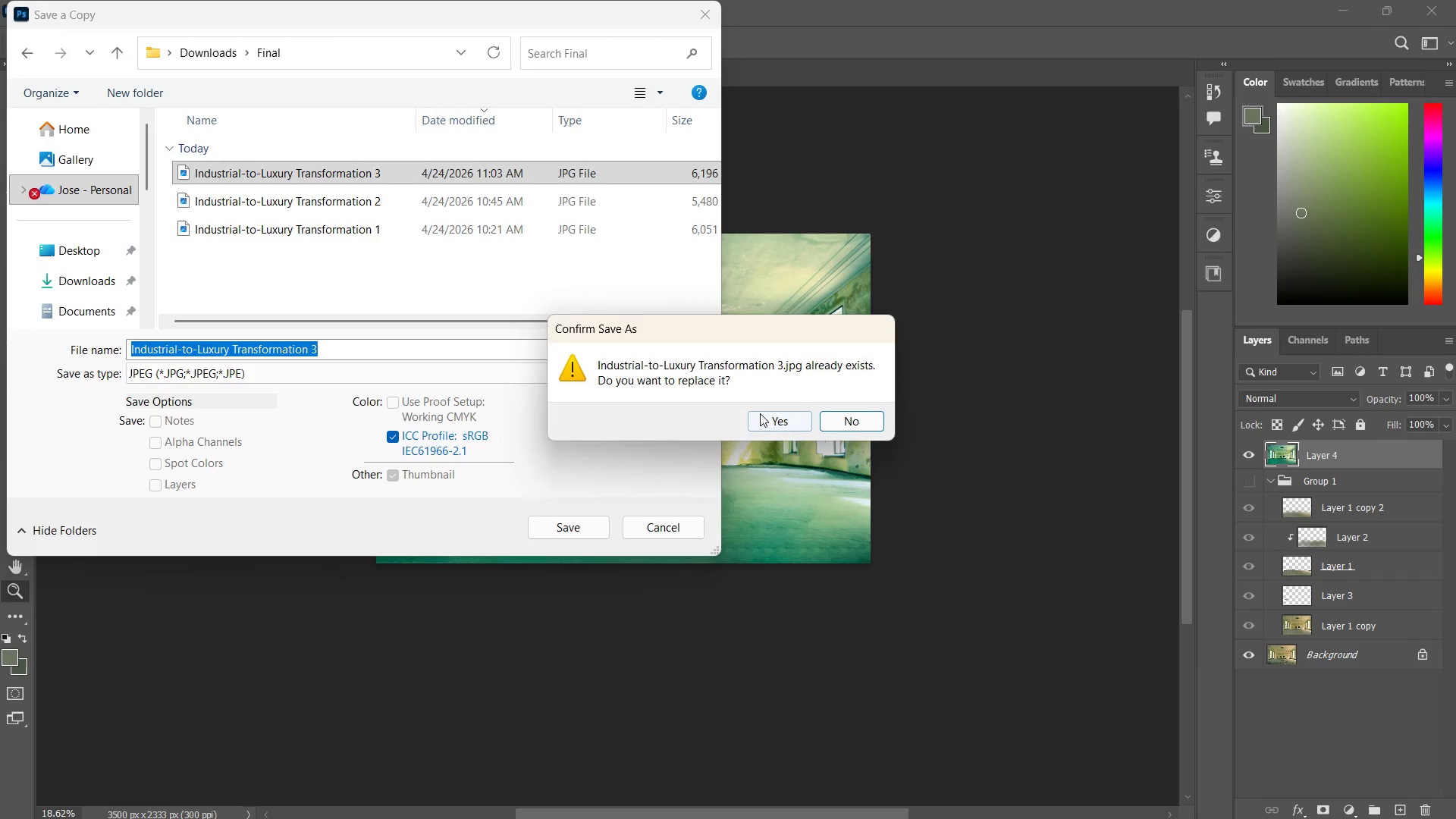 
left_click([761, 414])
 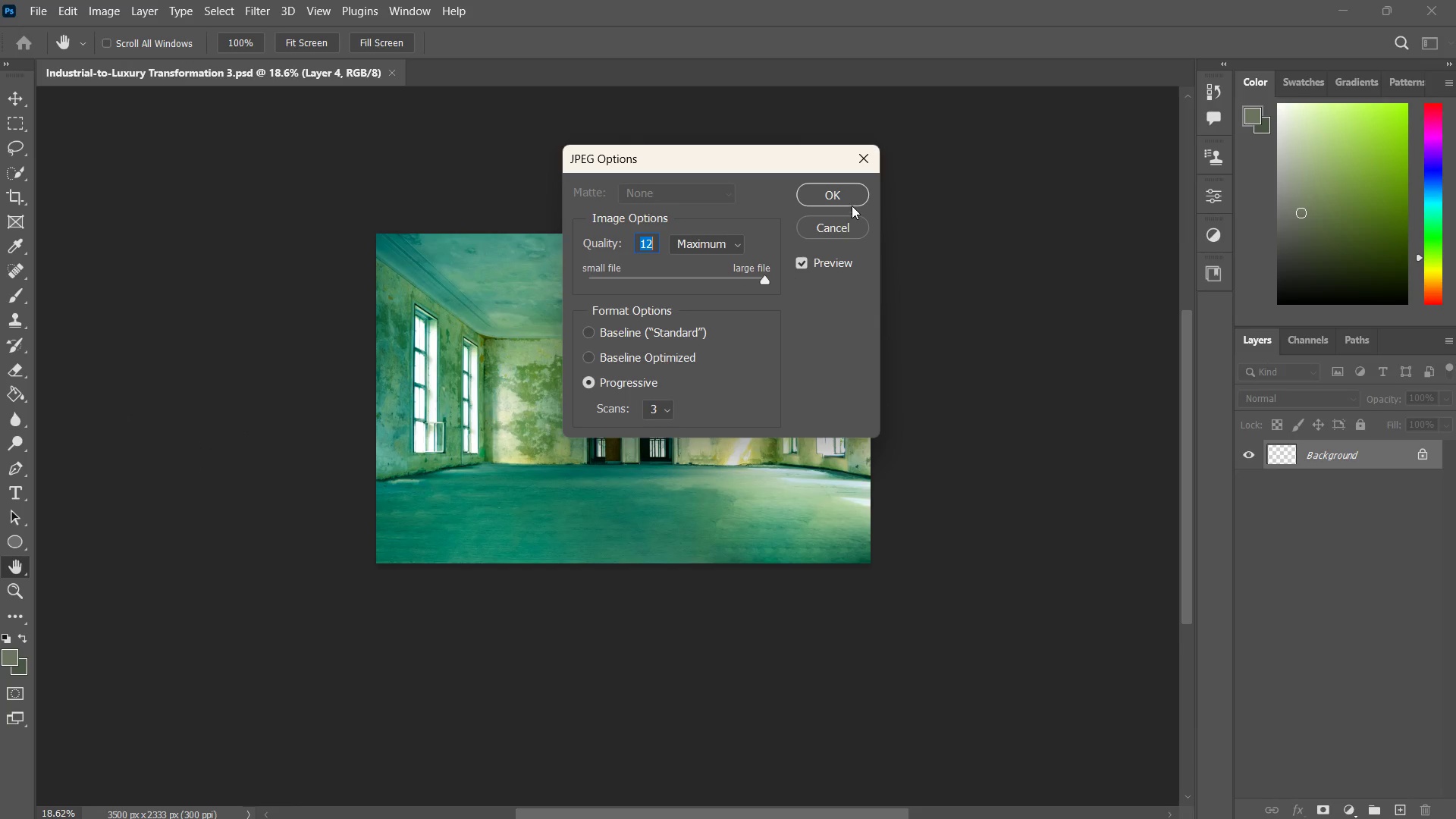 
double_click([849, 204])
 